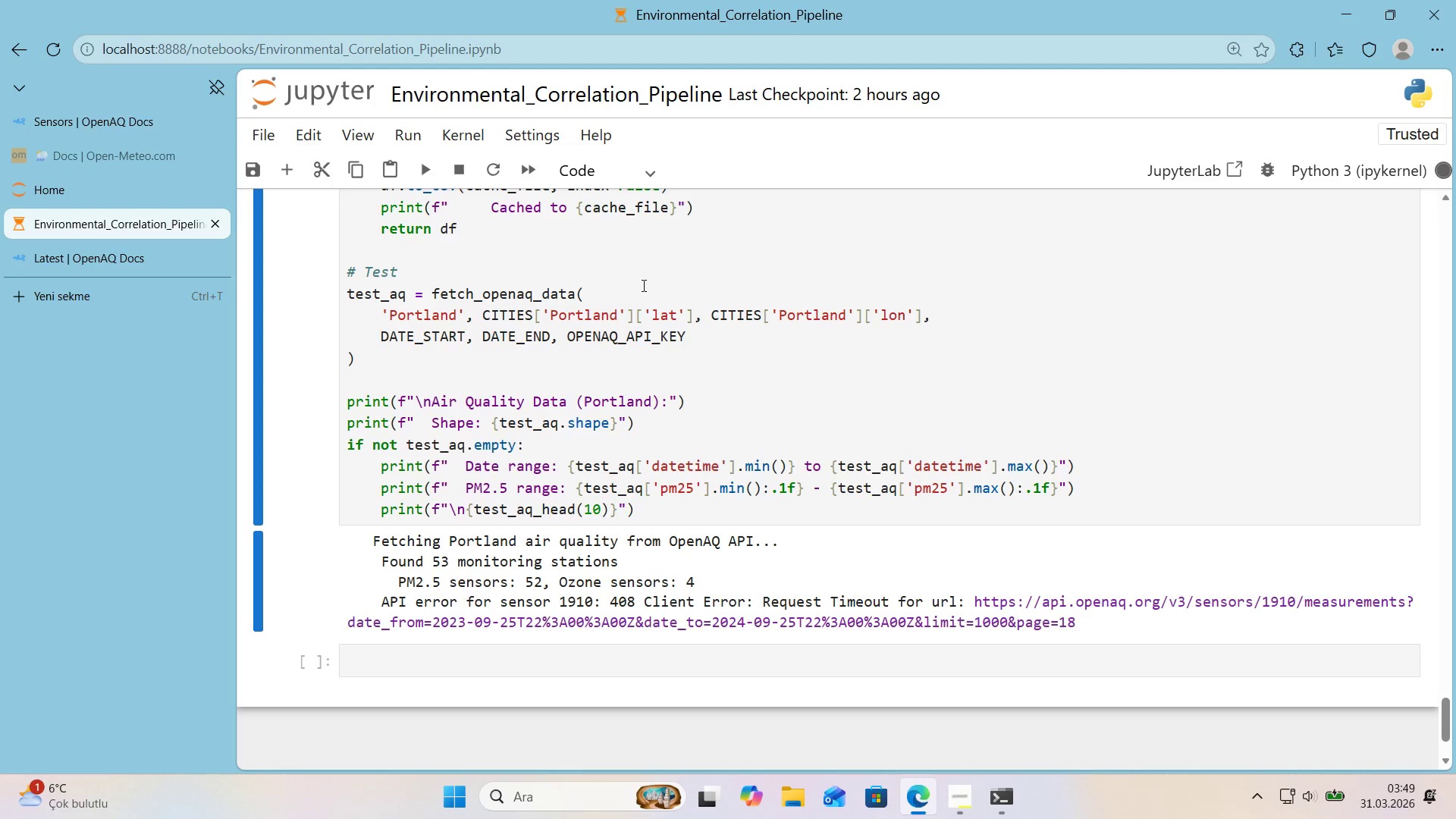 
wait(13.93)
 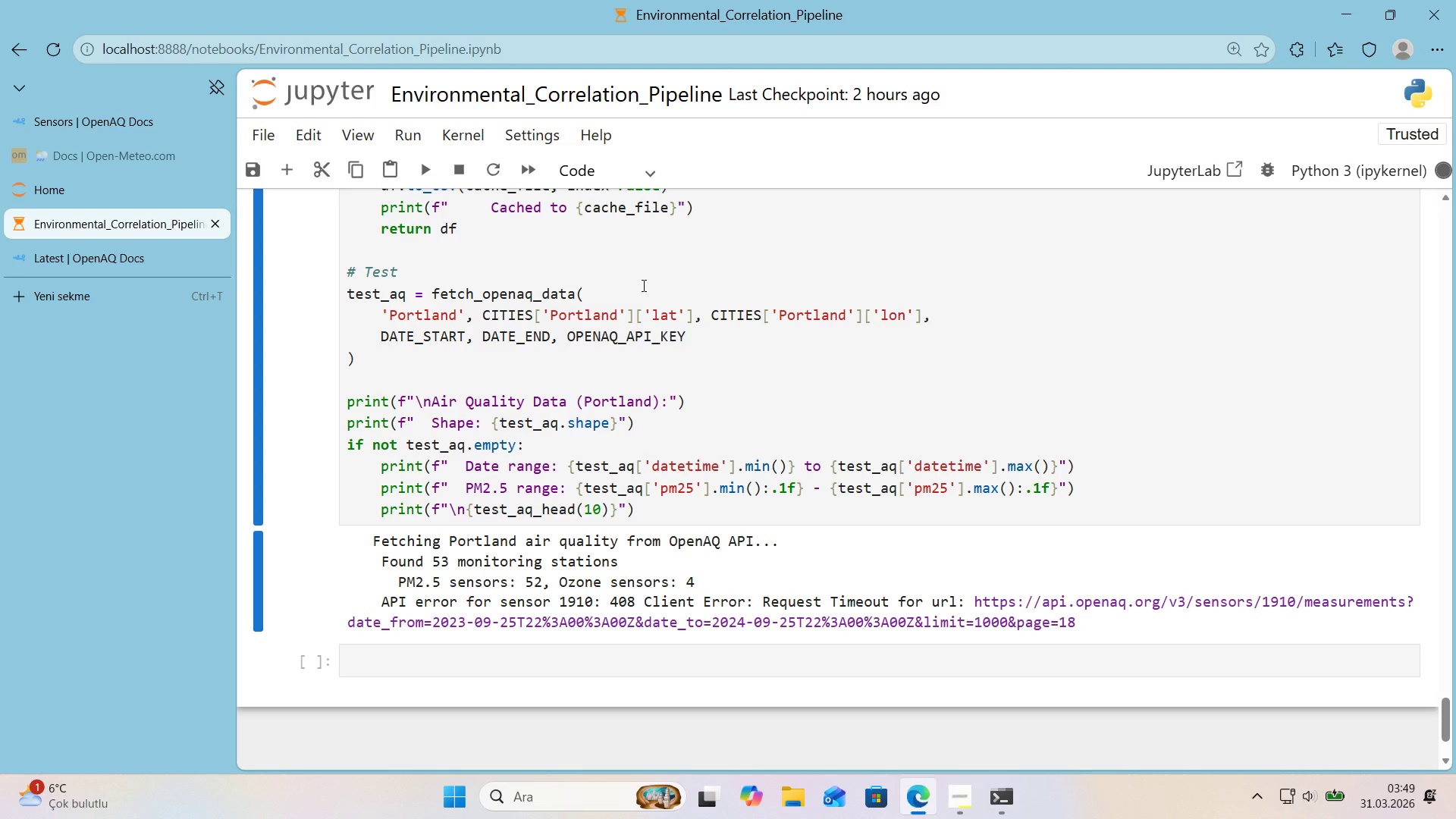 
scroll: coordinate [412, 483], scroll_direction: down, amount: 2.0
 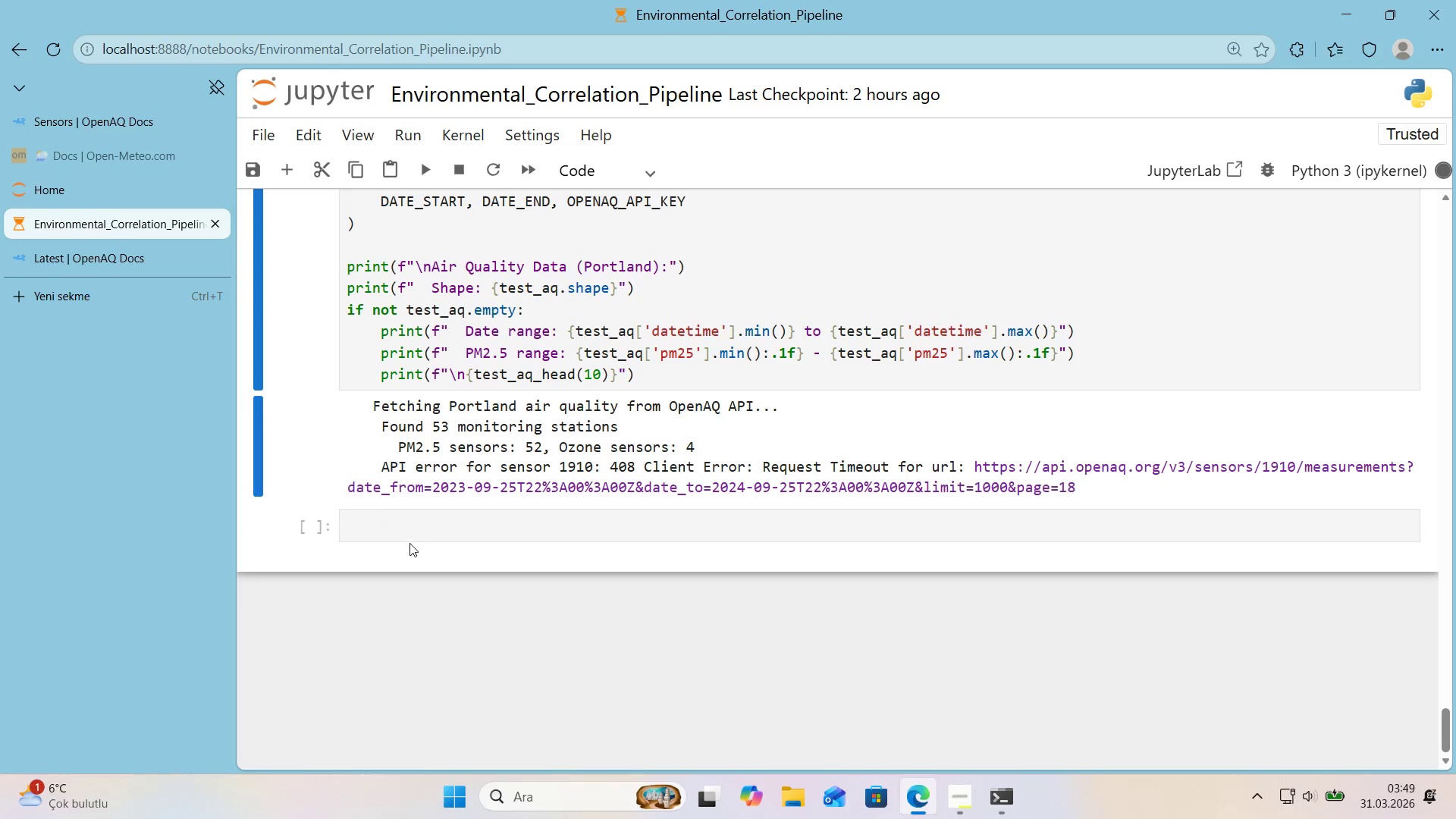 
left_click([416, 536])
 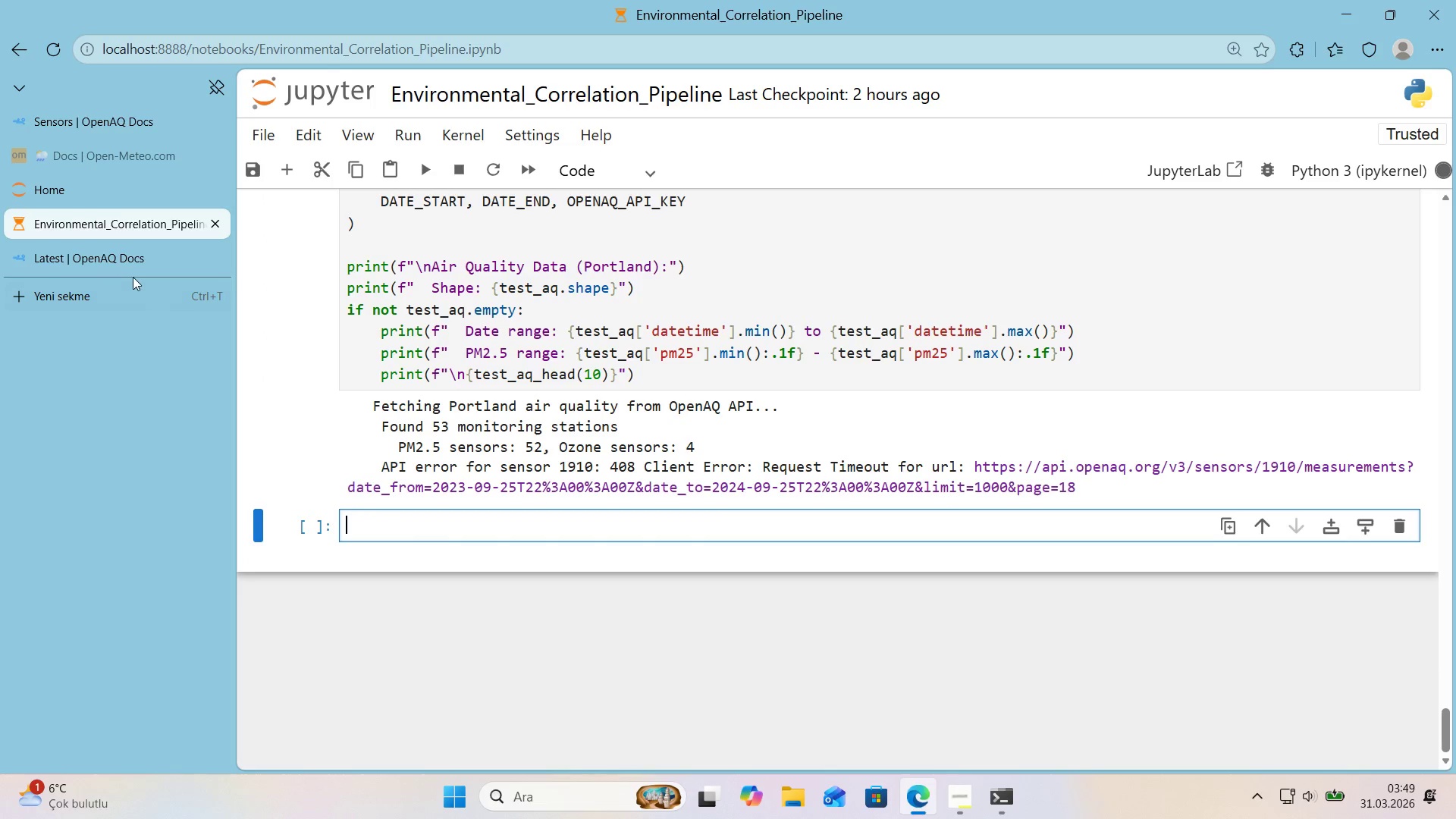 
left_click([124, 259])
 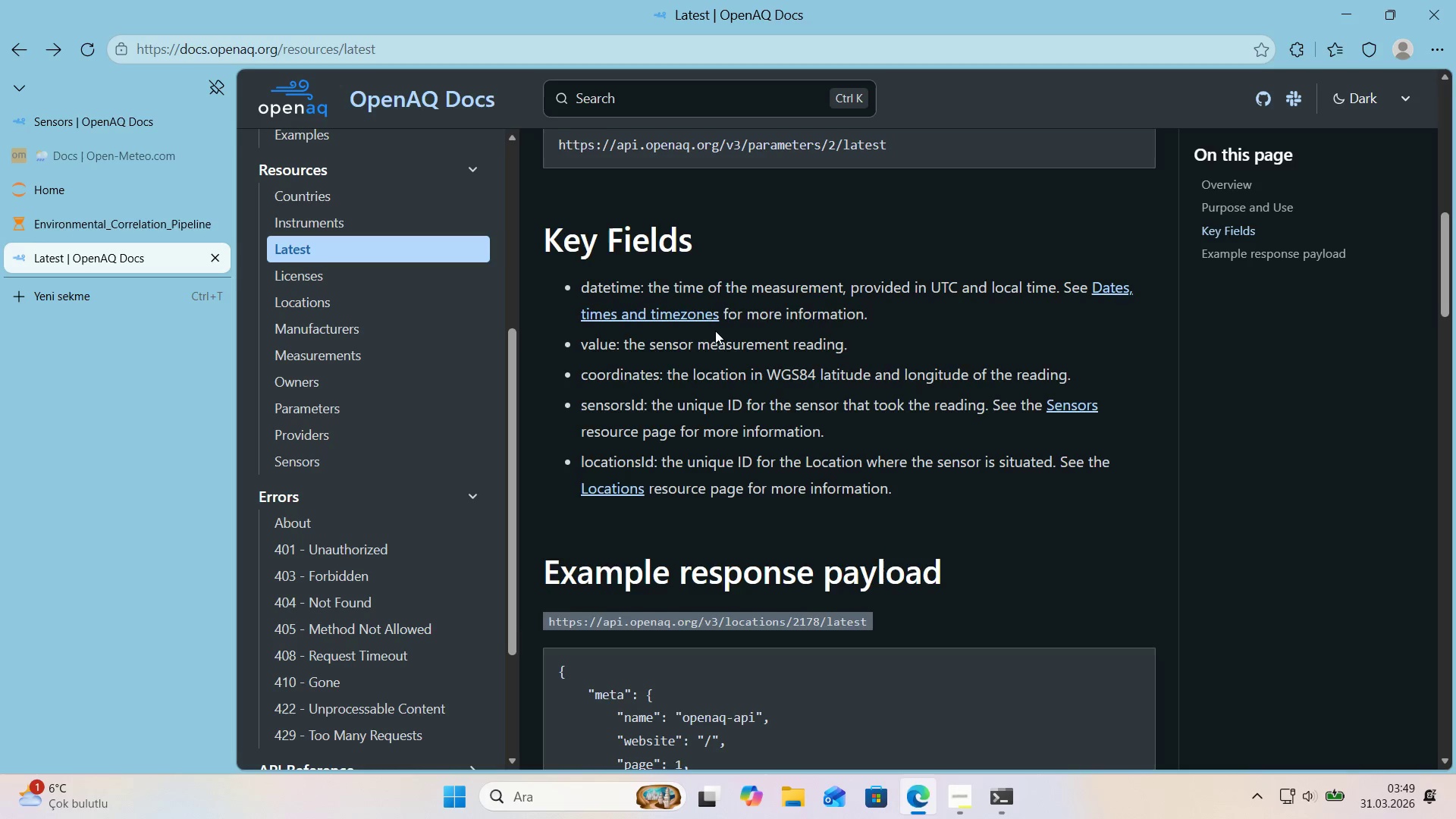 
scroll: coordinate [714, 331], scroll_direction: up, amount: 7.0
 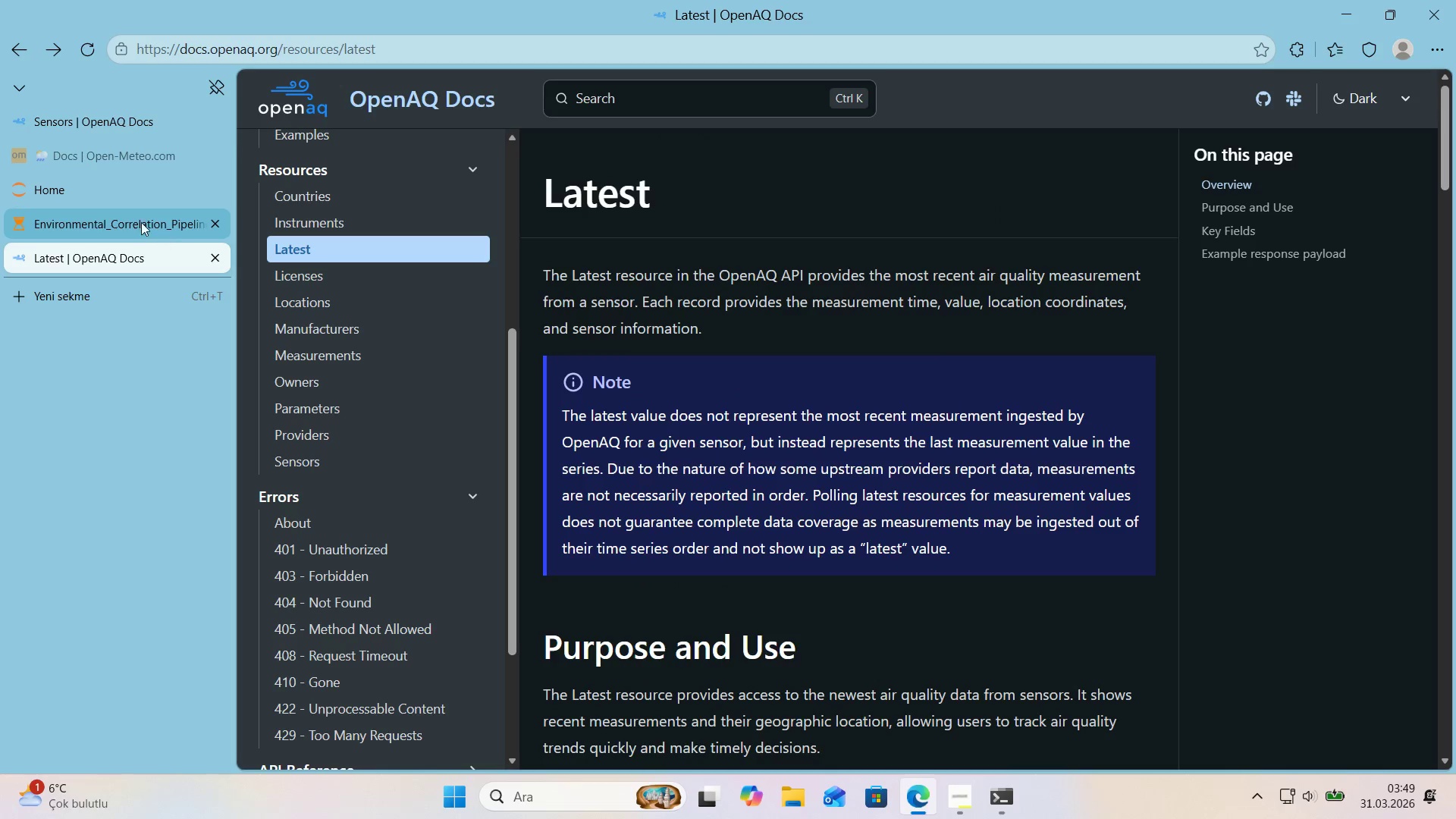 
left_click([133, 218])
 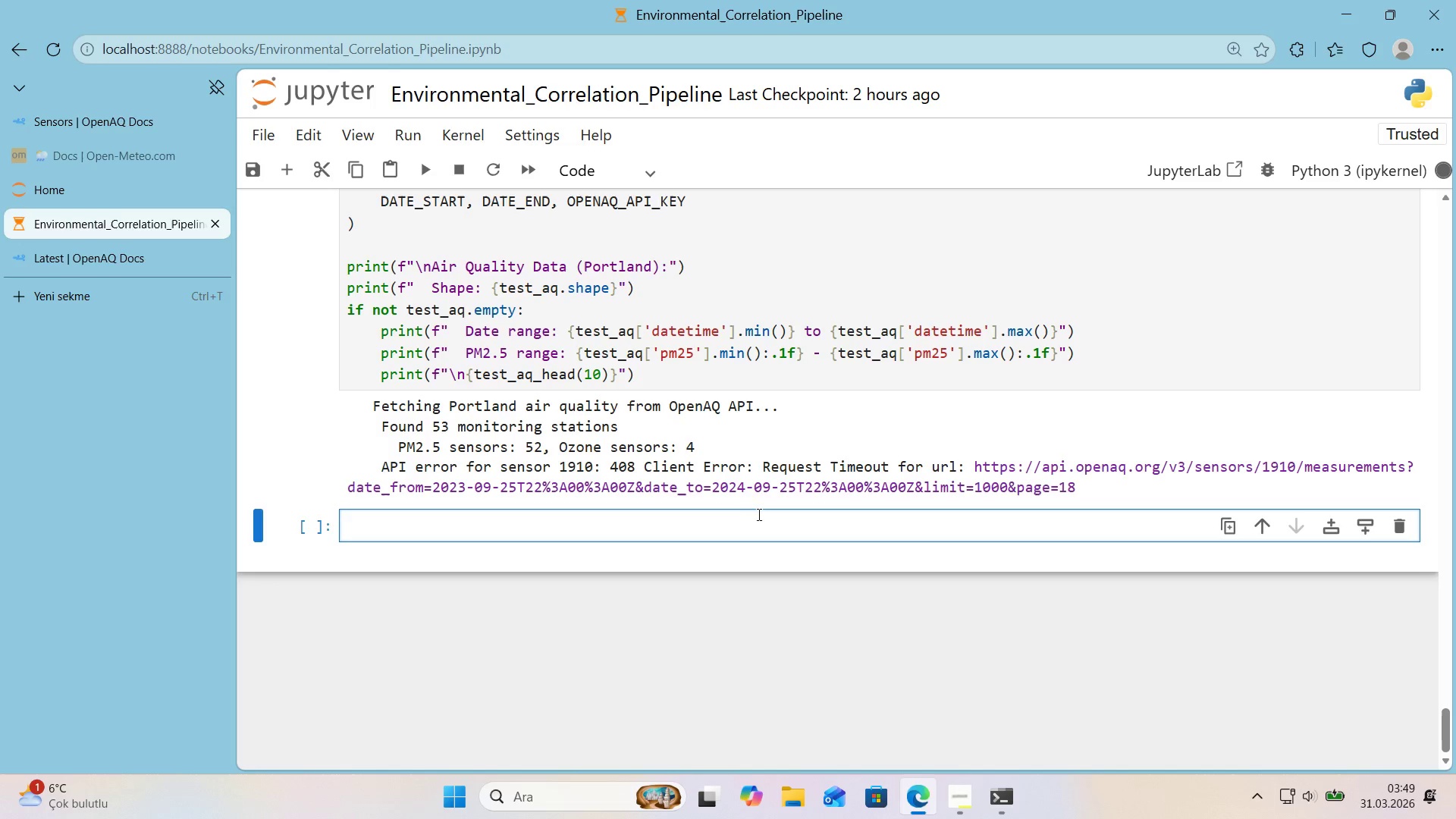 
left_click([757, 519])
 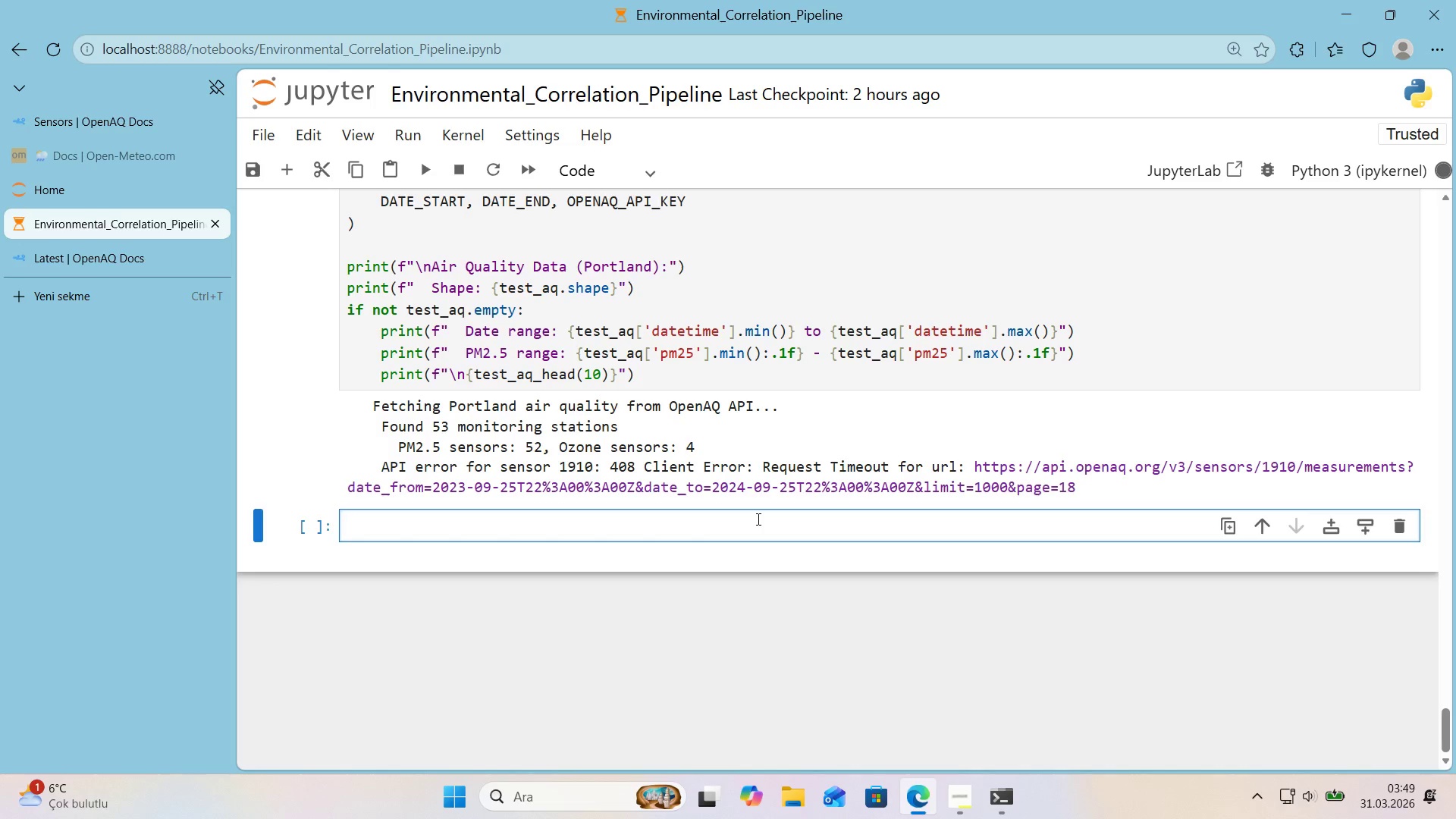 
wait(5.38)
 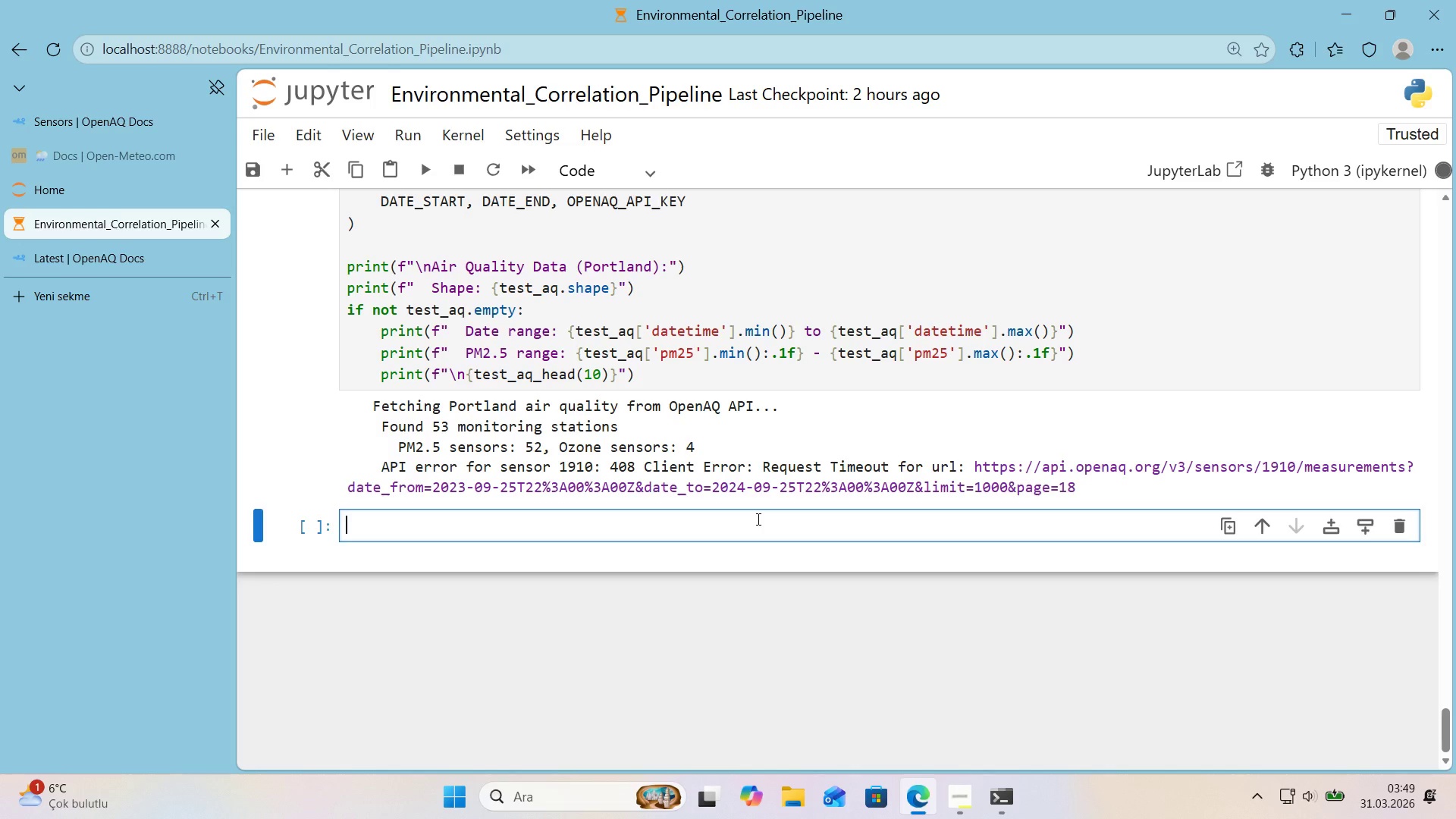 
type(HEAD)
key(Backspace)
key(Backspace)
key(Backspace)
key(Backspace)
type(headers ) )
 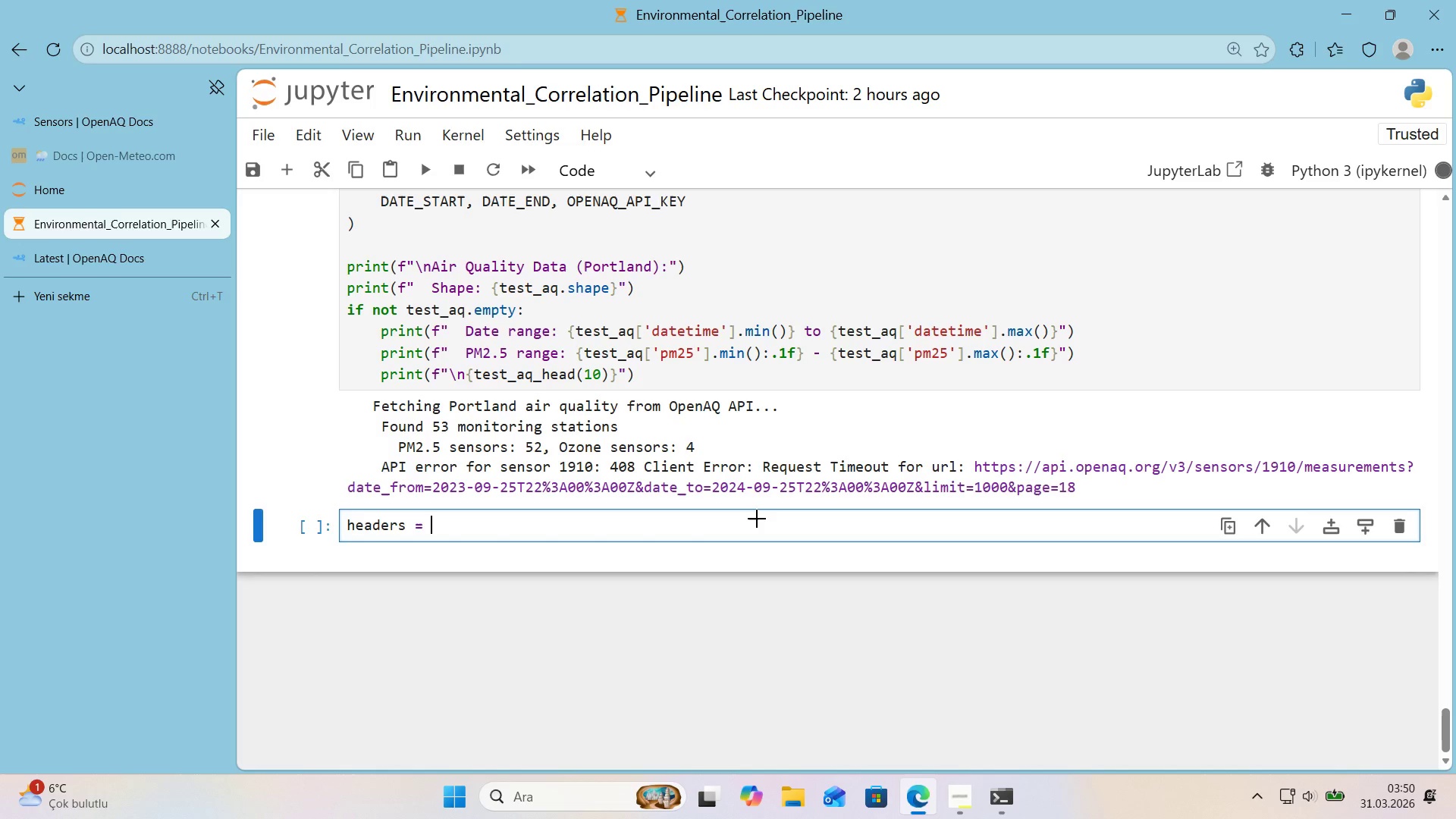 
key(Alt+Control+7)
 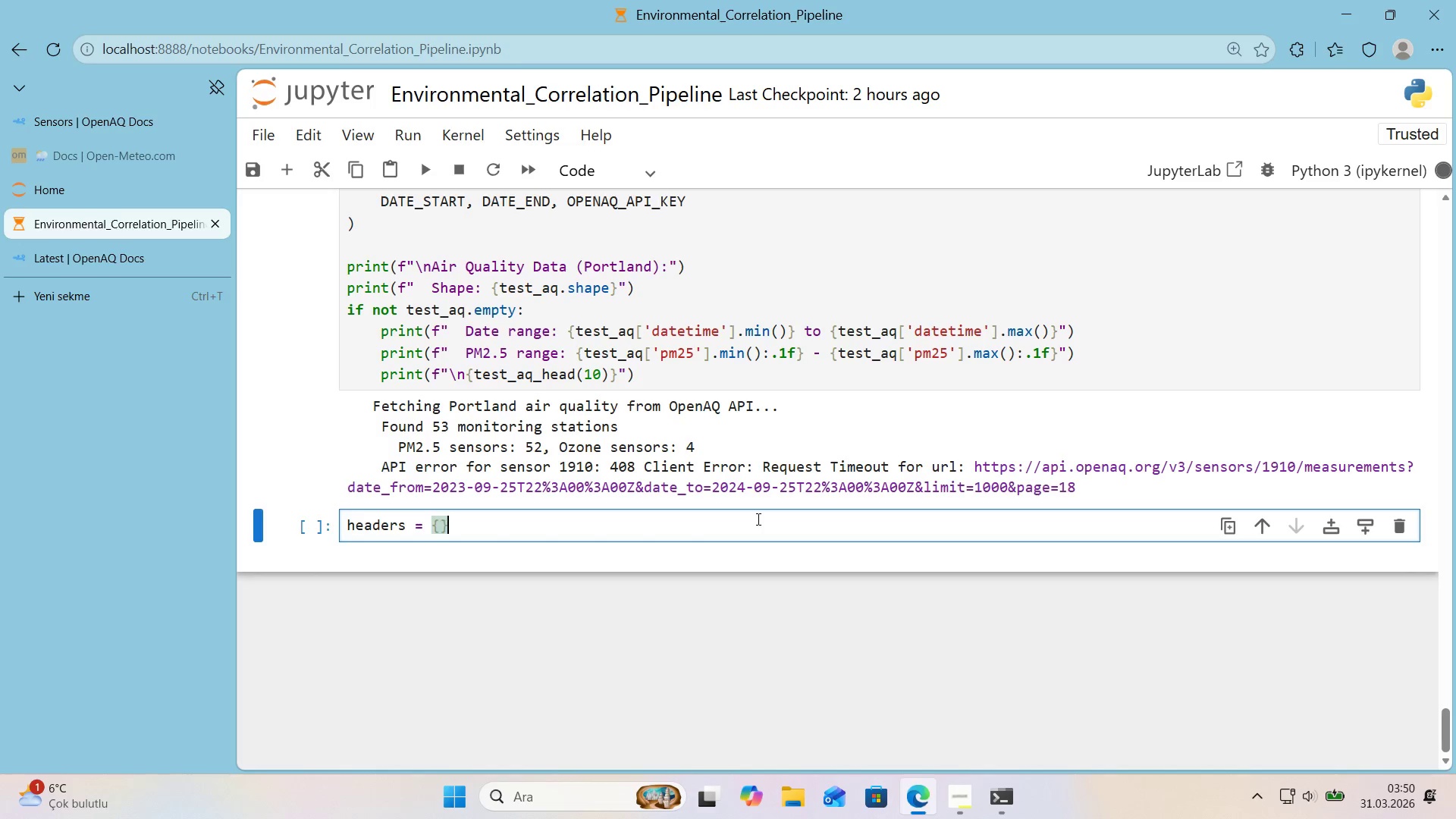 
key(Alt+Control+0)
 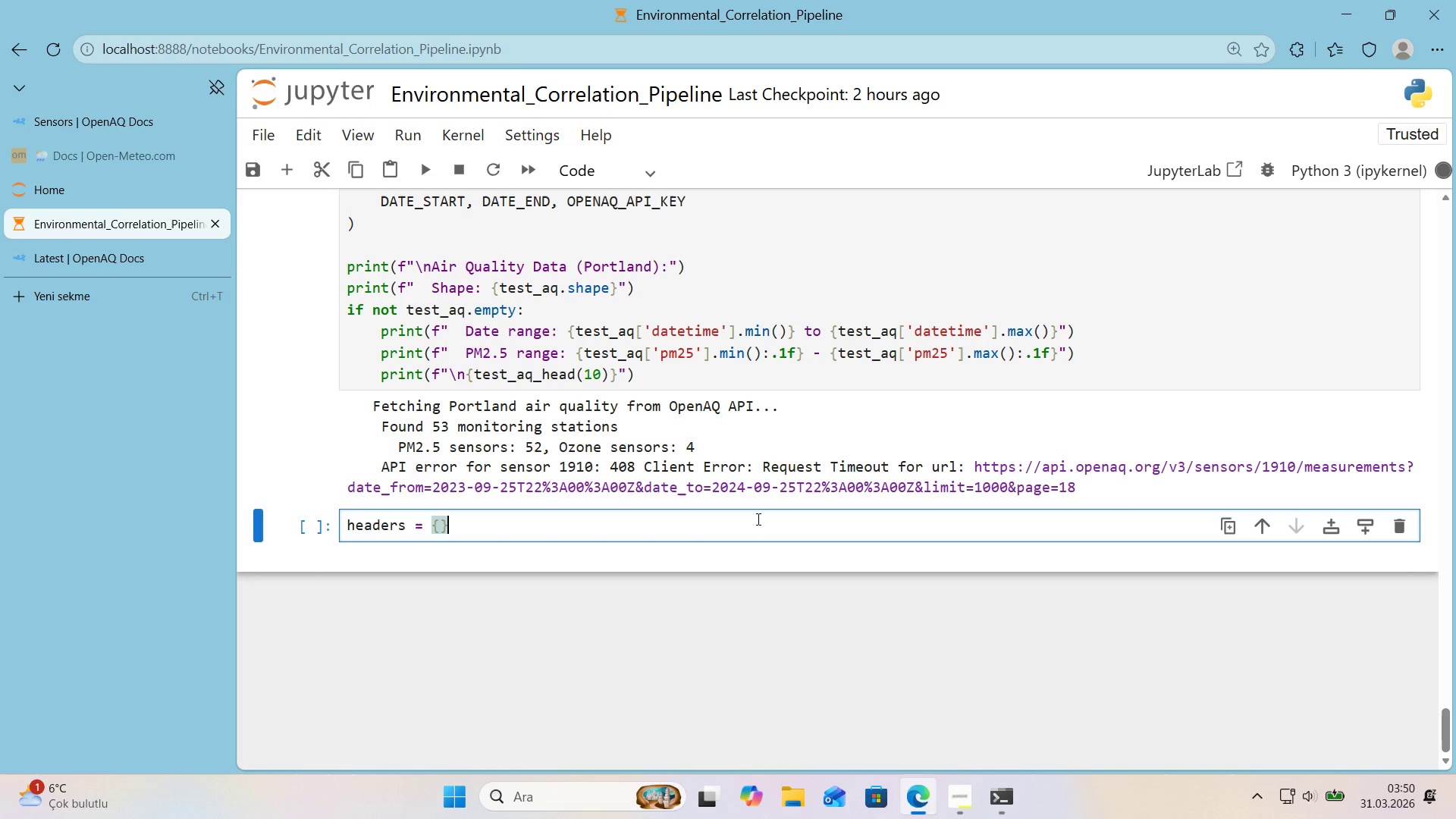 
key(ArrowLeft)
 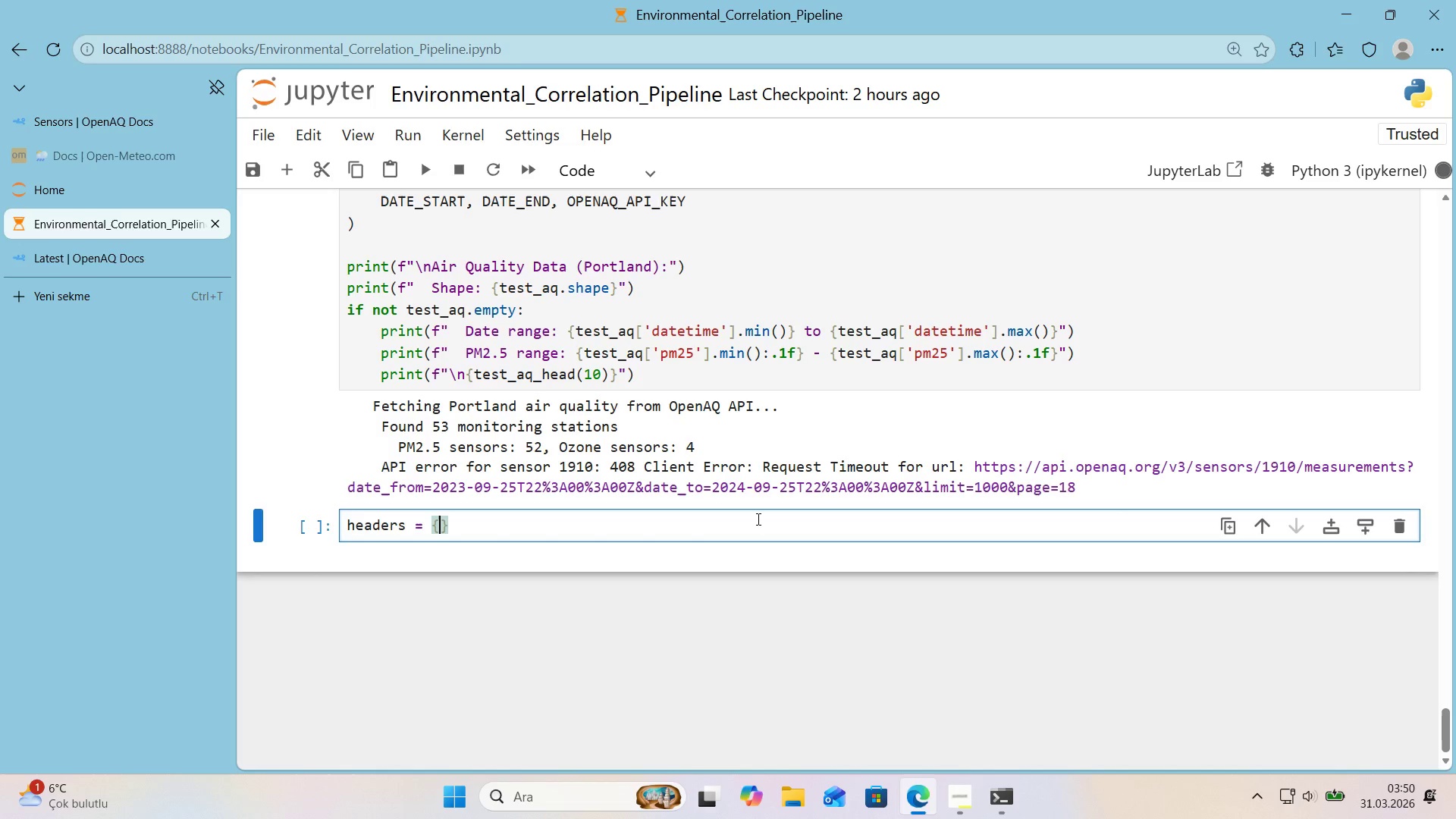 
type(@@)
 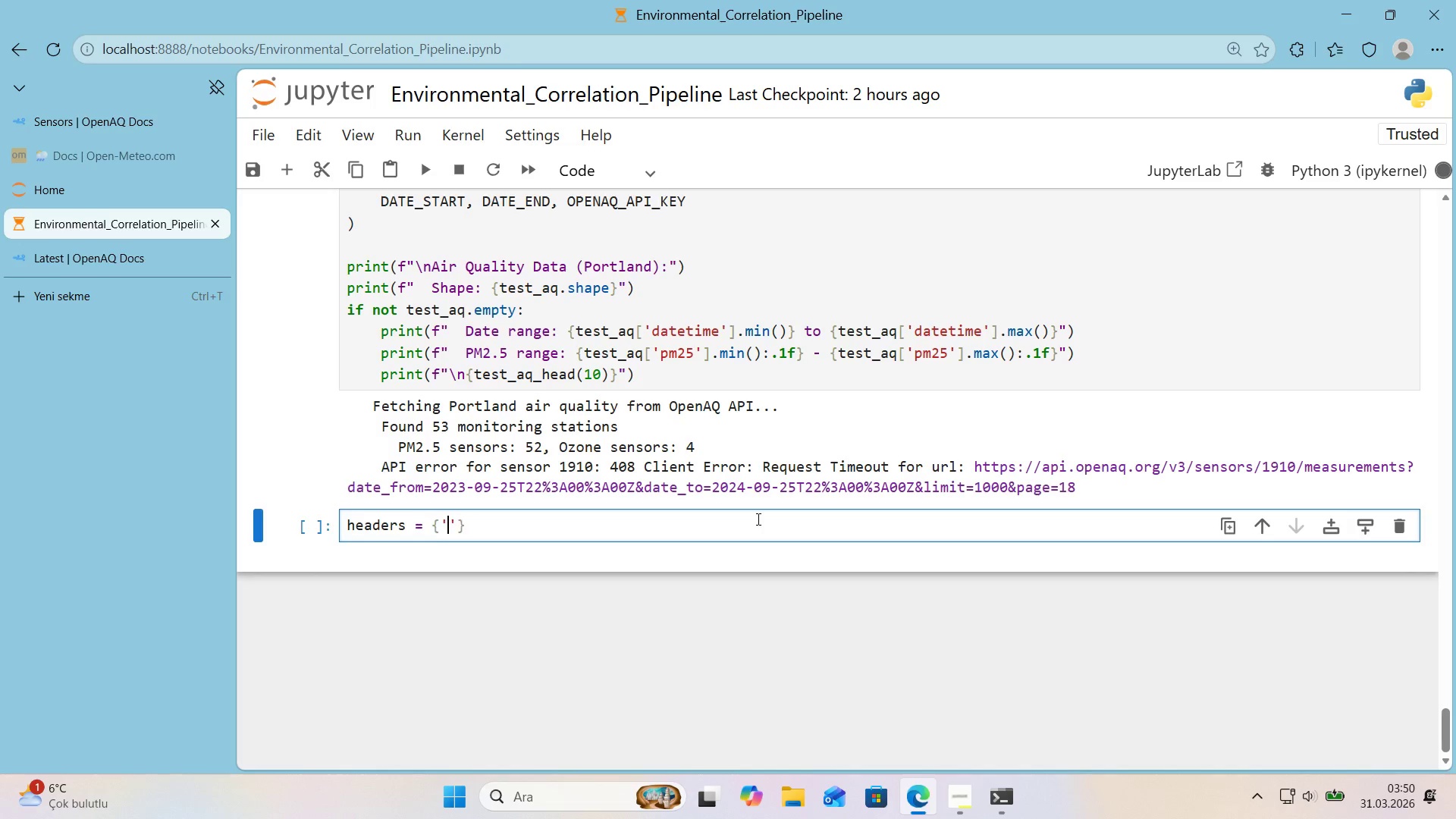 
key(ArrowLeft)
 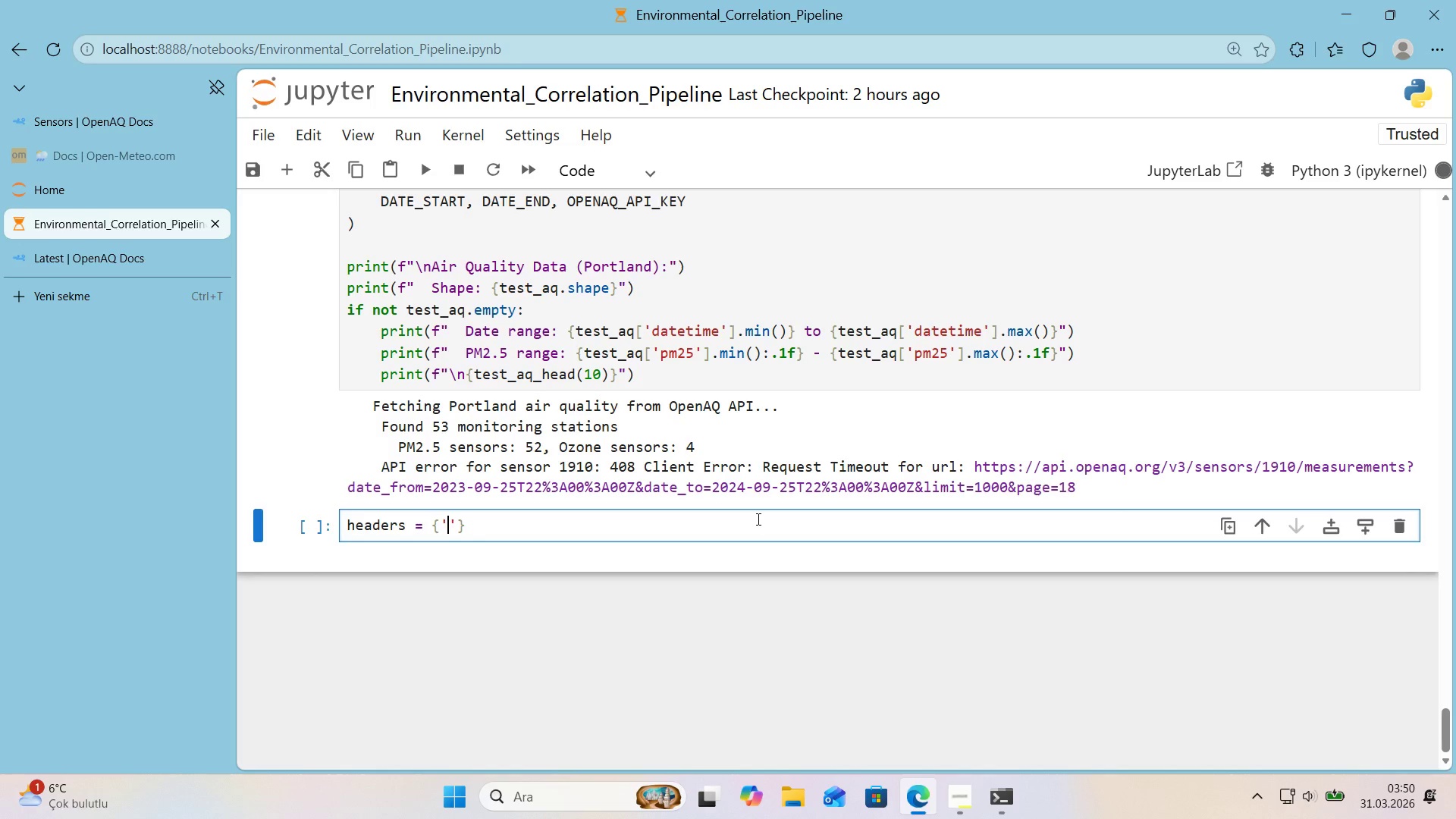 
type(X-API-Key)
 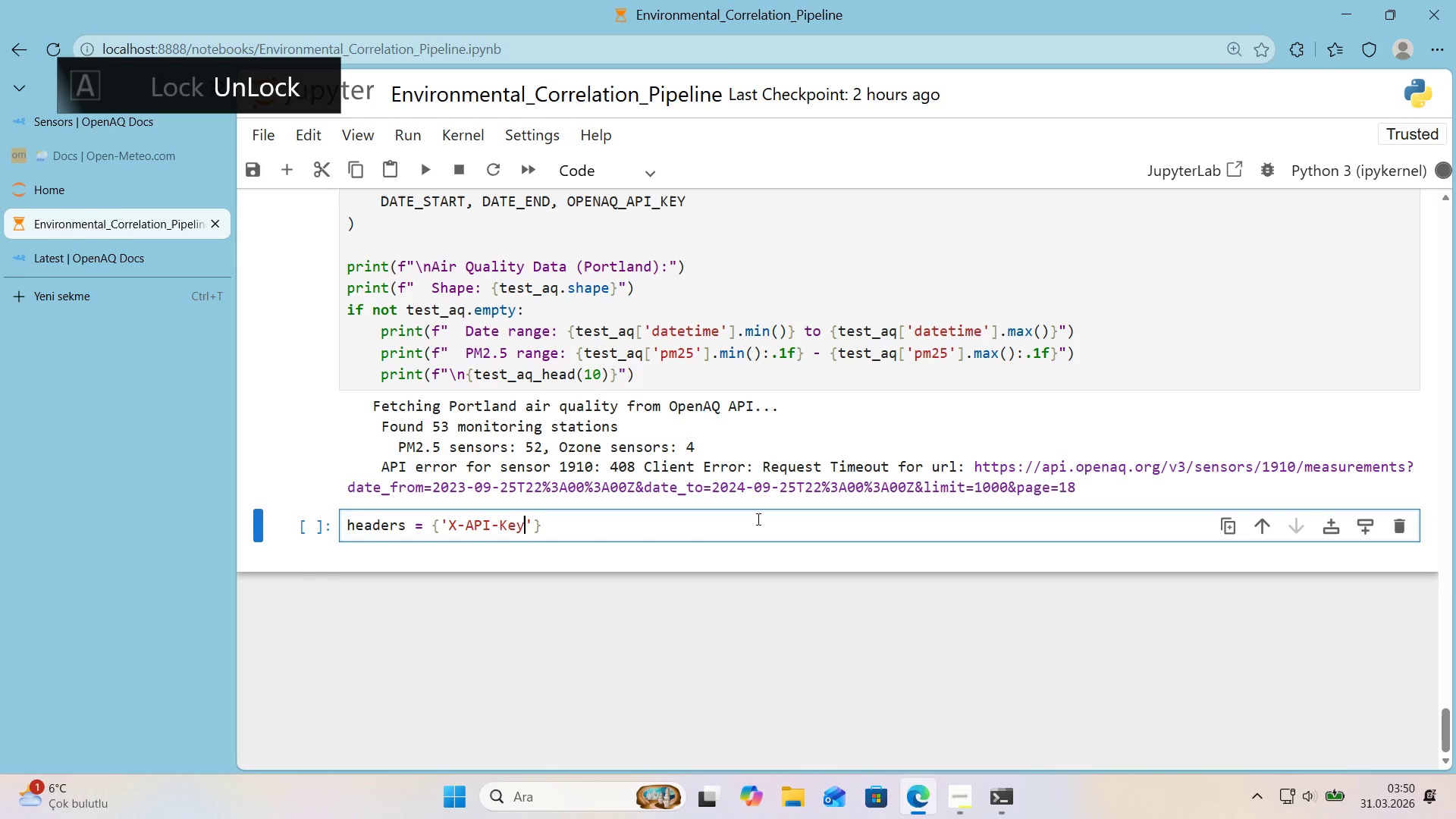 
key(ArrowRight)
 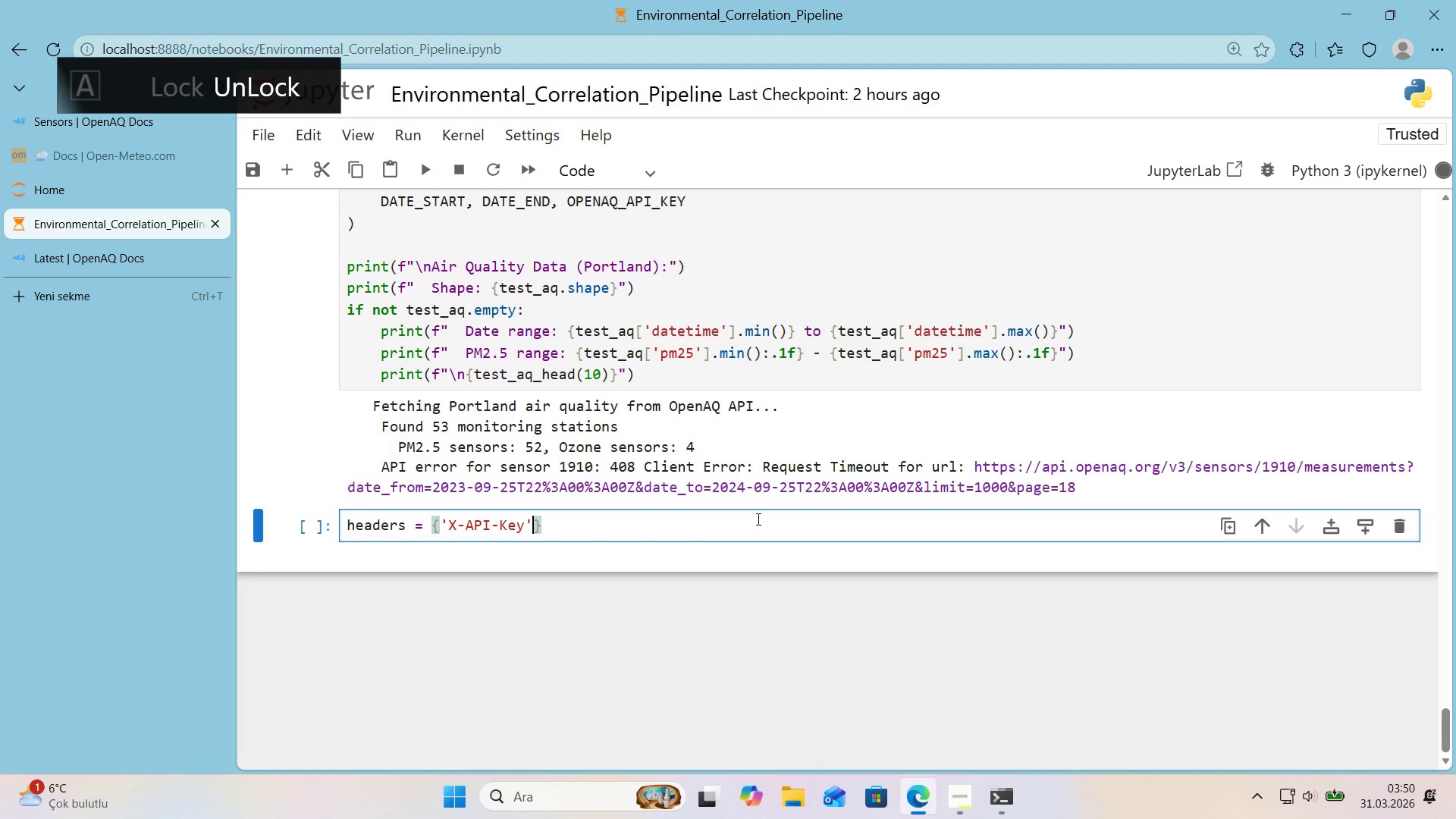 
type(> OPENAQ_API_KEY)
 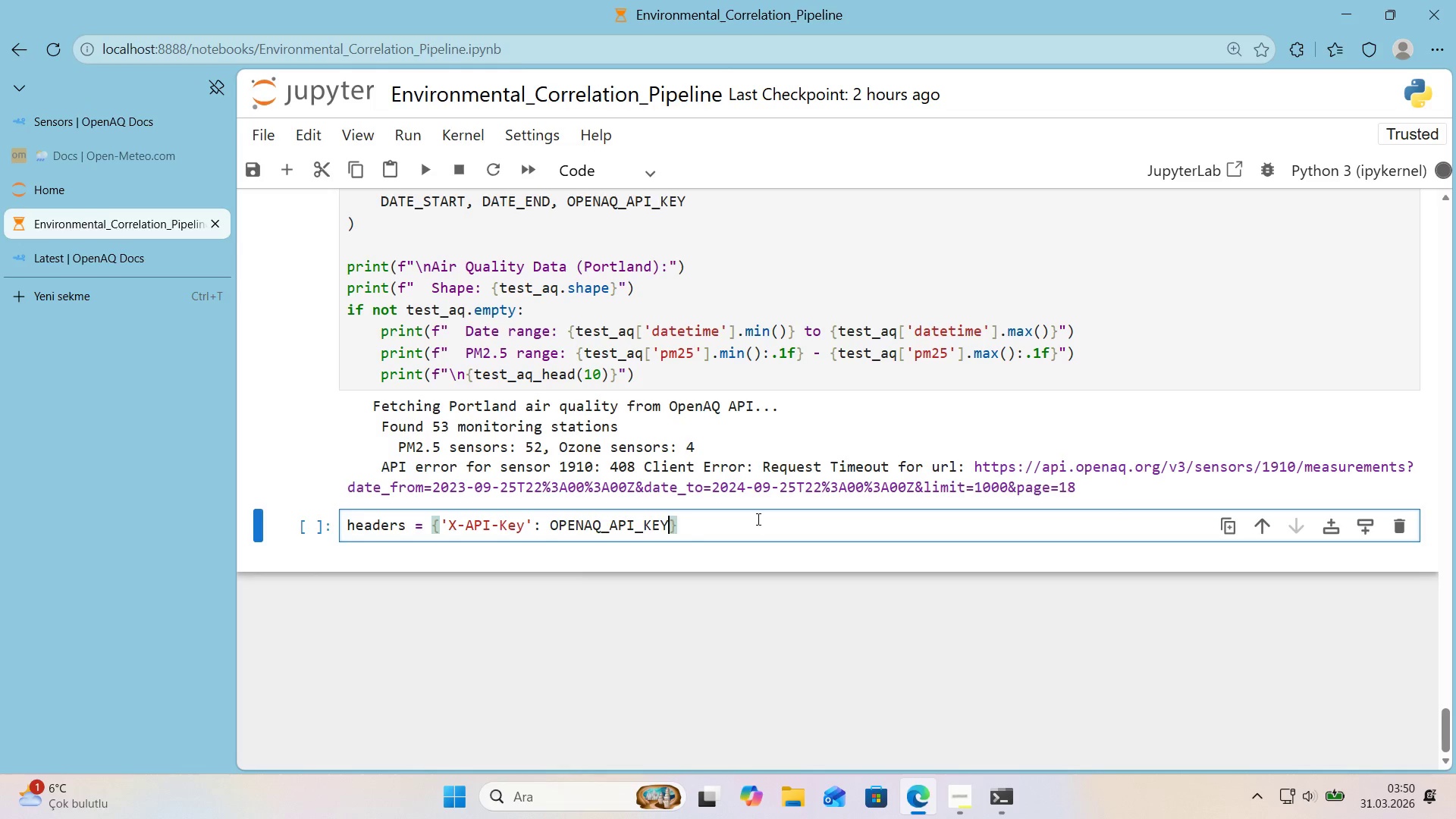 
key(ArrowRight)
 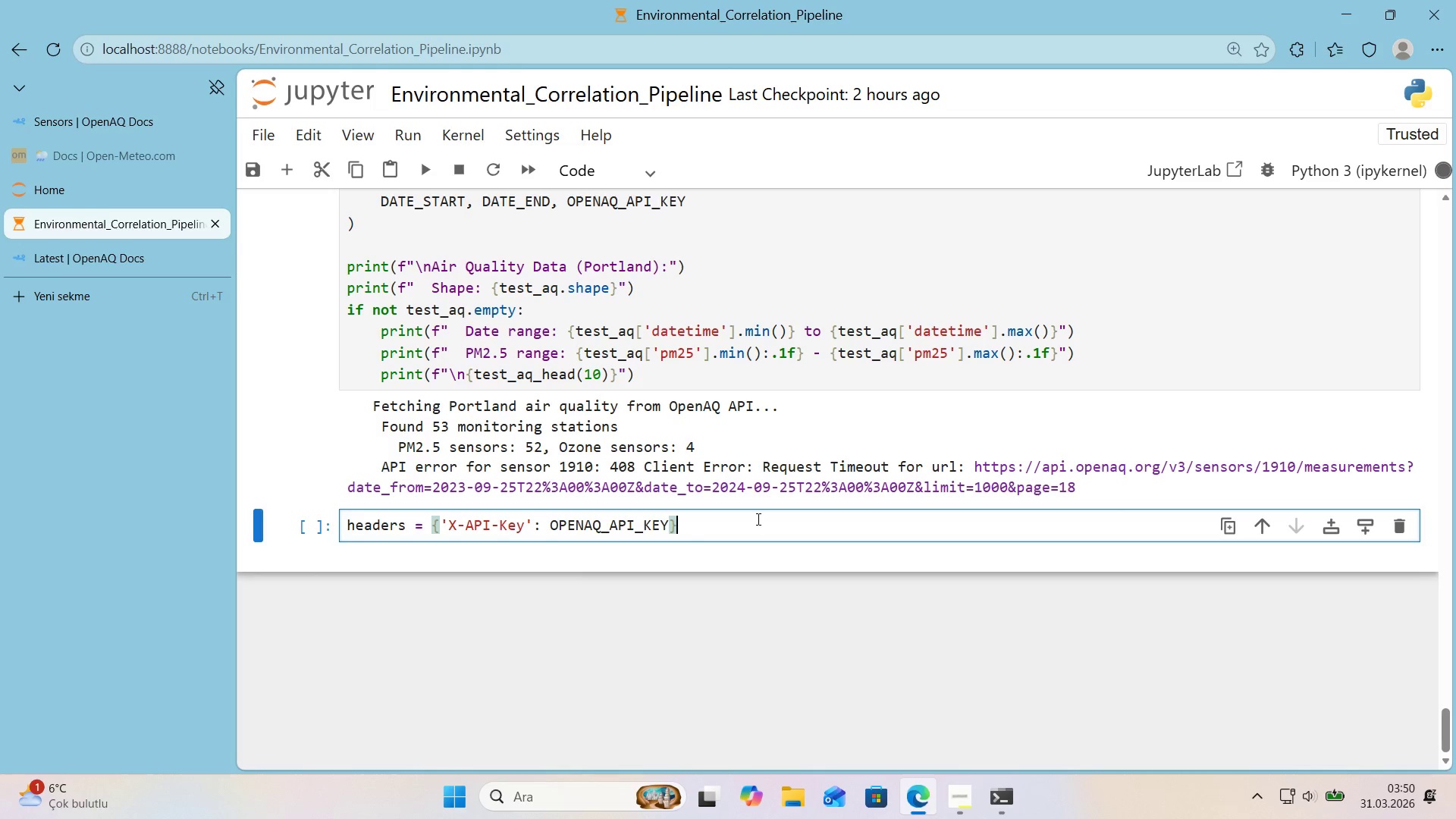 
key(CapsLock)
 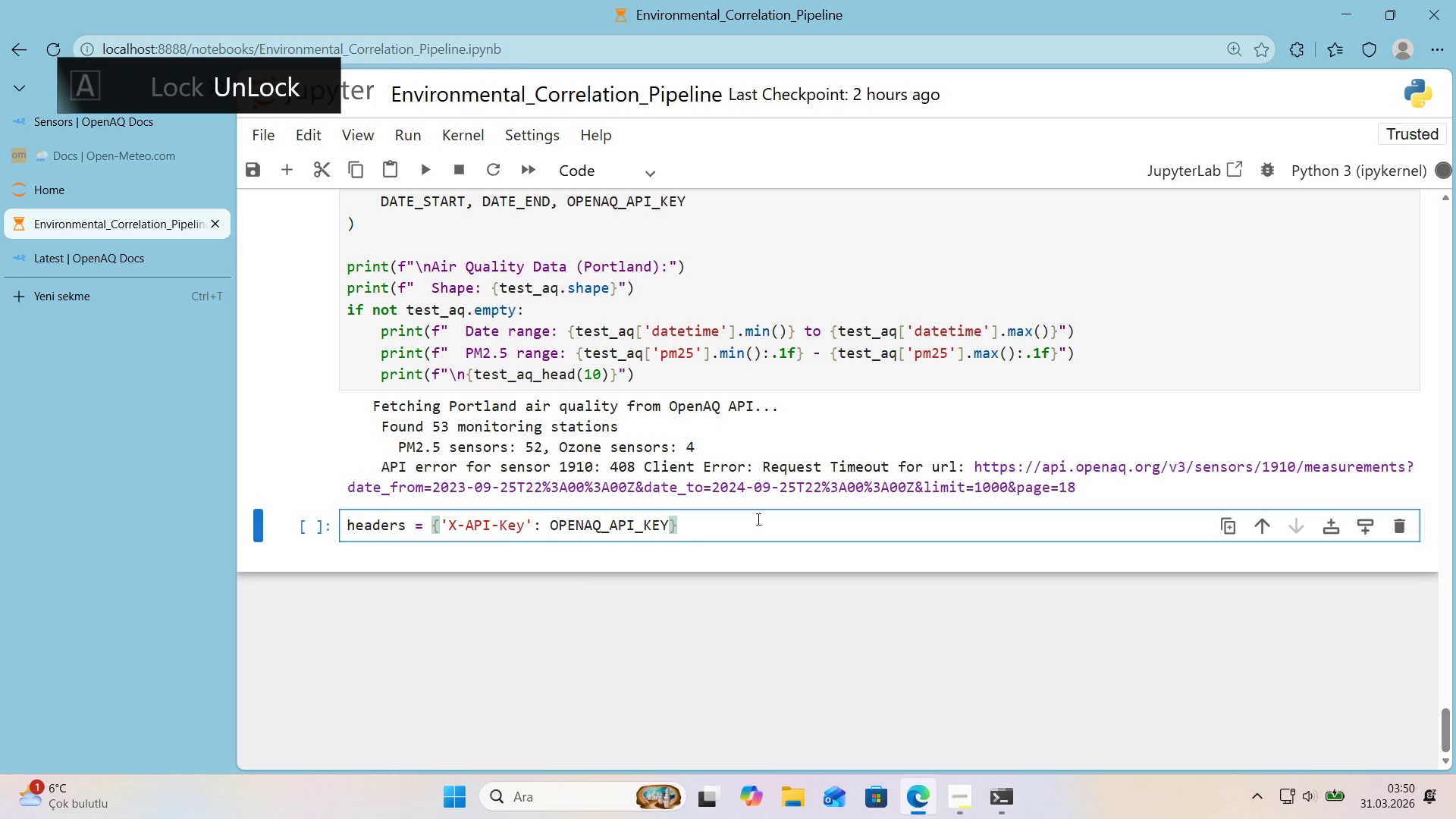 
key(Enter)
 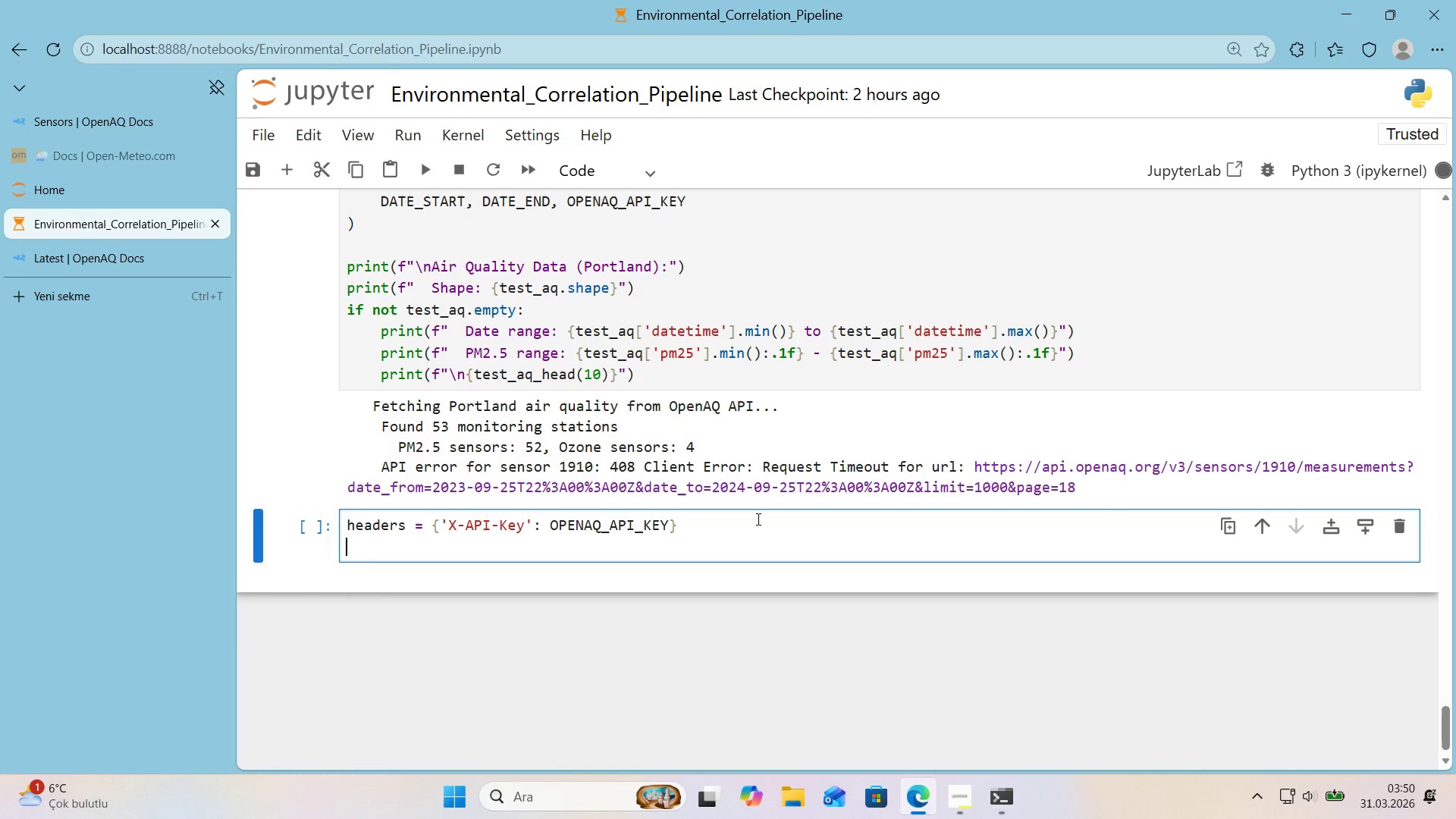 
type(resp ) requests.get*()
 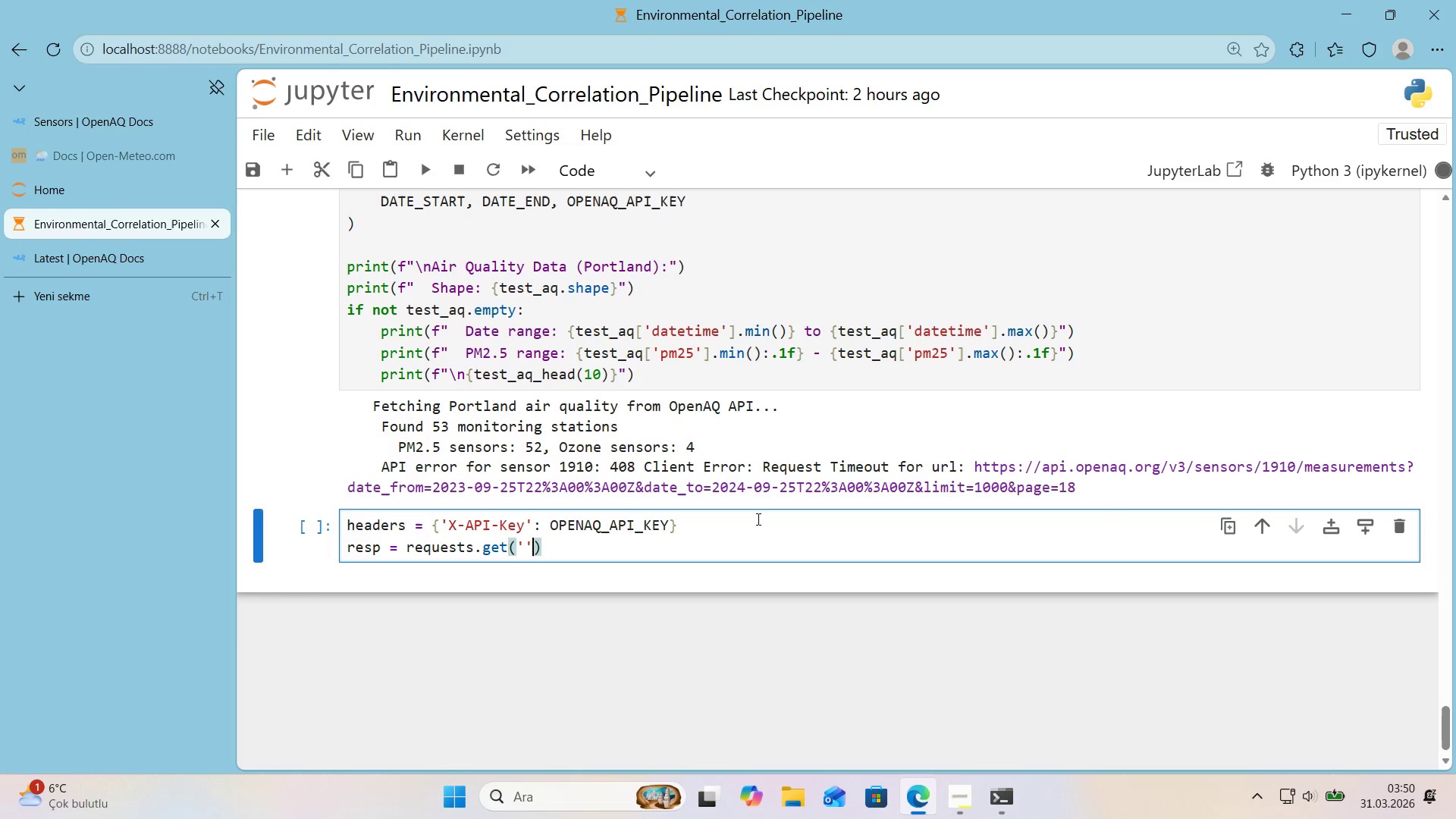 
 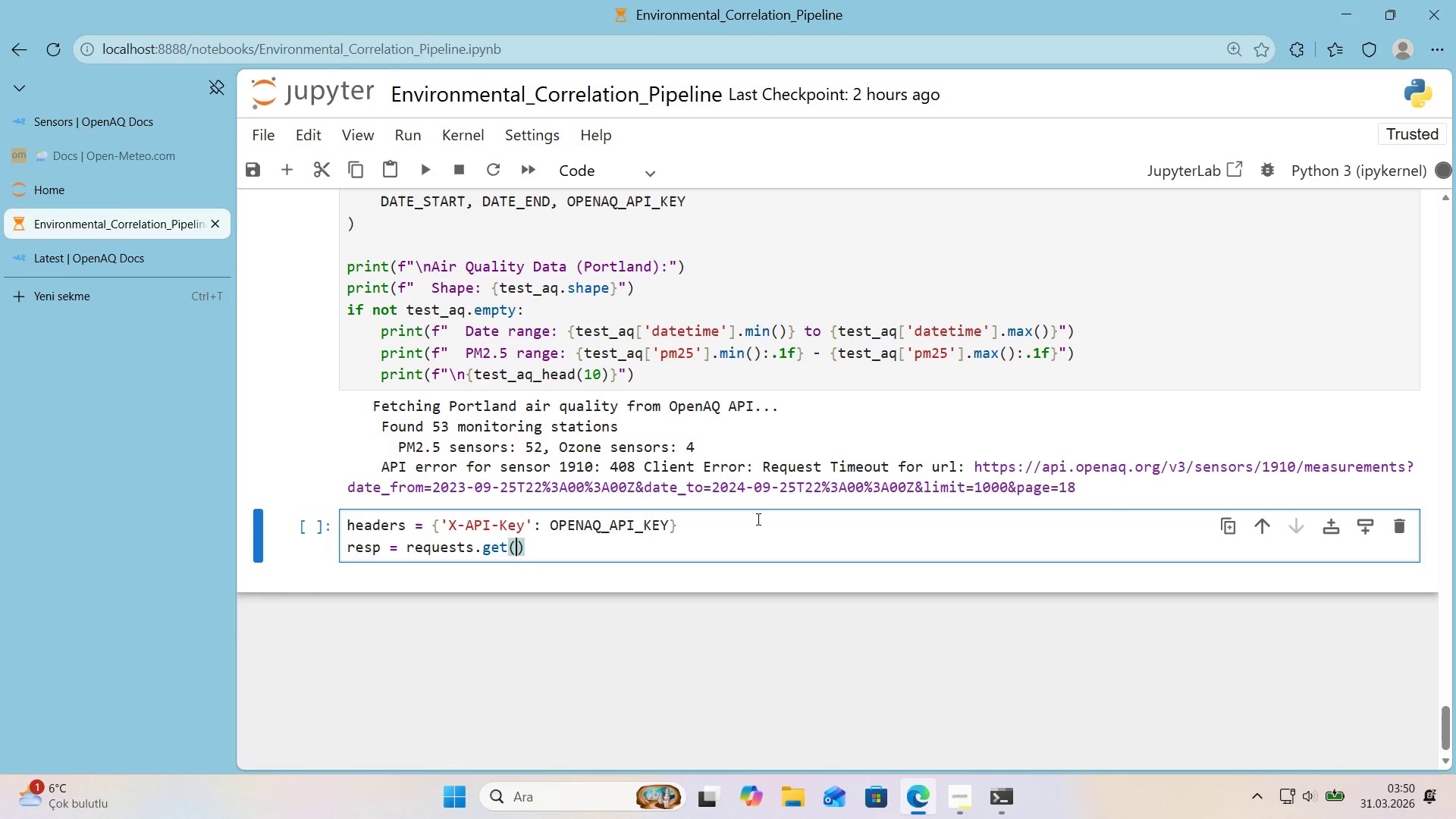 
key(ArrowLeft)
 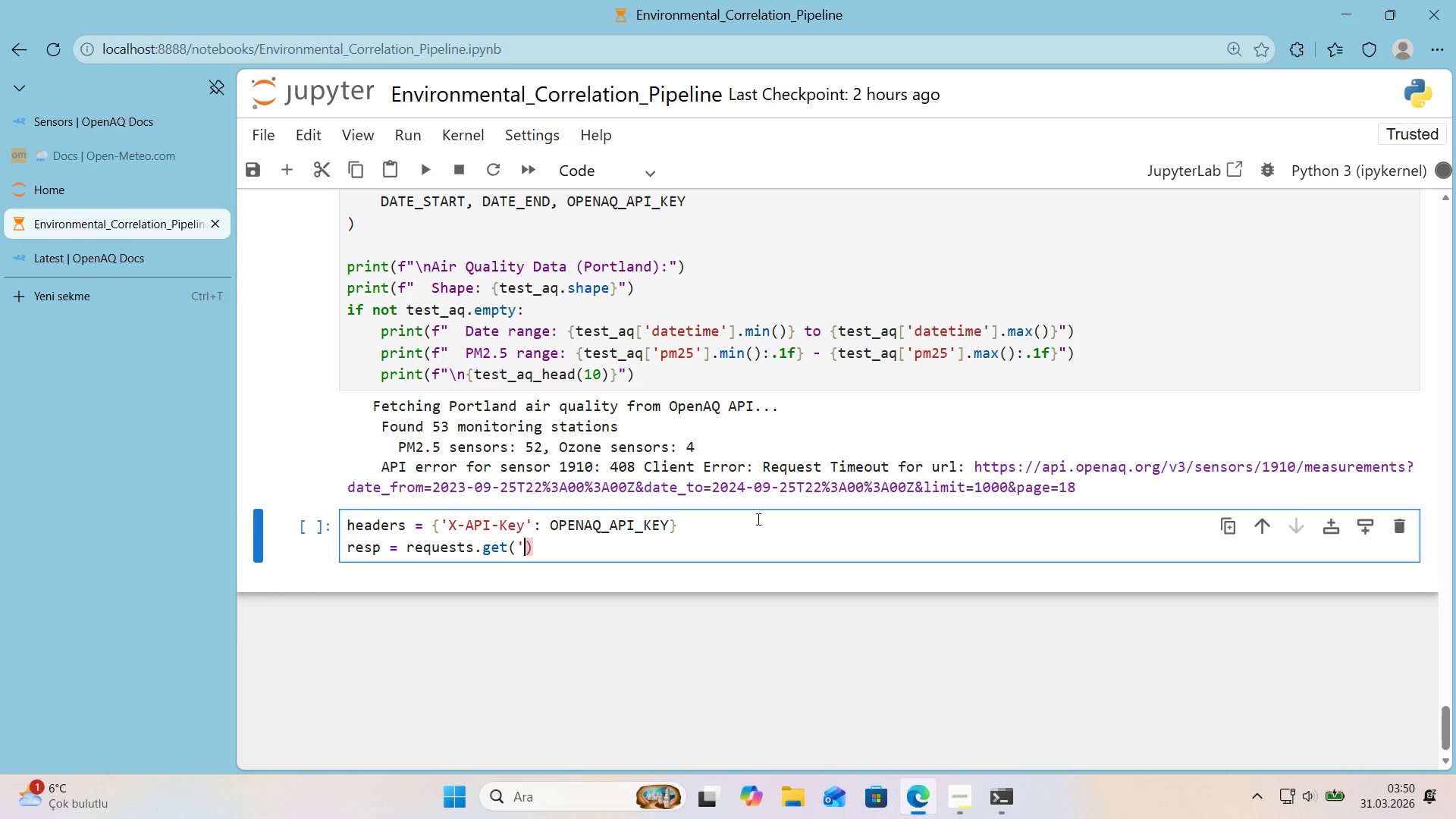 
type(@@)
 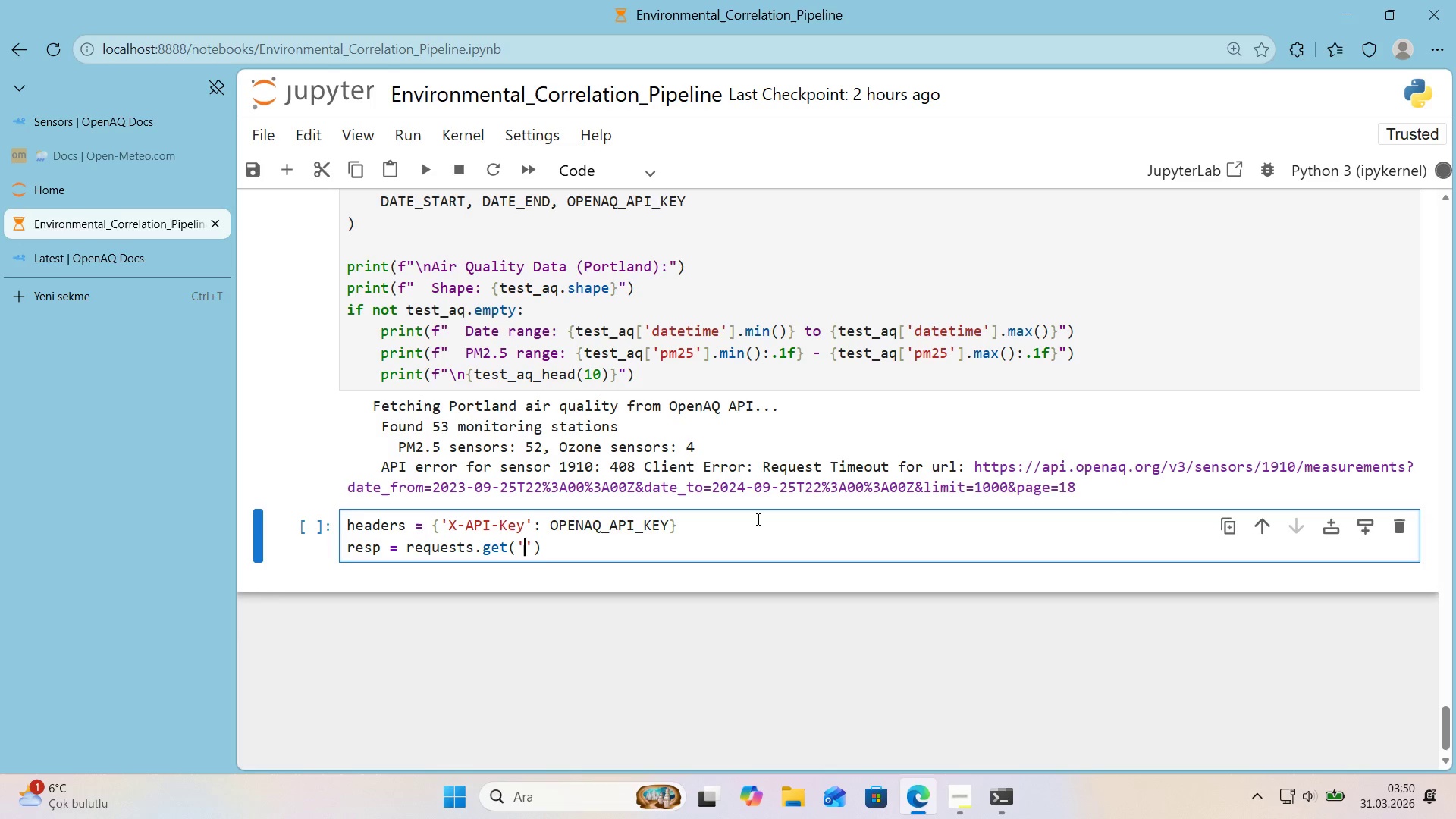 
key(ArrowLeft)
 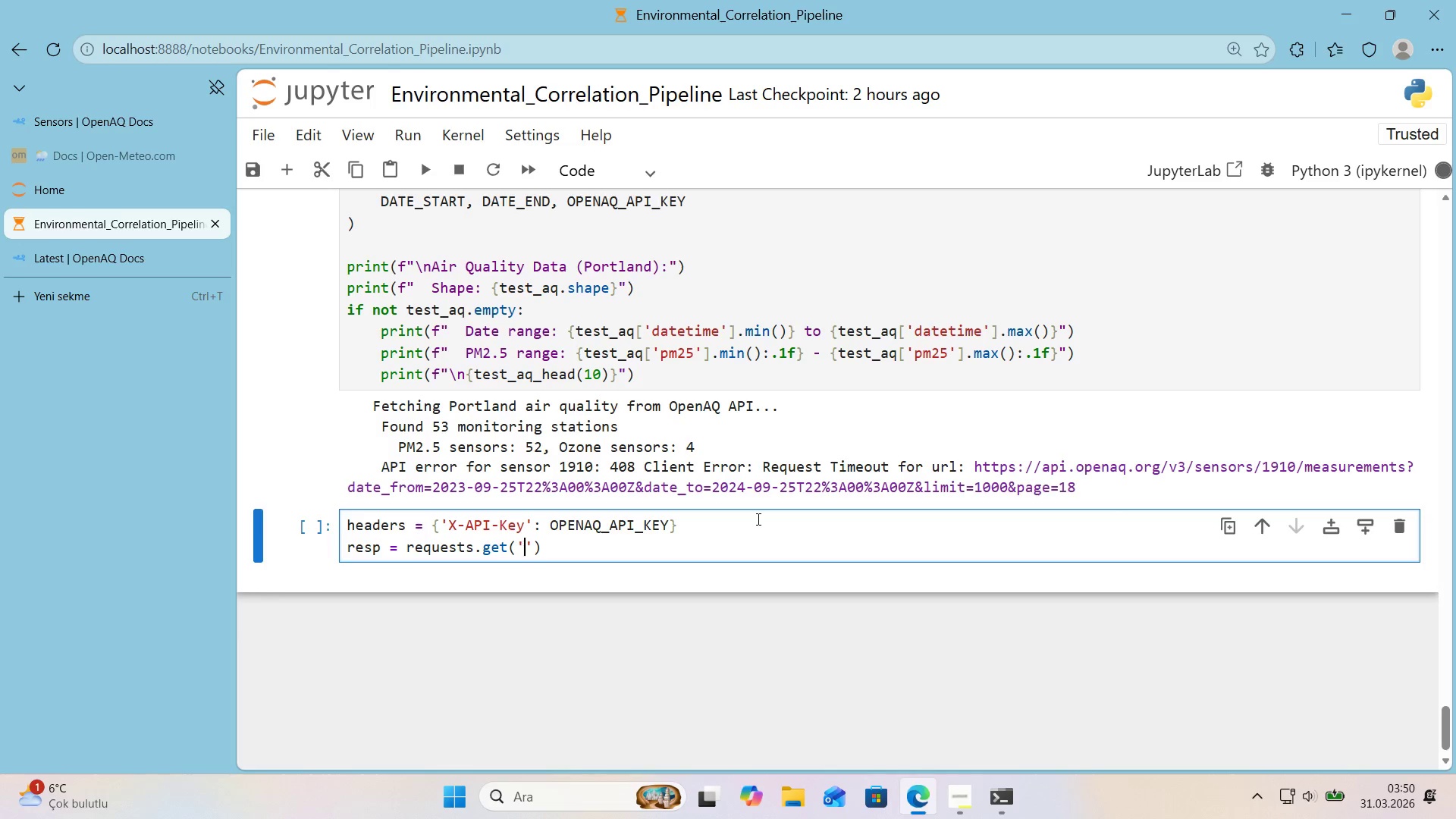 
type(https>&&ap'.openaq.org&v3&locat'on)
 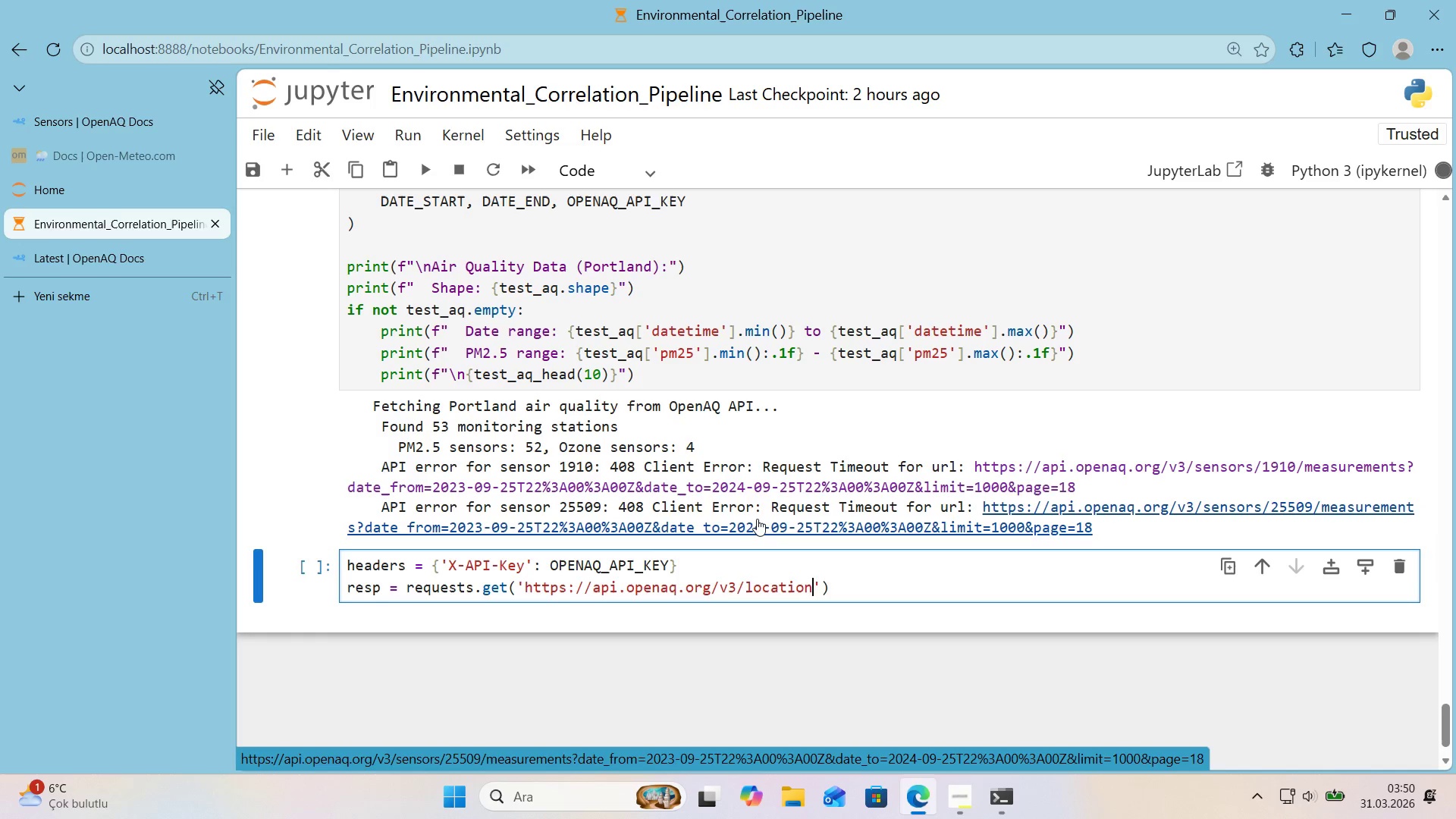 
left_click([1083, 364])
 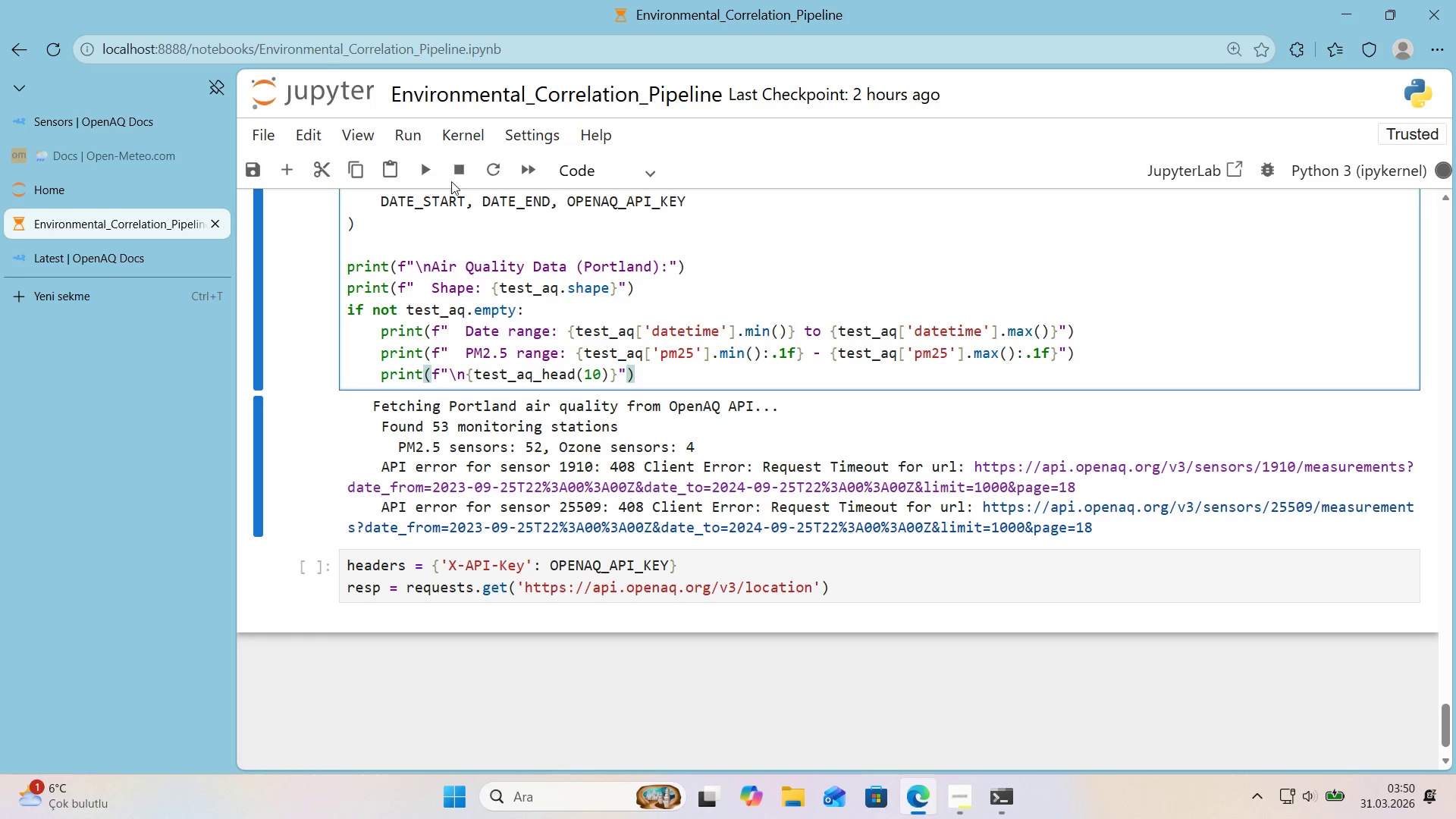 
left_click([460, 177])
 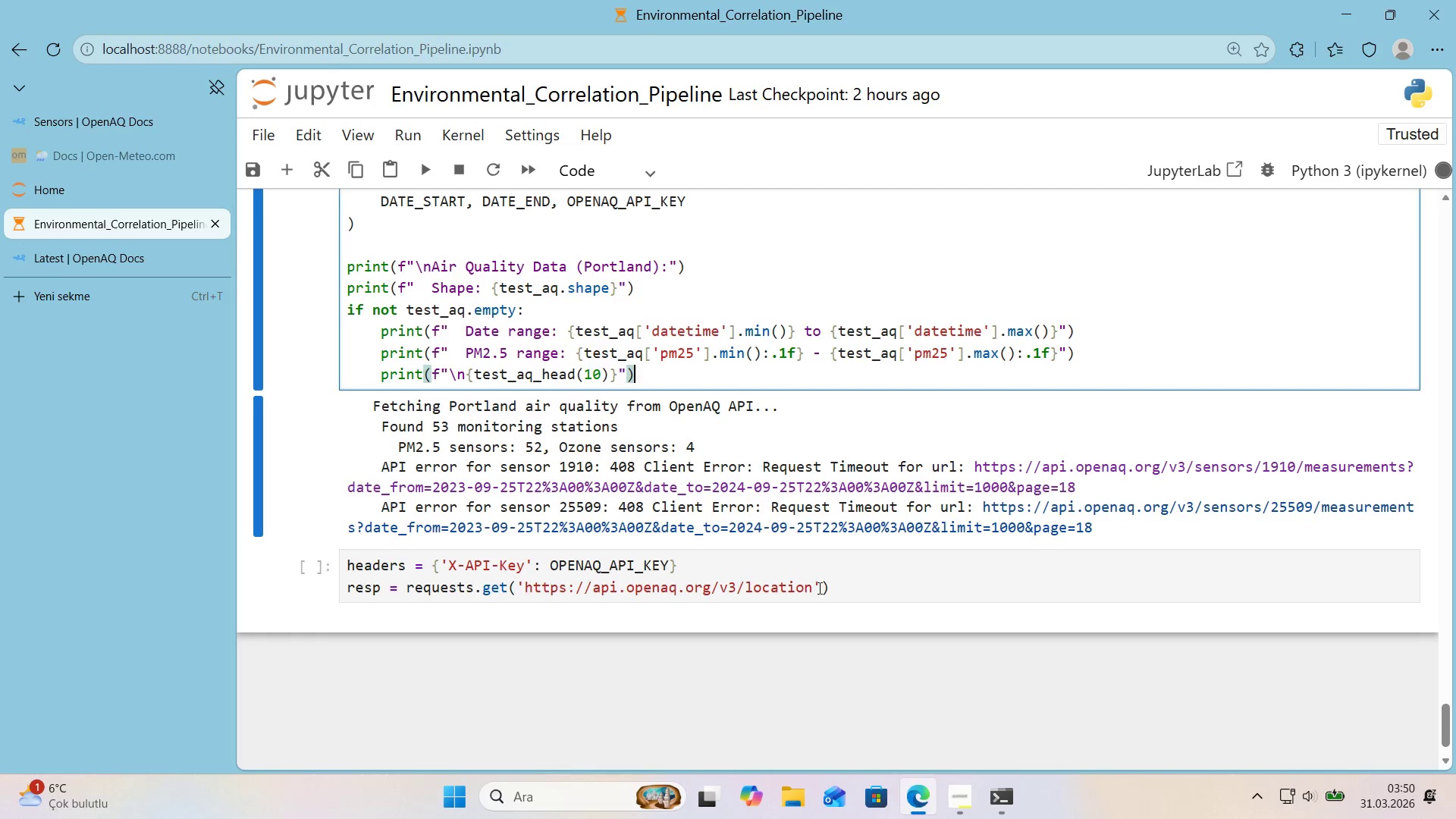 
left_click([818, 588])
 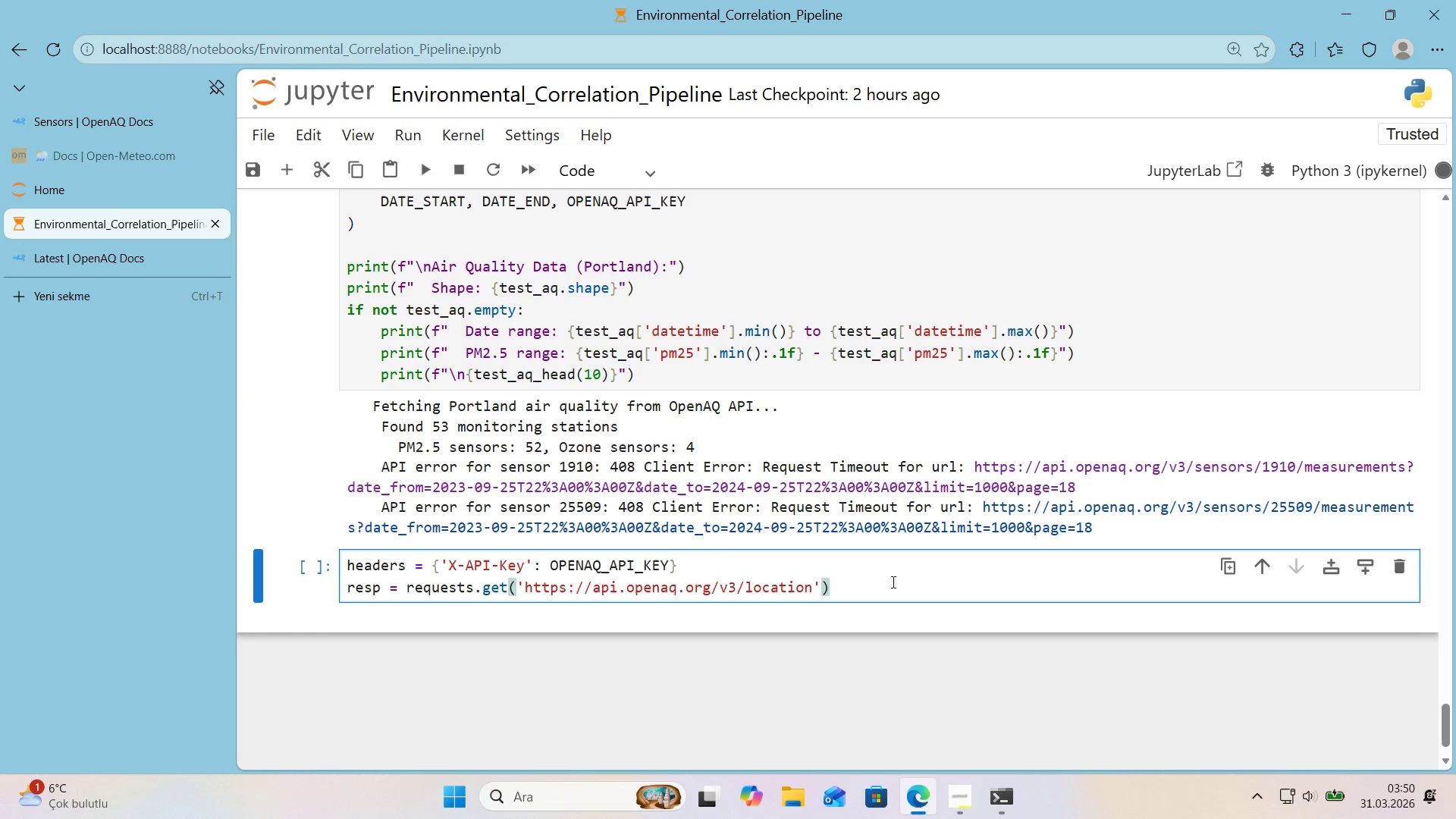 
key(ArrowLeft)
 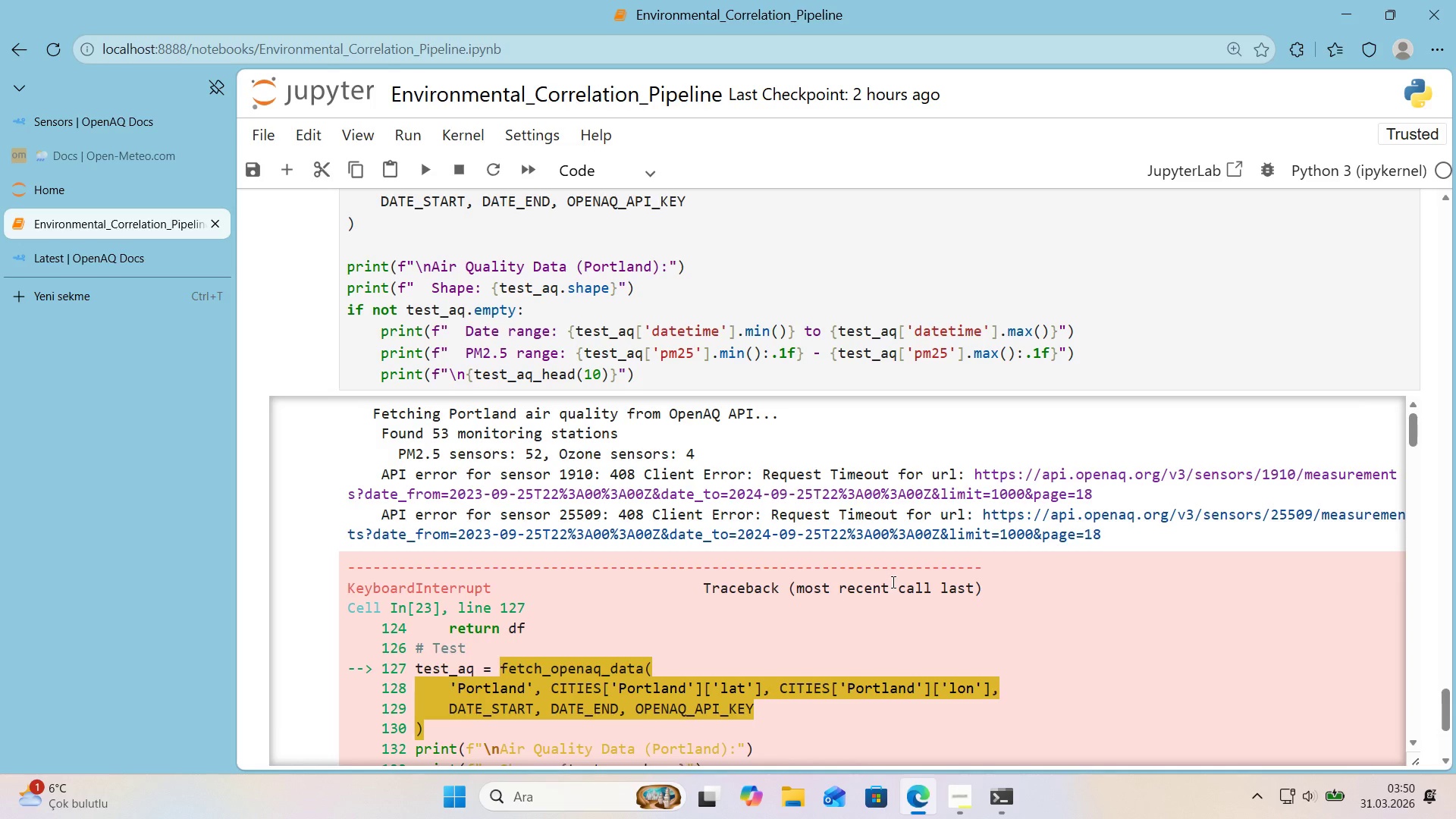 
scroll: coordinate [1426, 466], scroll_direction: down, amount: 18.0
 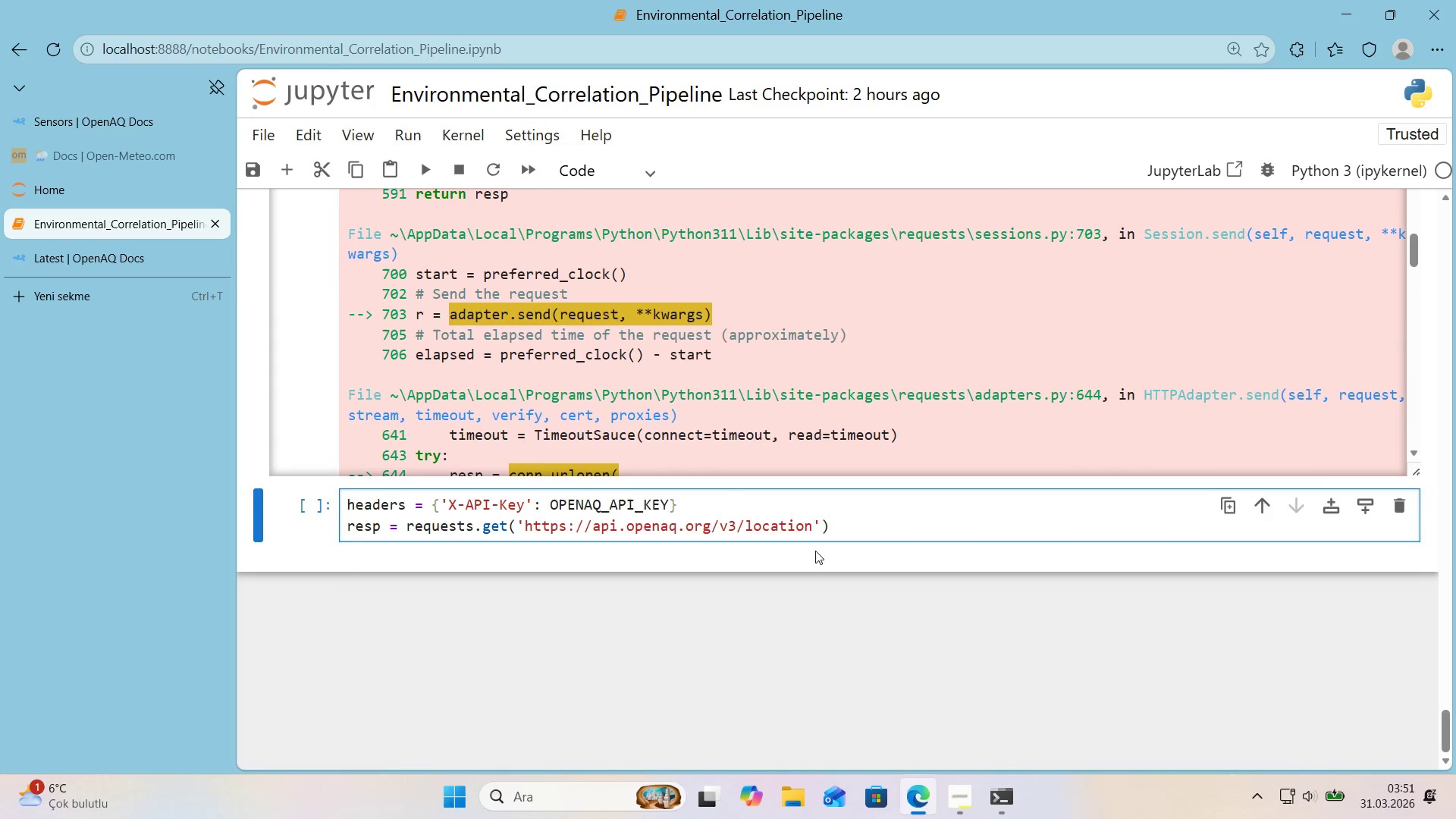 
left_click([815, 529])
 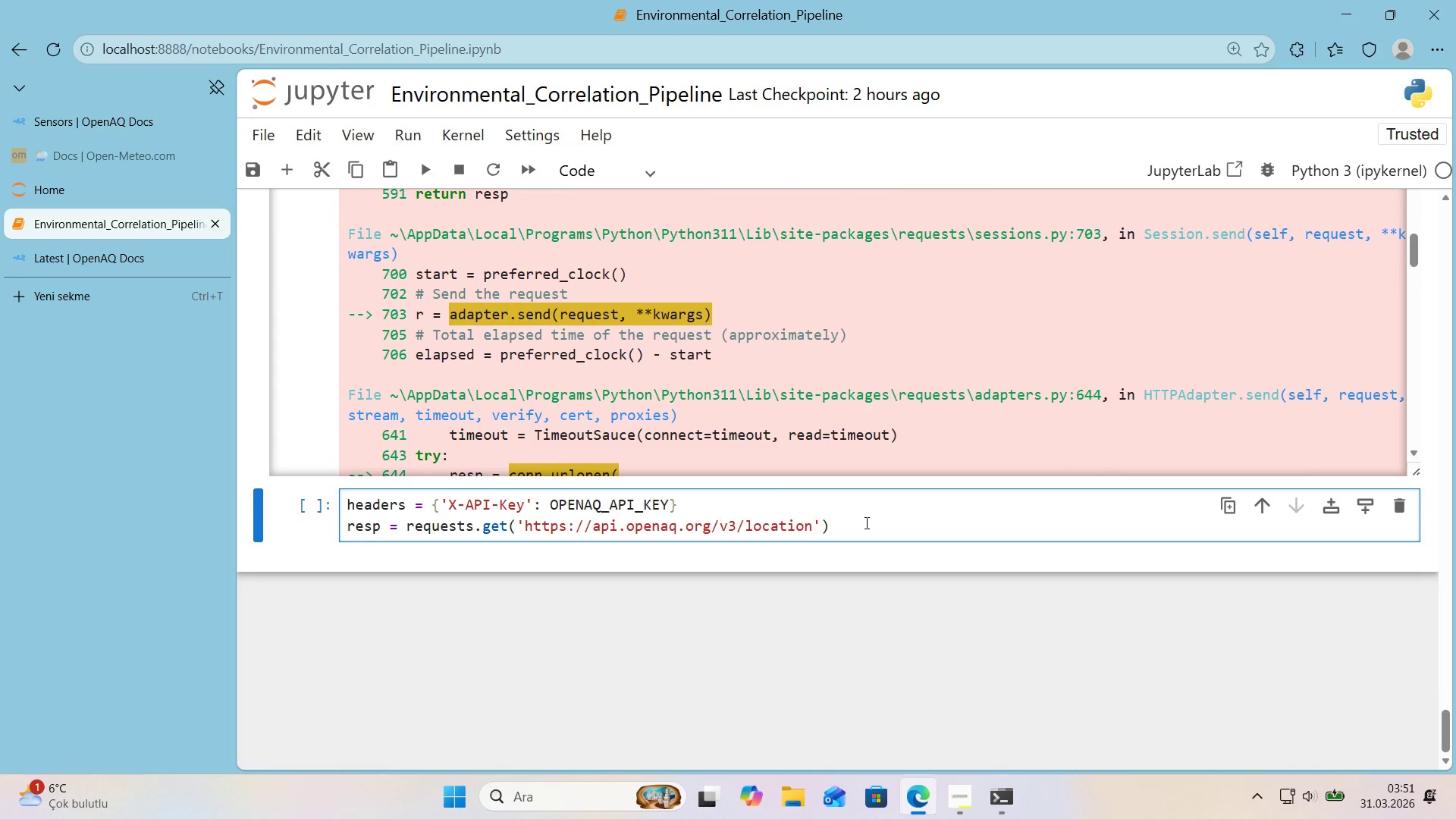 
key(Shift+7)
 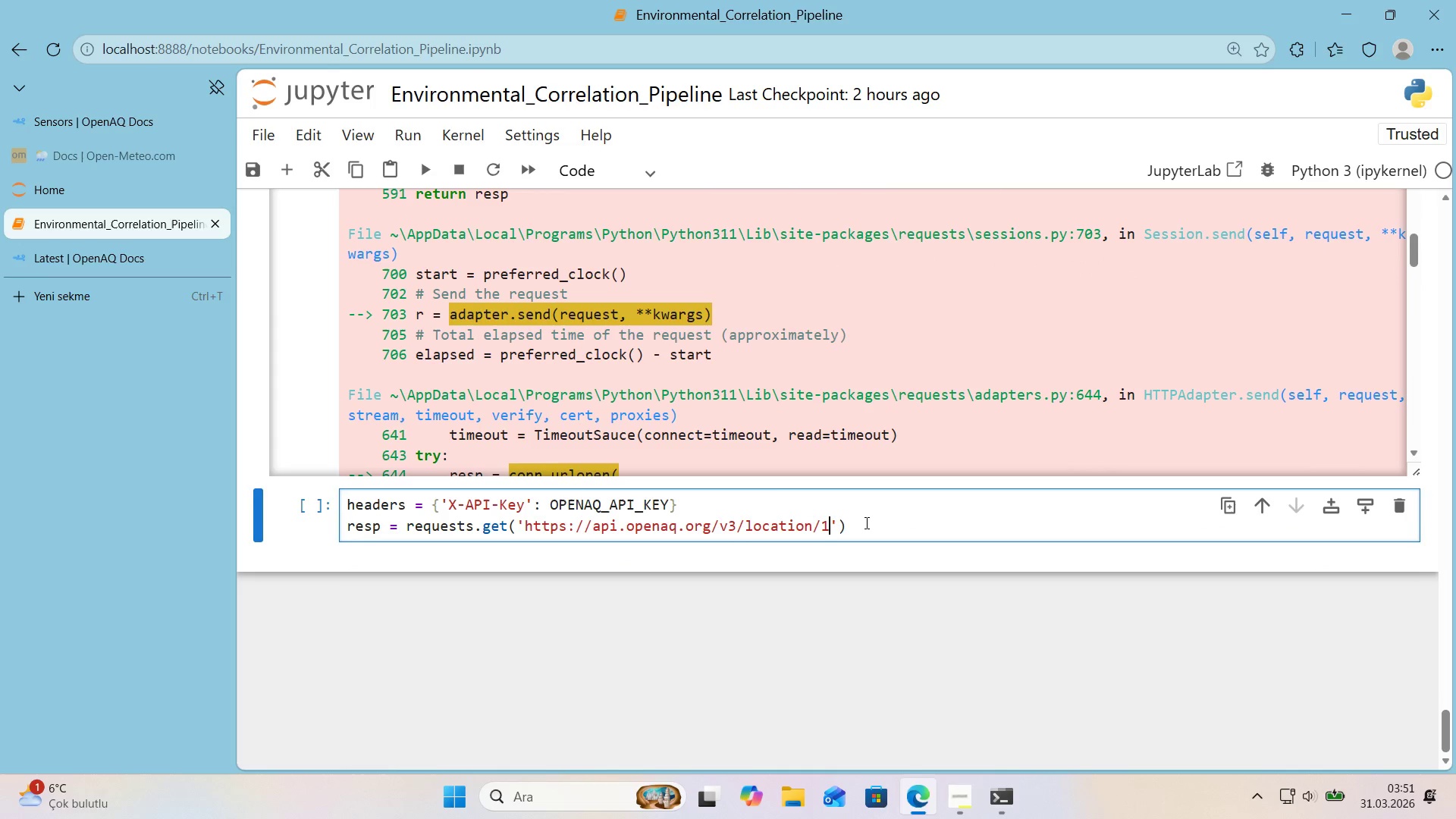 
key(Numpad1)
 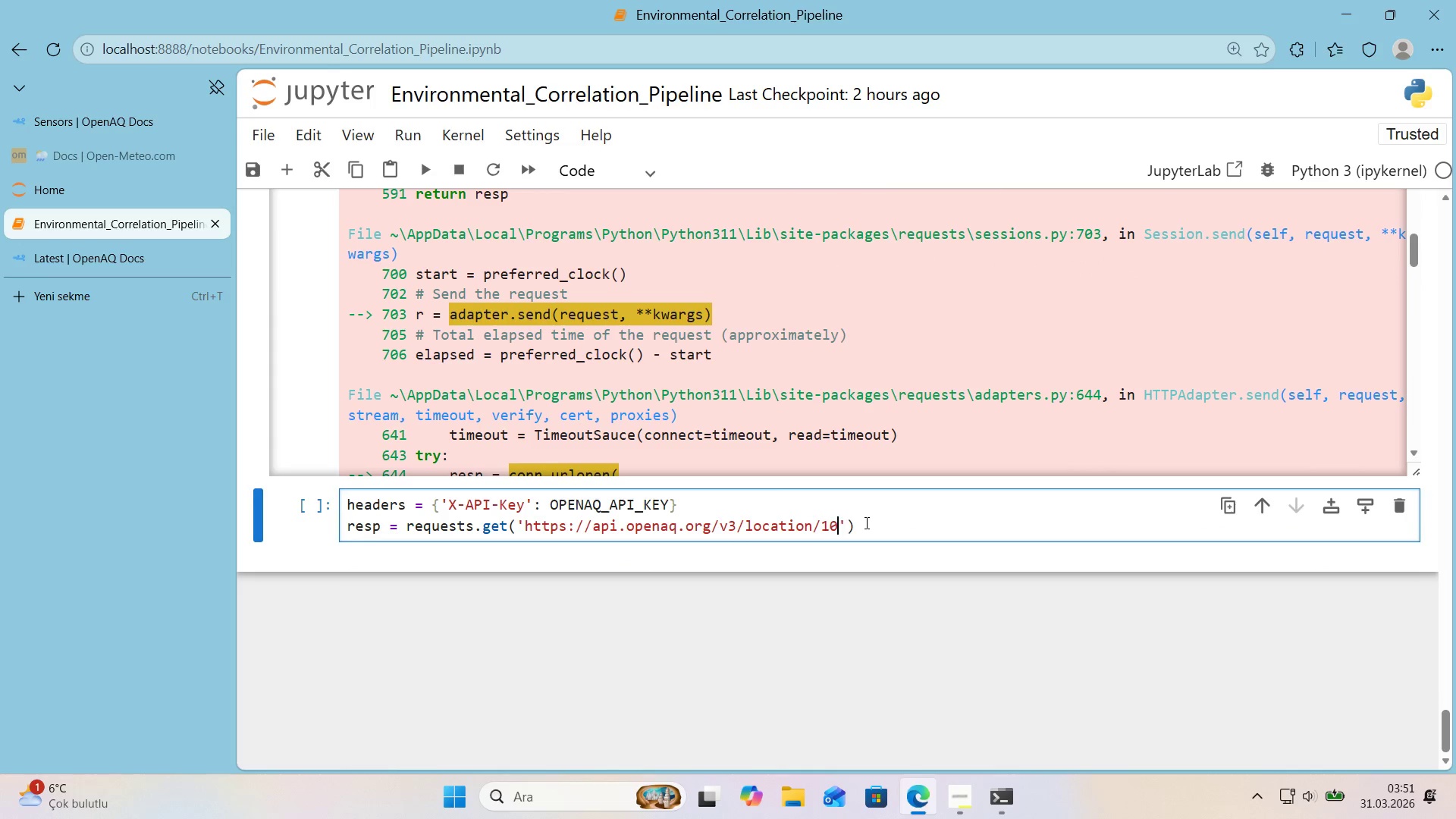 
key(Numpad0)
 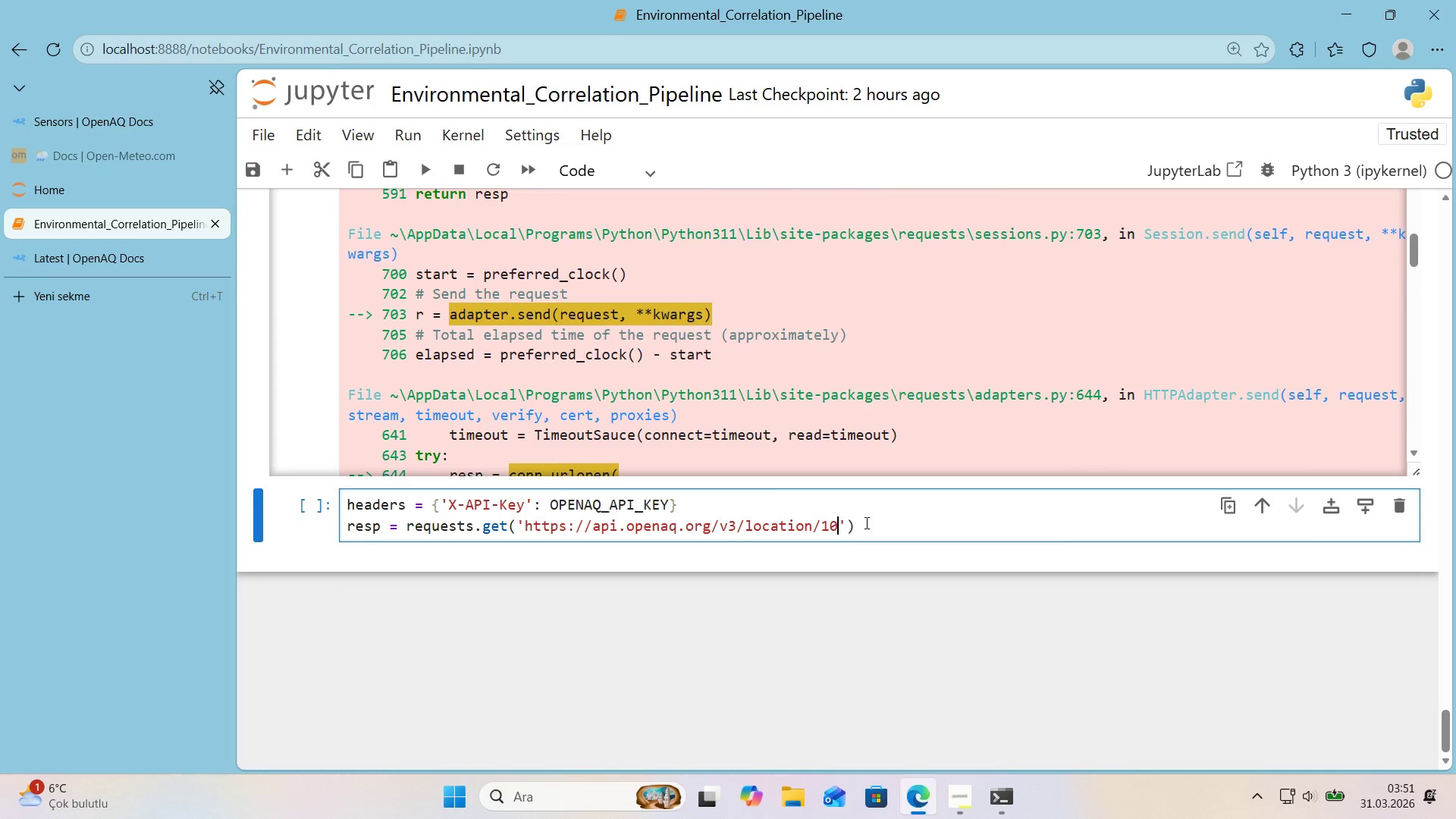 
key(Numpad6)
 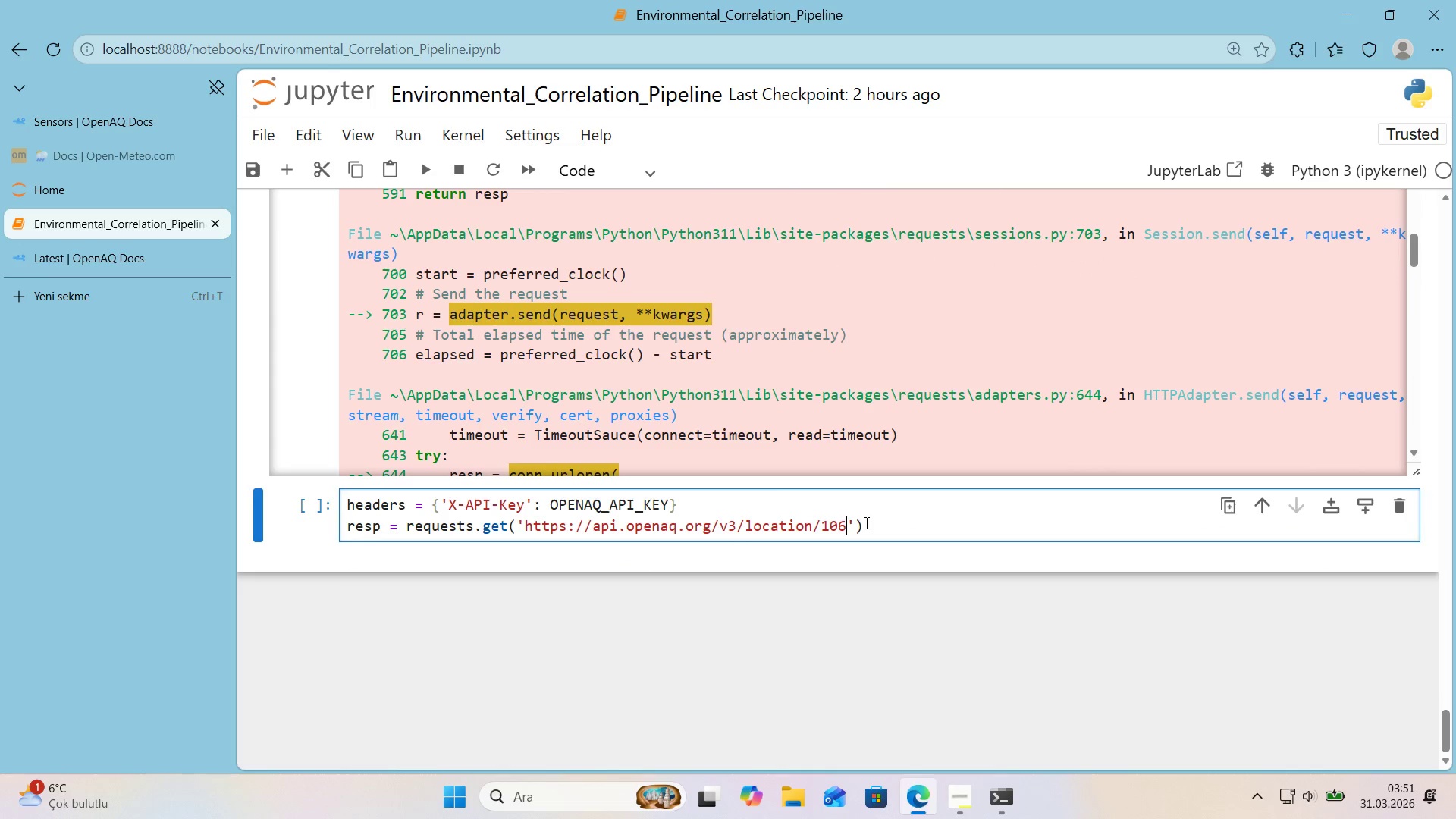 
key(Numpad4)
 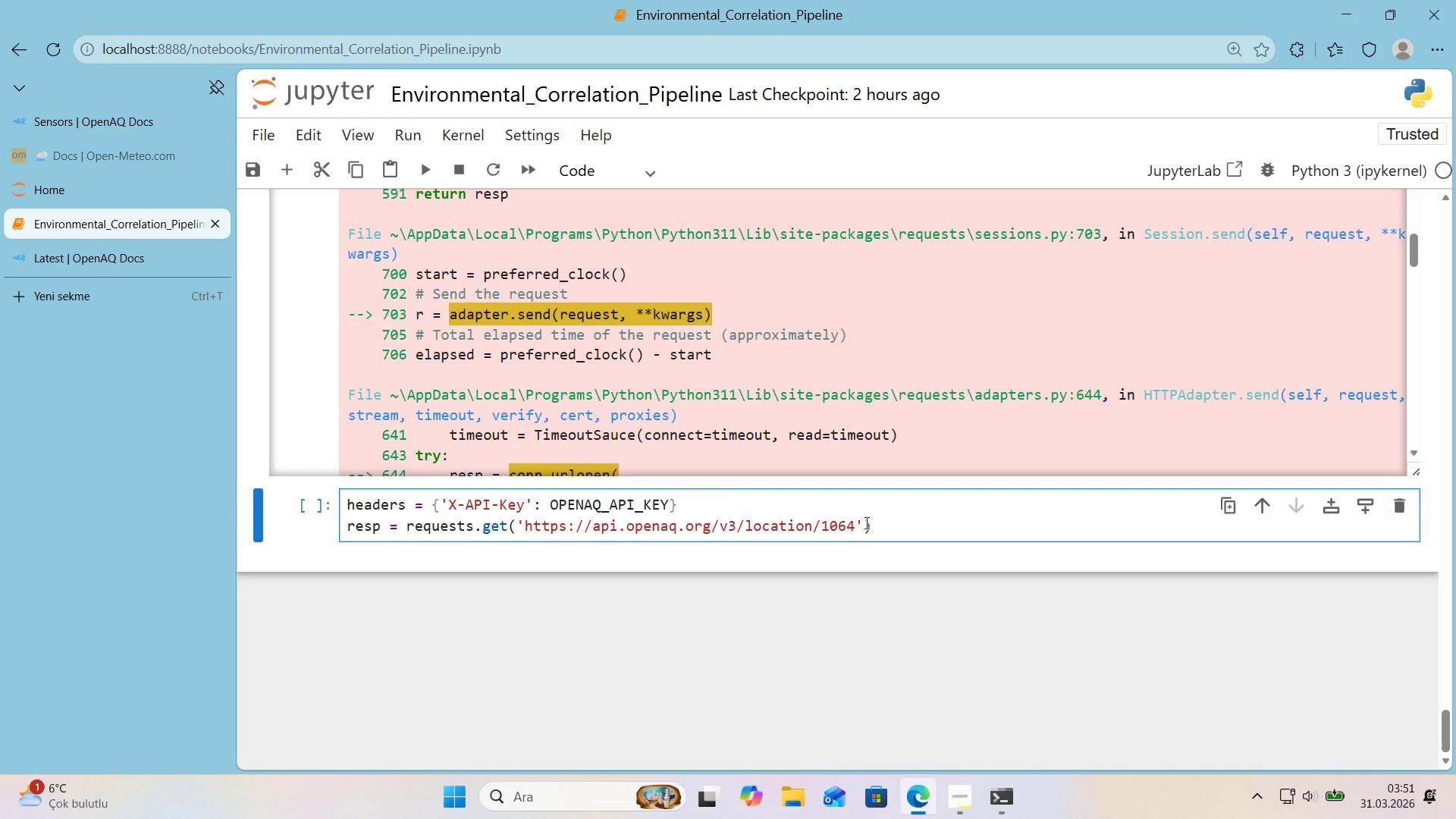 
key(ArrowRight)
 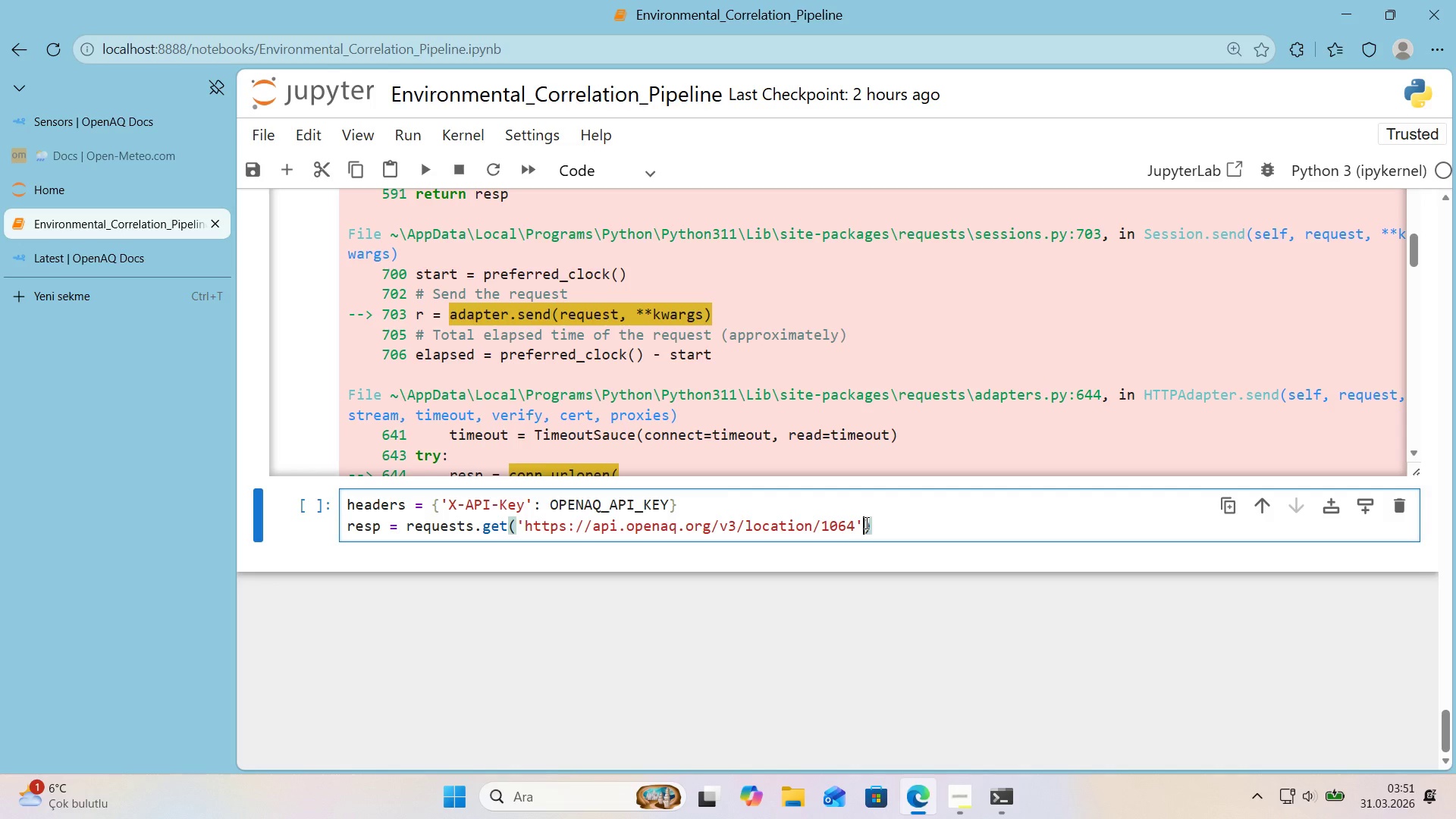 
type(, headers)headers)
 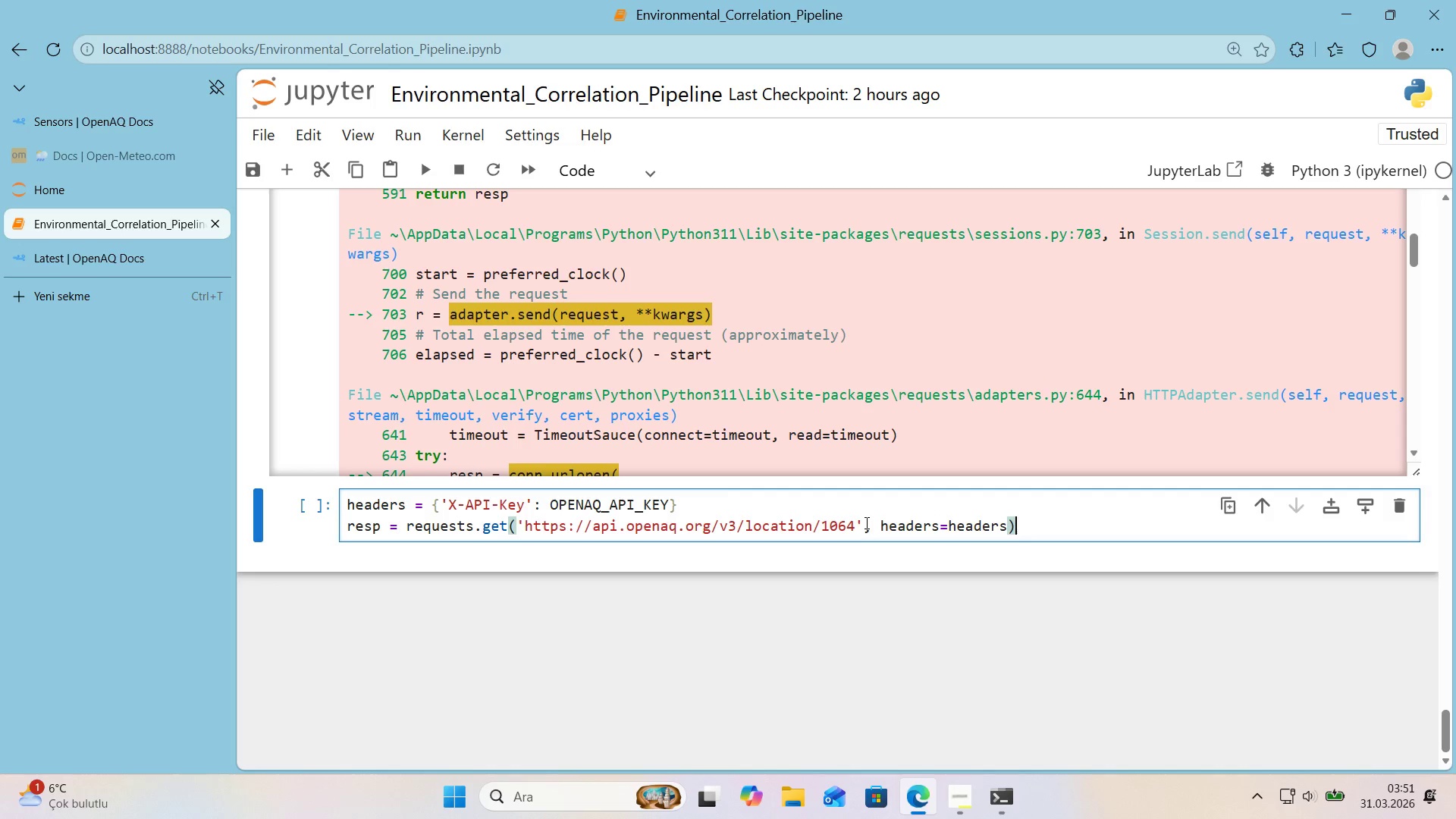 
 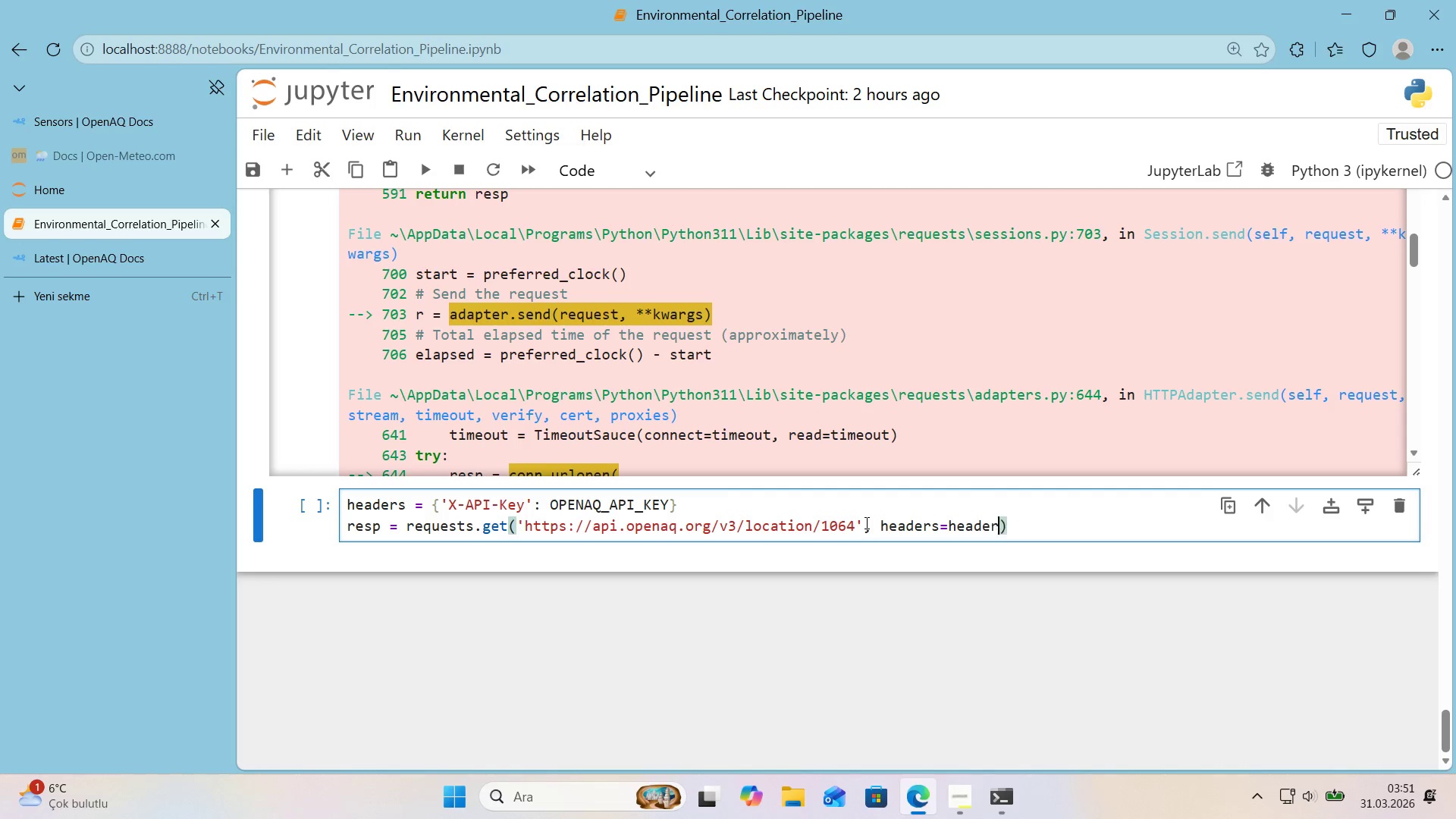 
key(ArrowRight)
 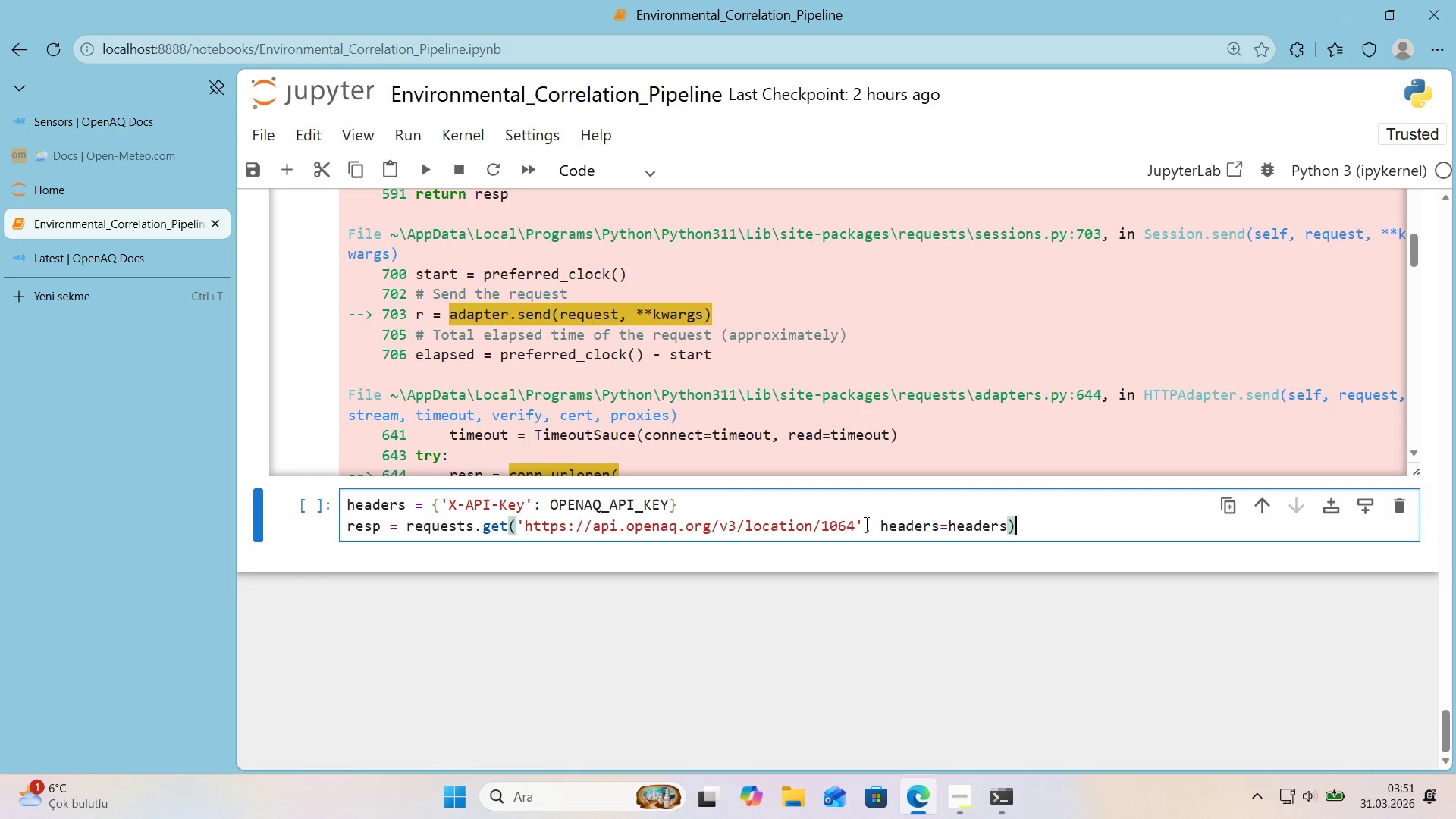 
key(Enter)
 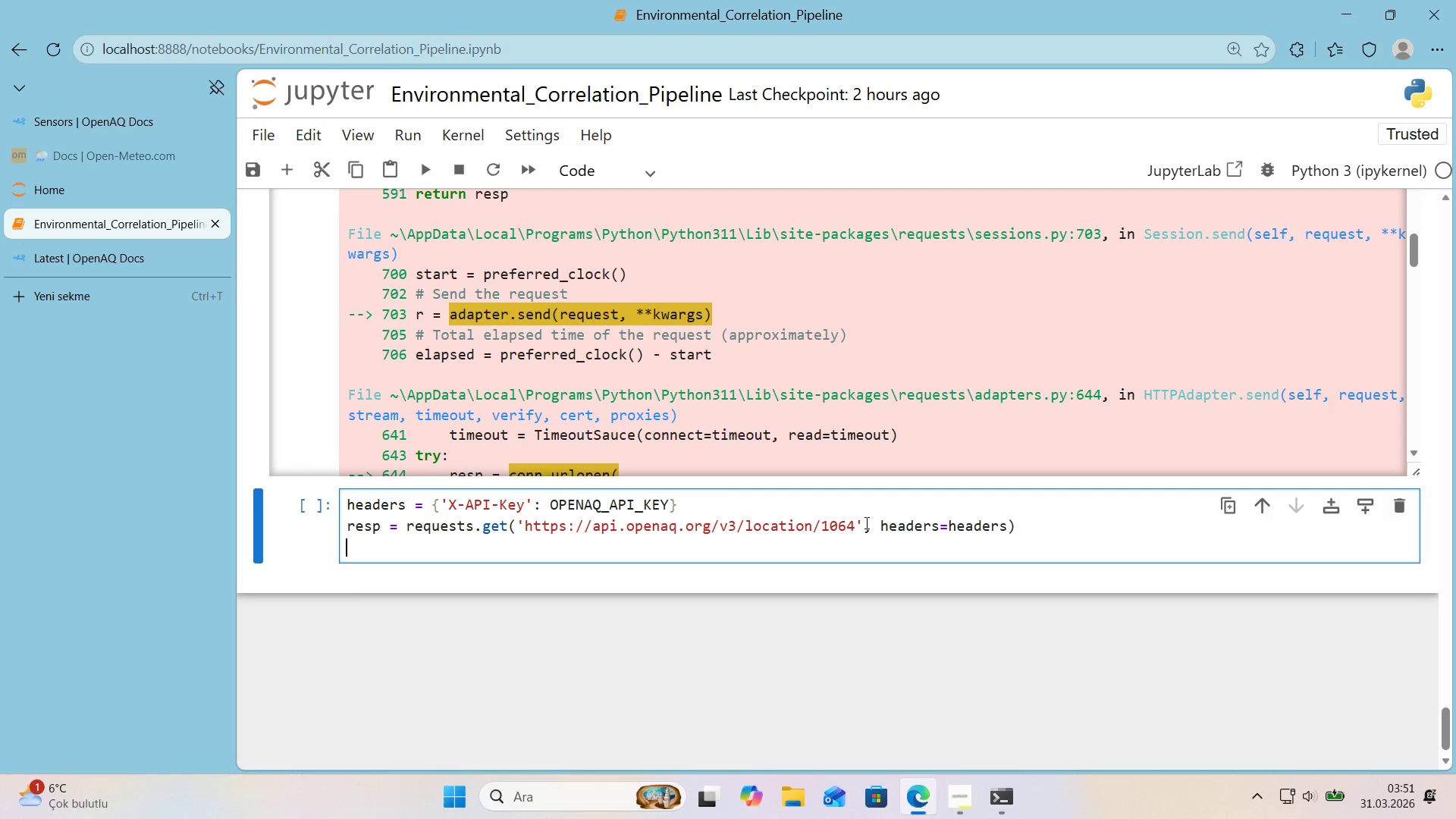 
type(loc ) resp.json*()
 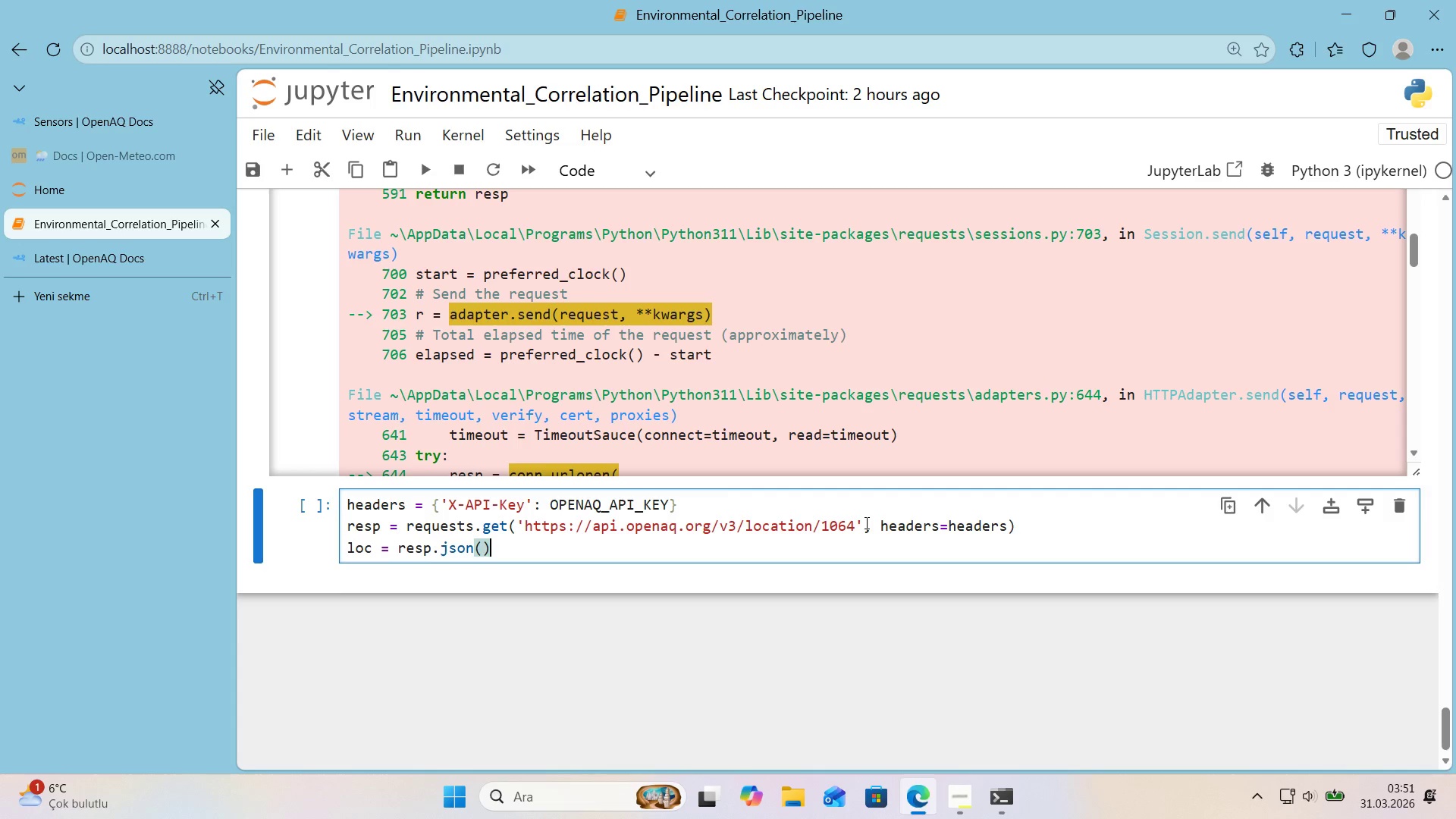 
key(Alt+Control+8)
 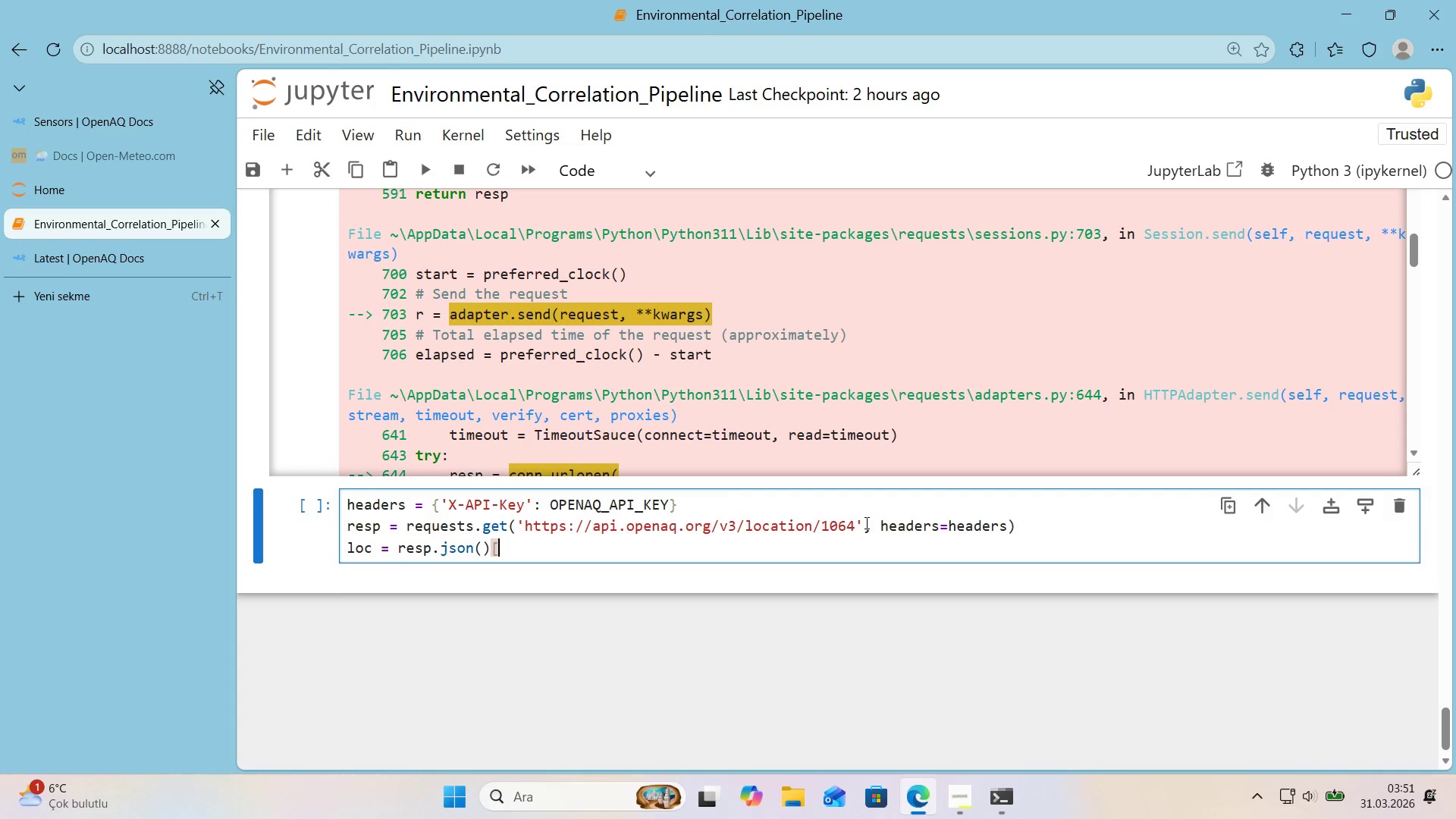 
key(Alt+Control+9)
 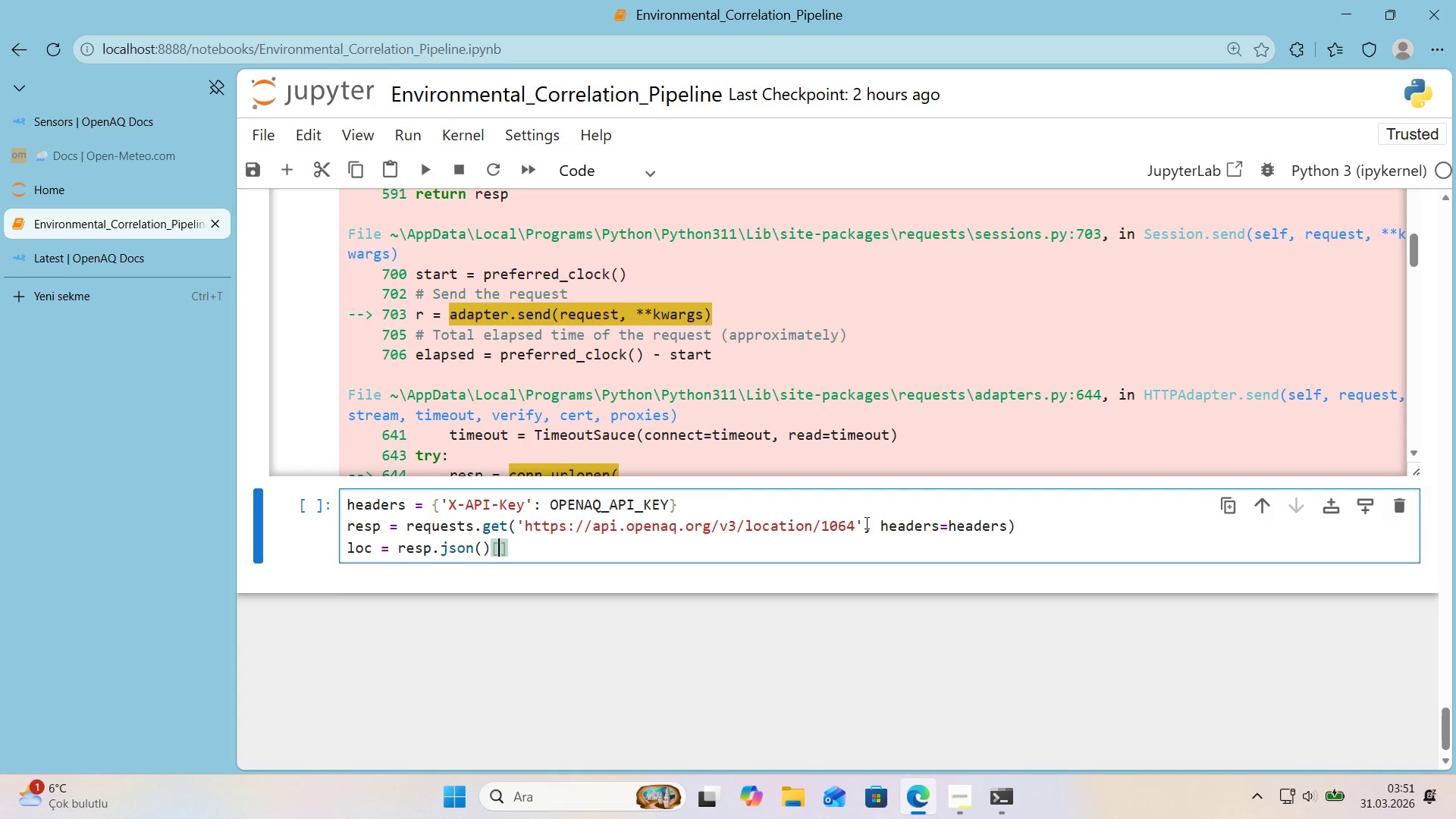 
key(ArrowLeft)
 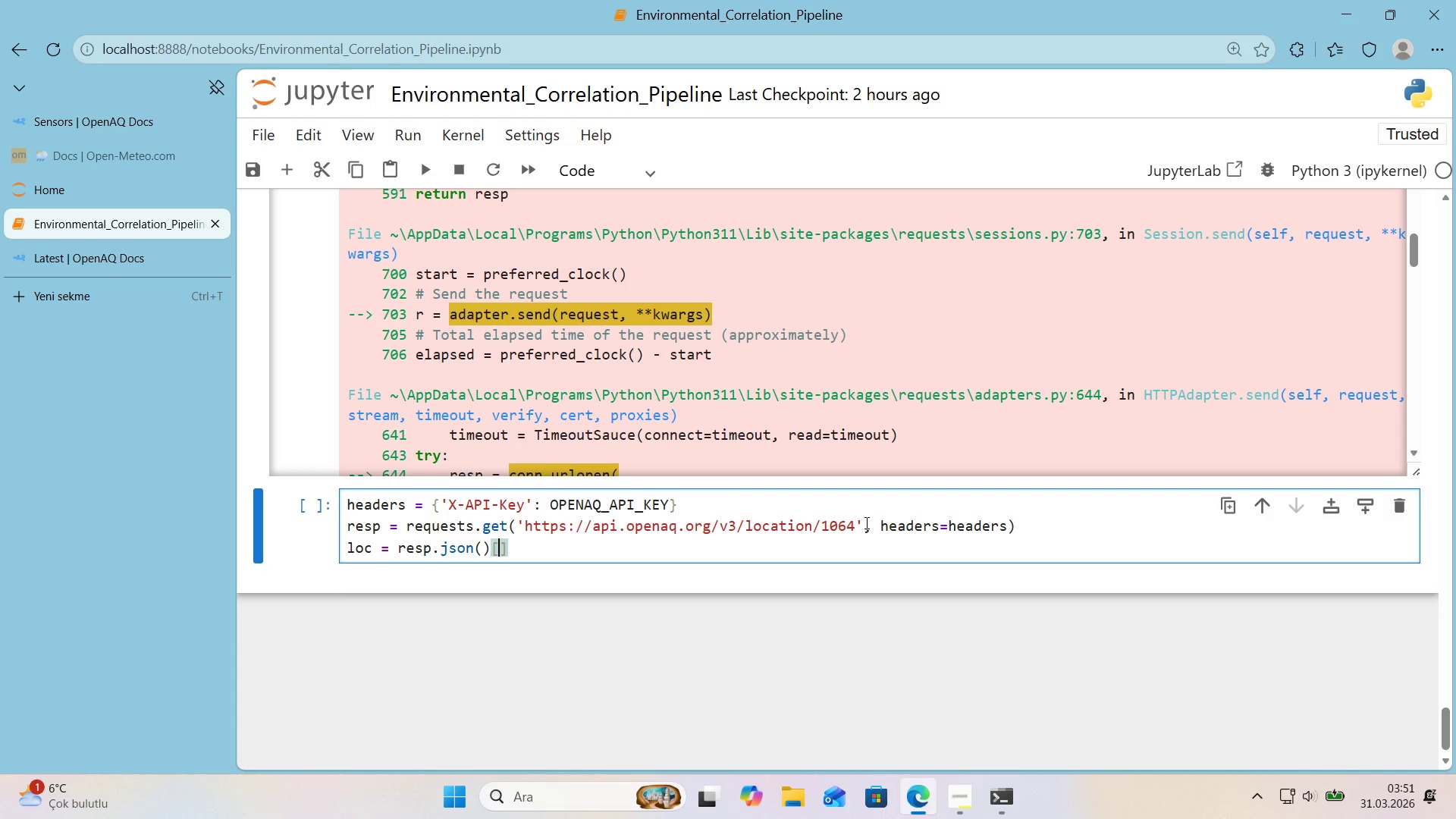 
type(@@)
 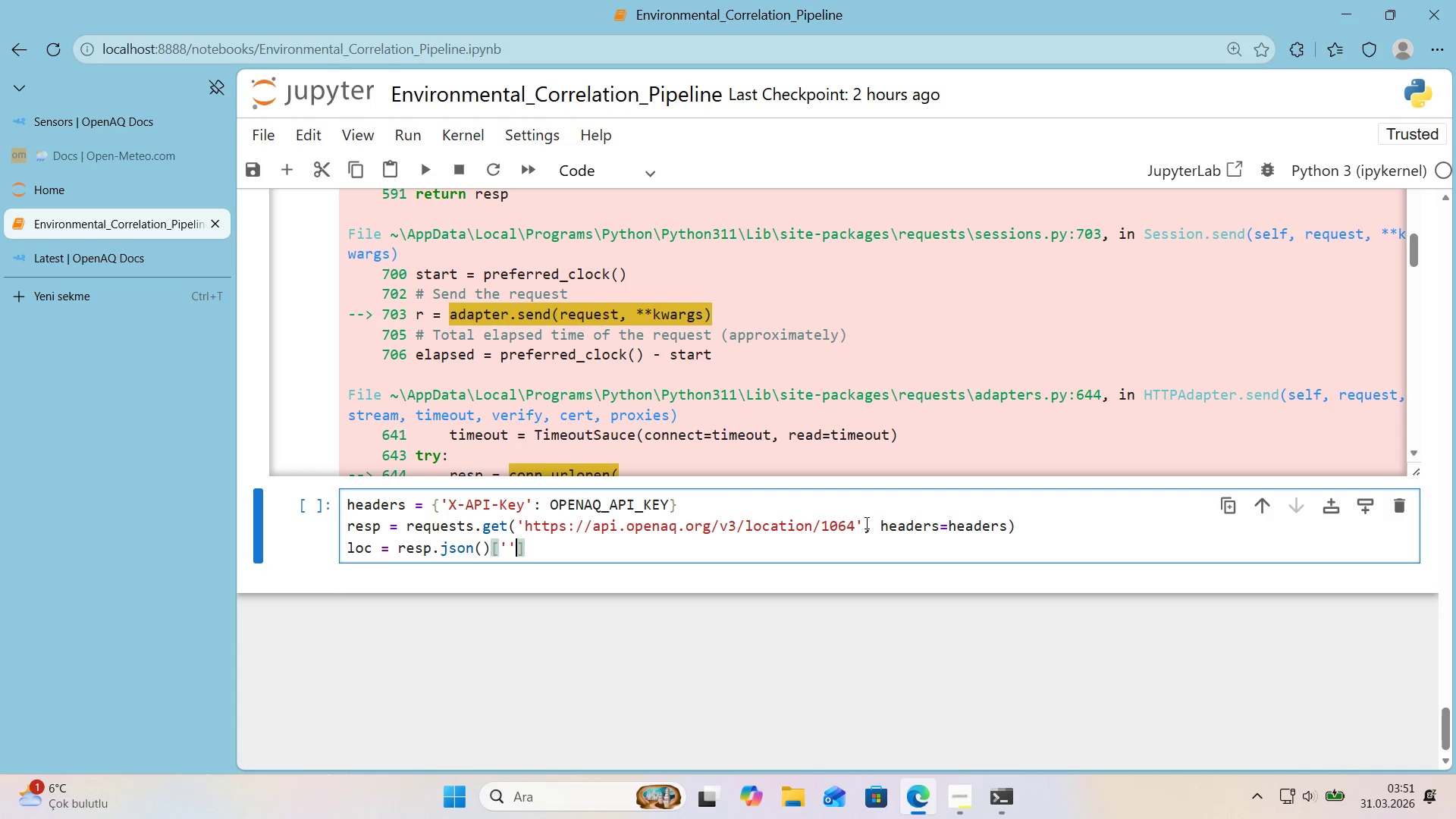 
key(ArrowLeft)
 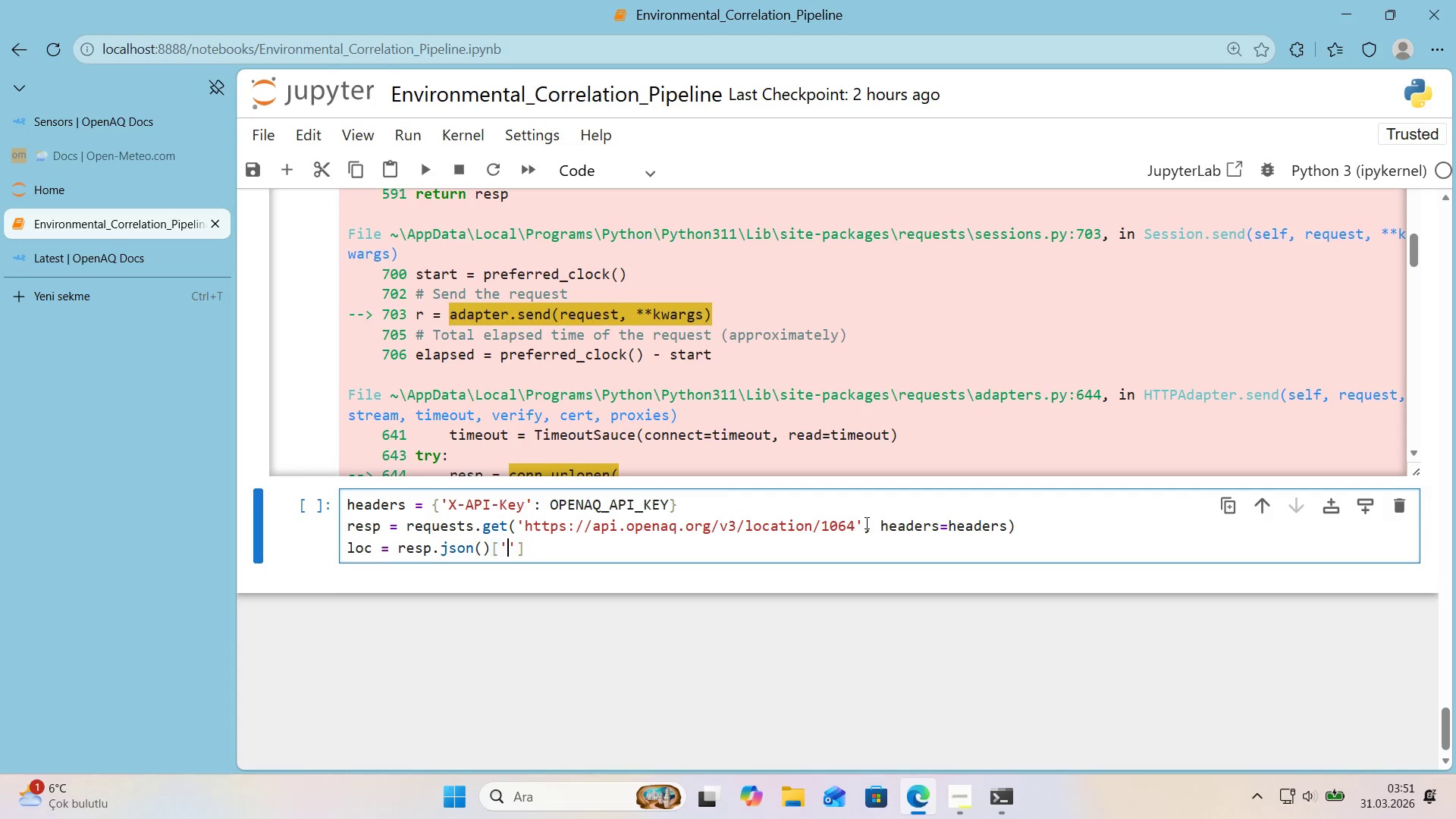 
type(resut)
key(Backspace)
type(lts)
 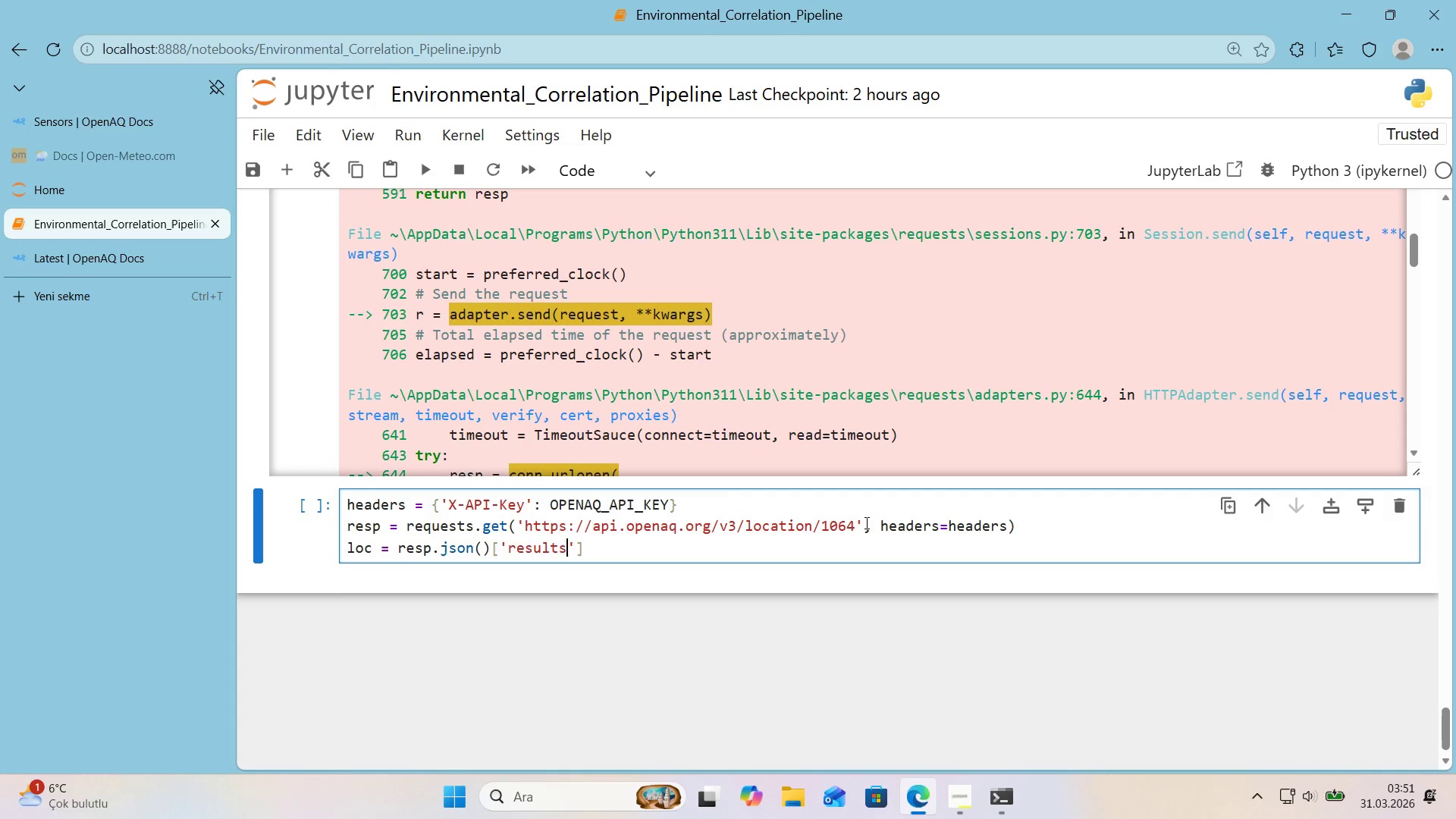 
key(ArrowRight)
 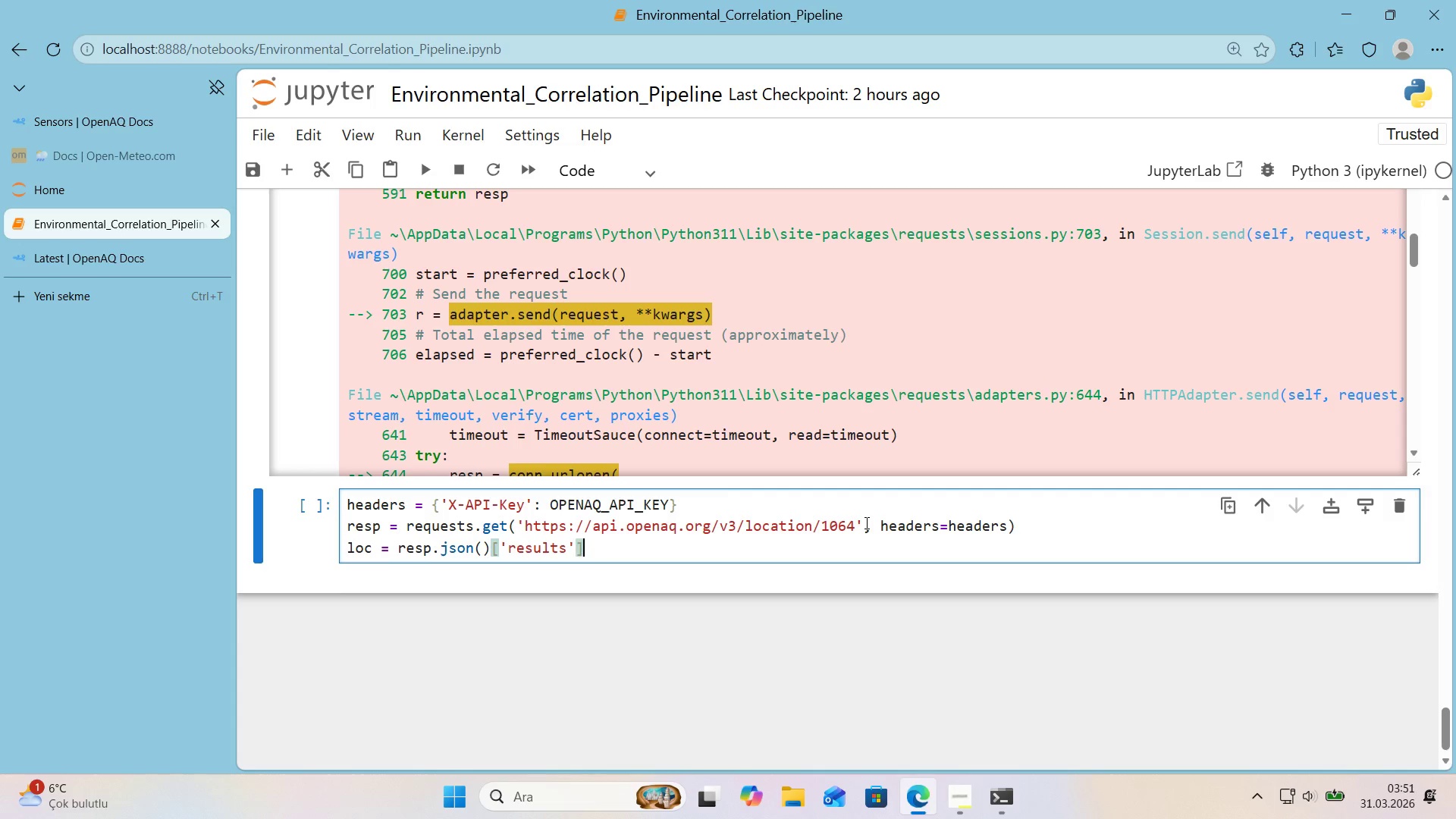 
key(ArrowRight)
 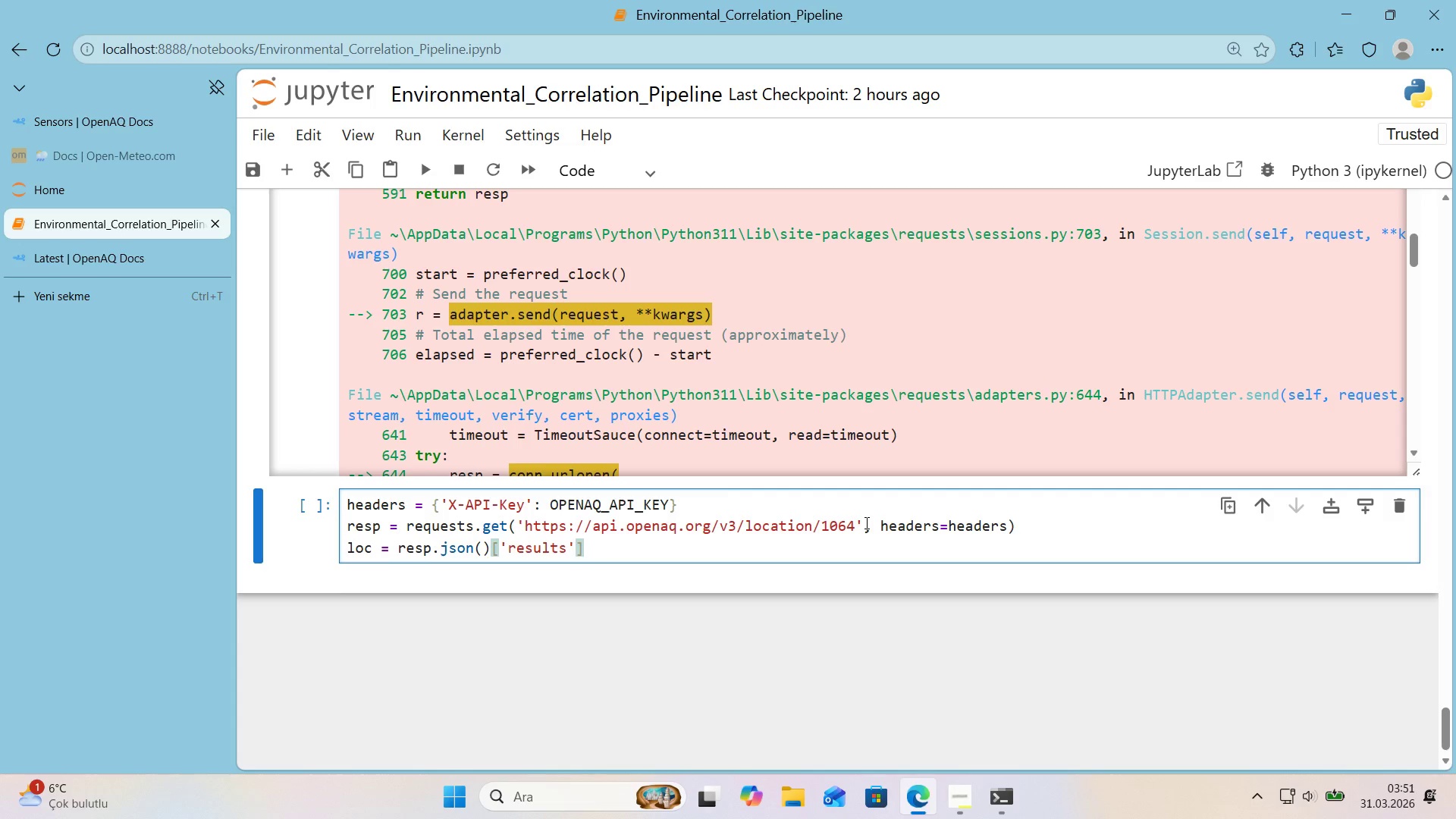 
key(Alt+Control+8)
 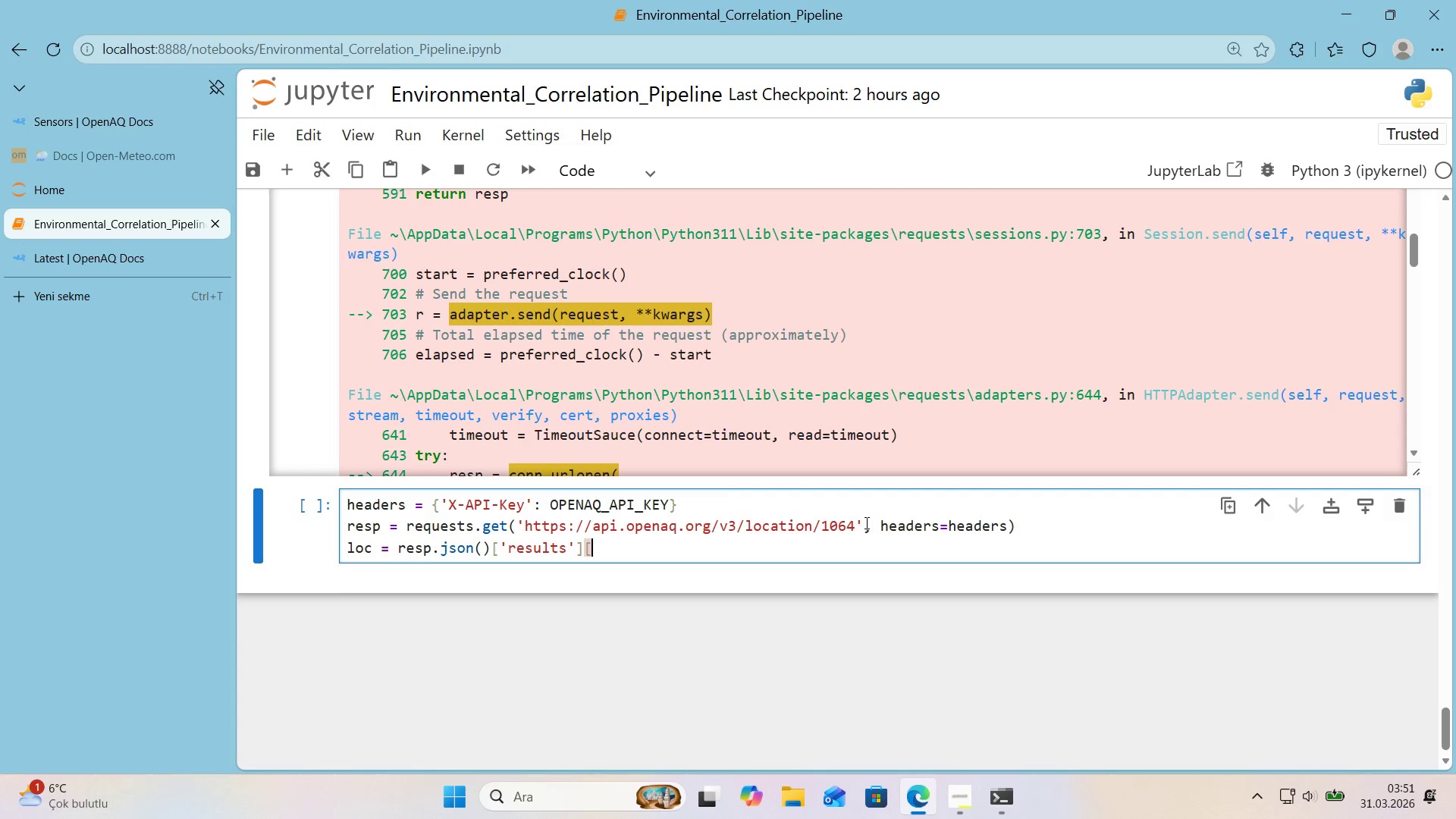 
key(Alt+Control+9)
 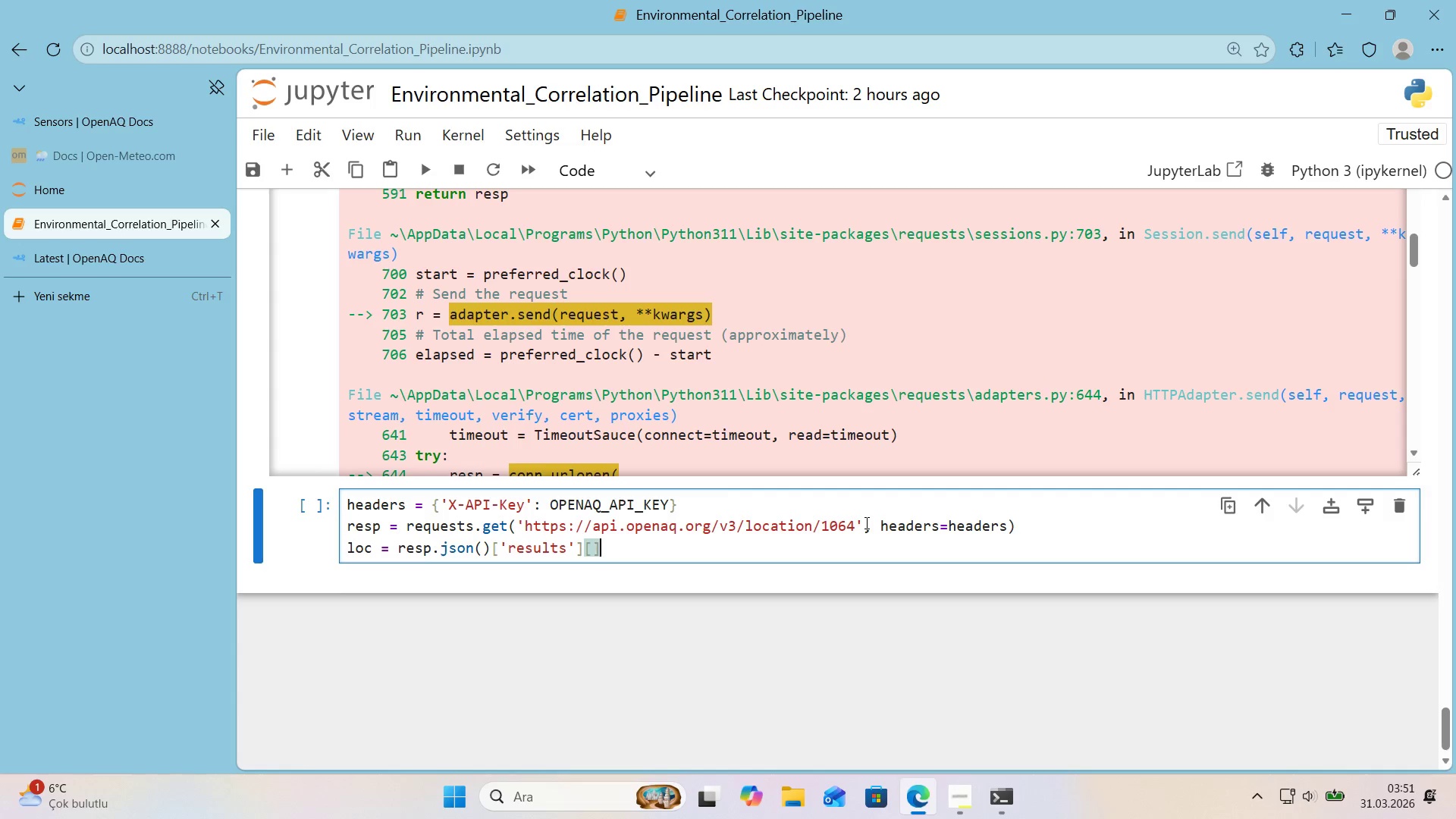 
key(ArrowLeft)
 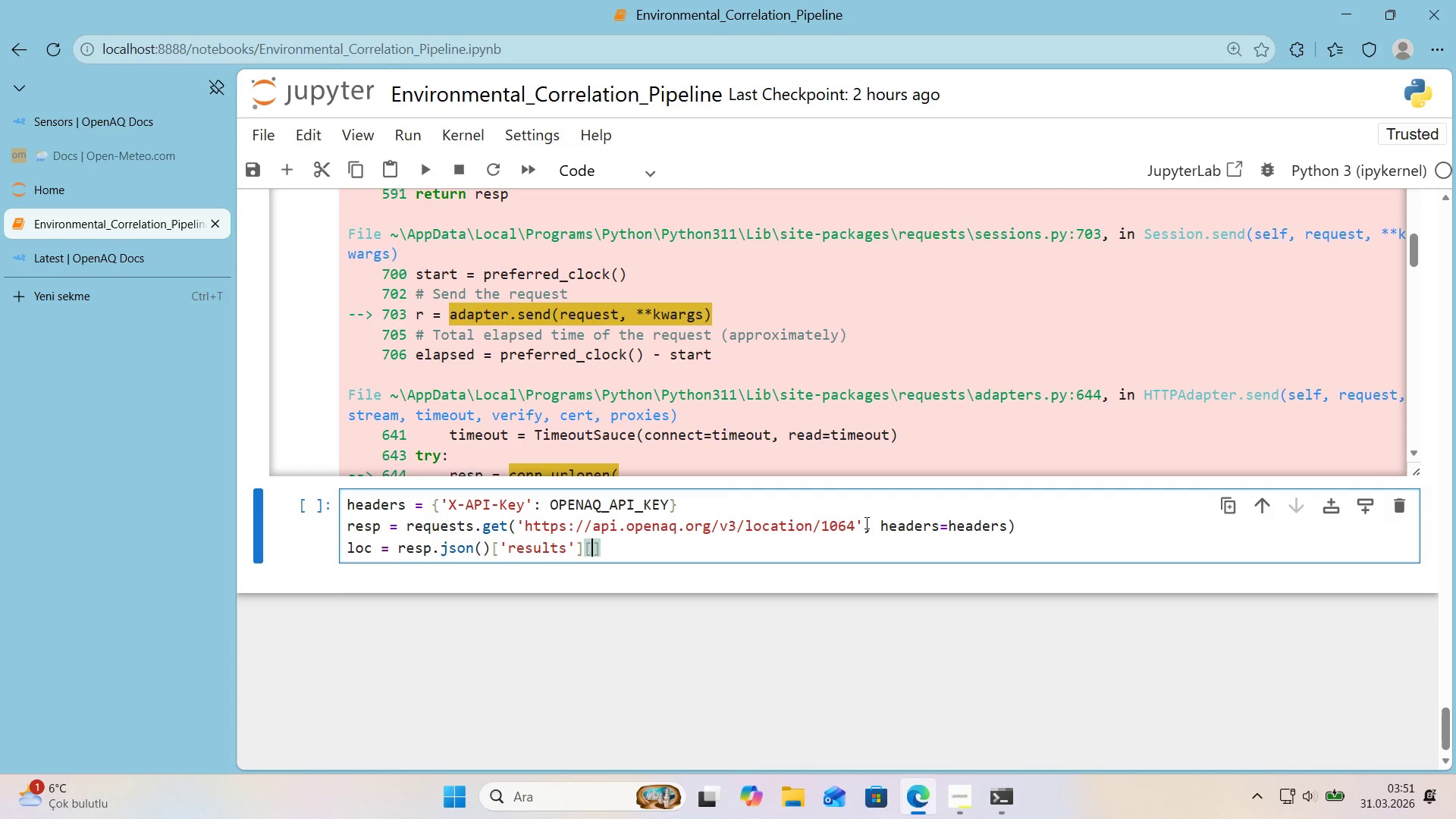 
key(Numpad0)
 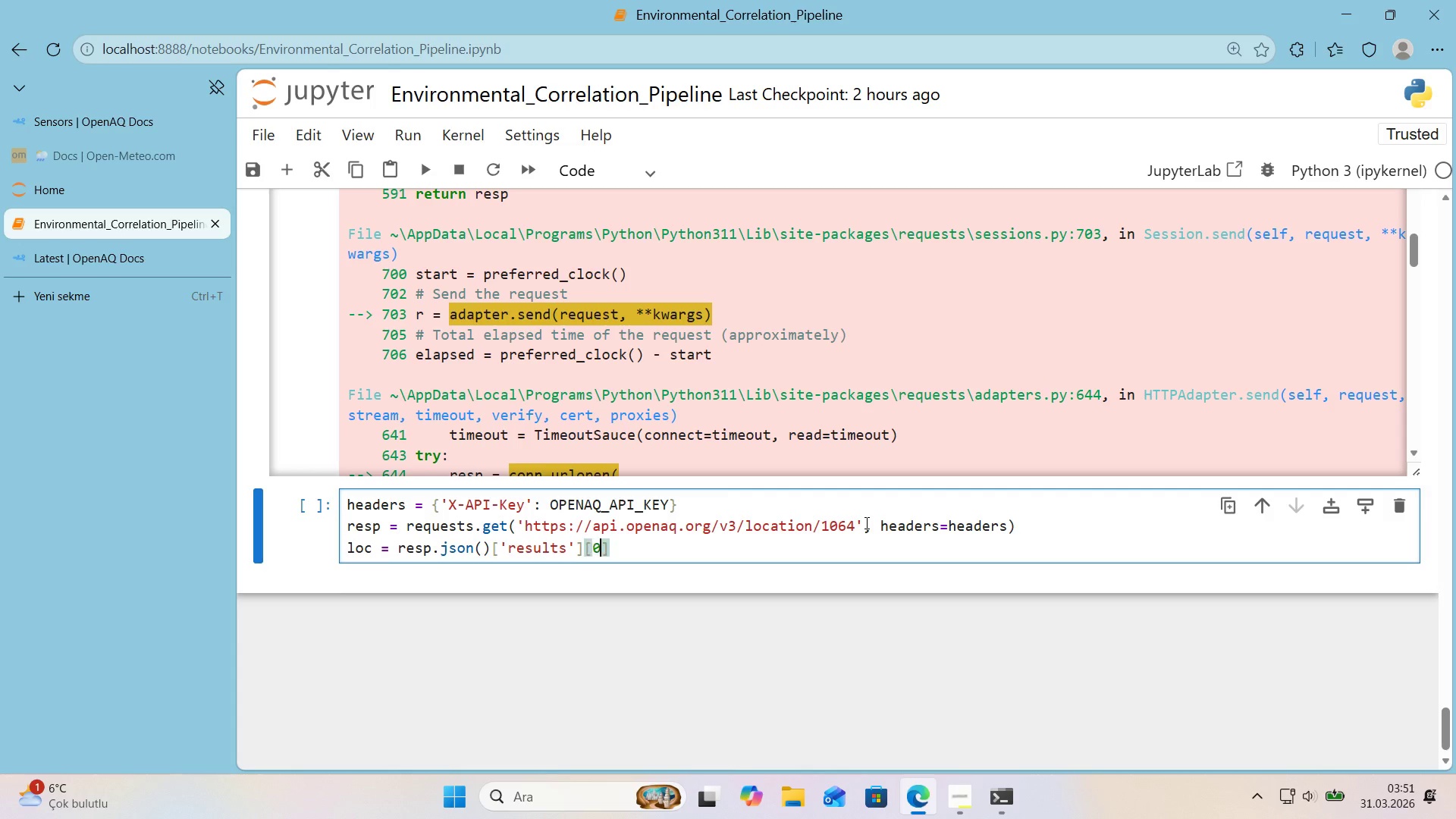 
key(ArrowRight)
 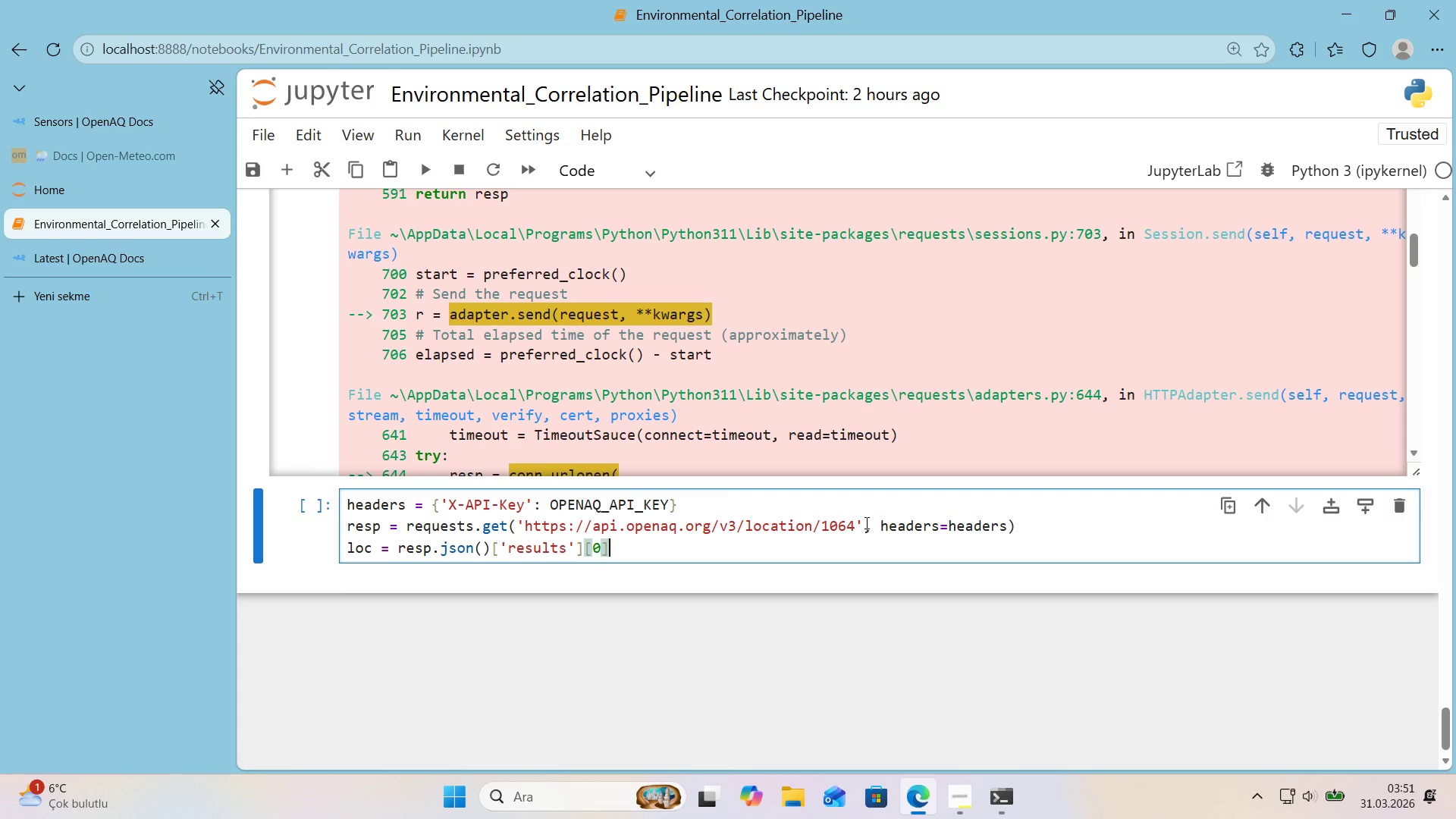 
key(ArrowRight)
 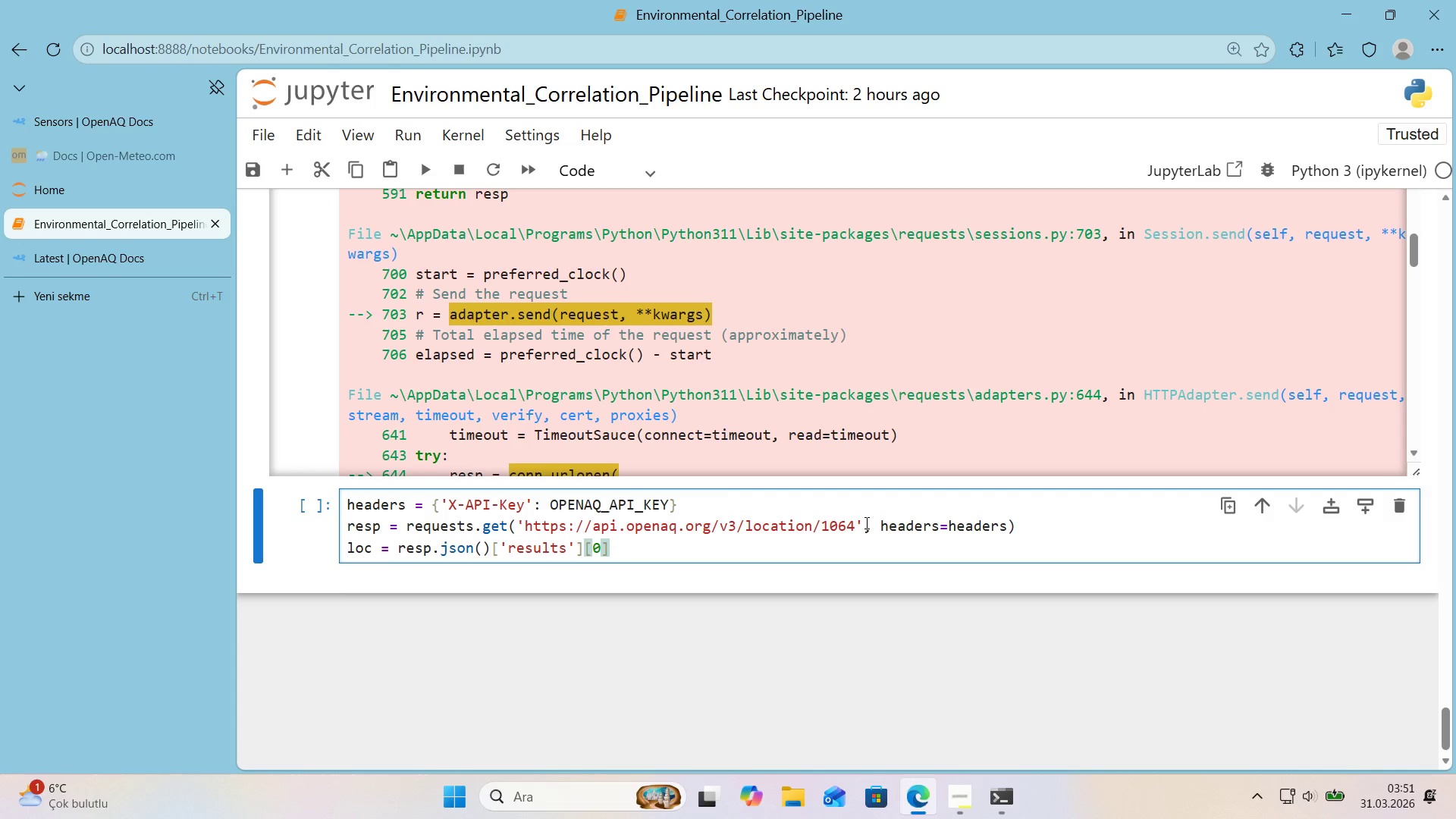 
key(Enter)
 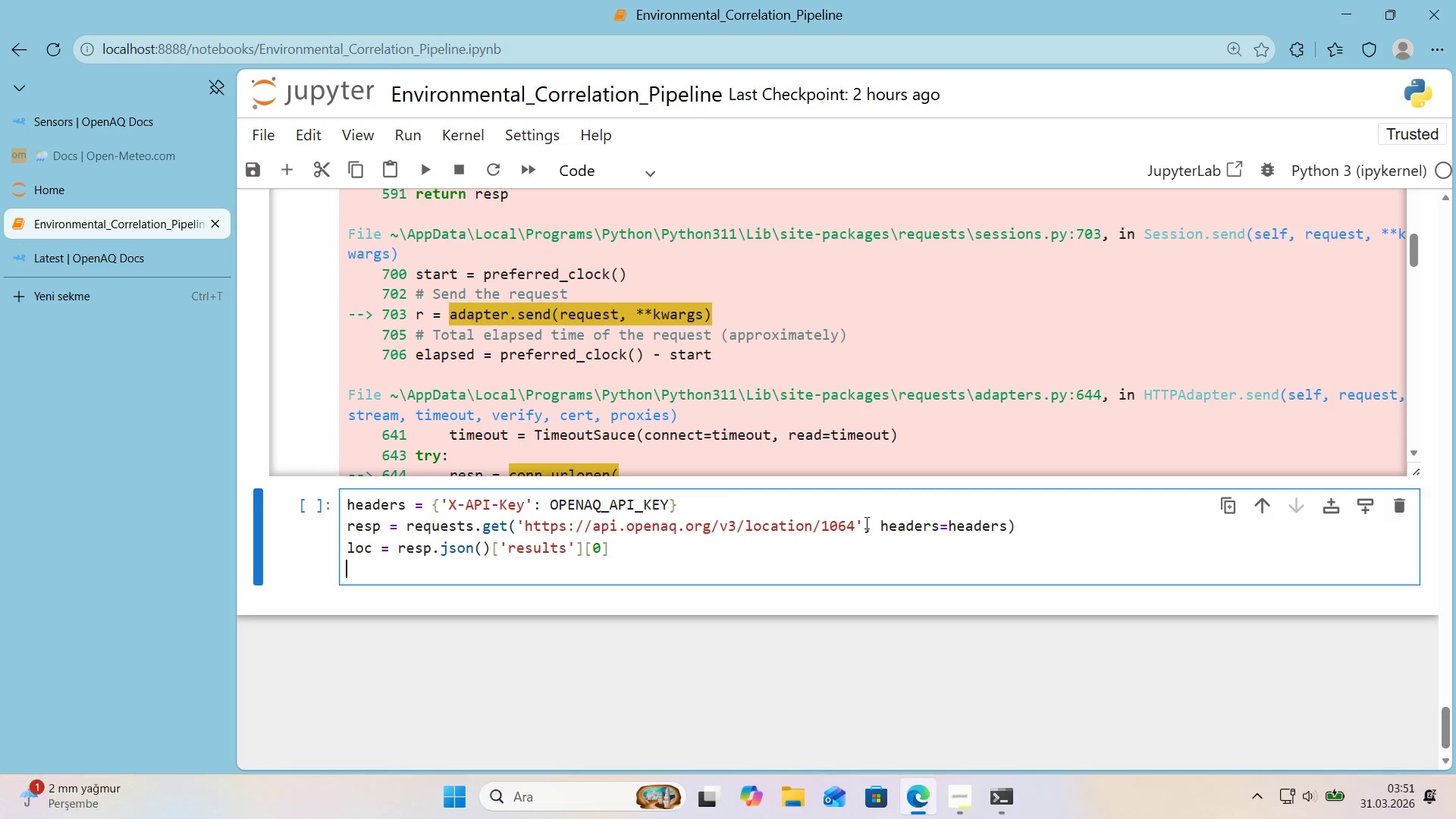 
type(pr'nt*()
 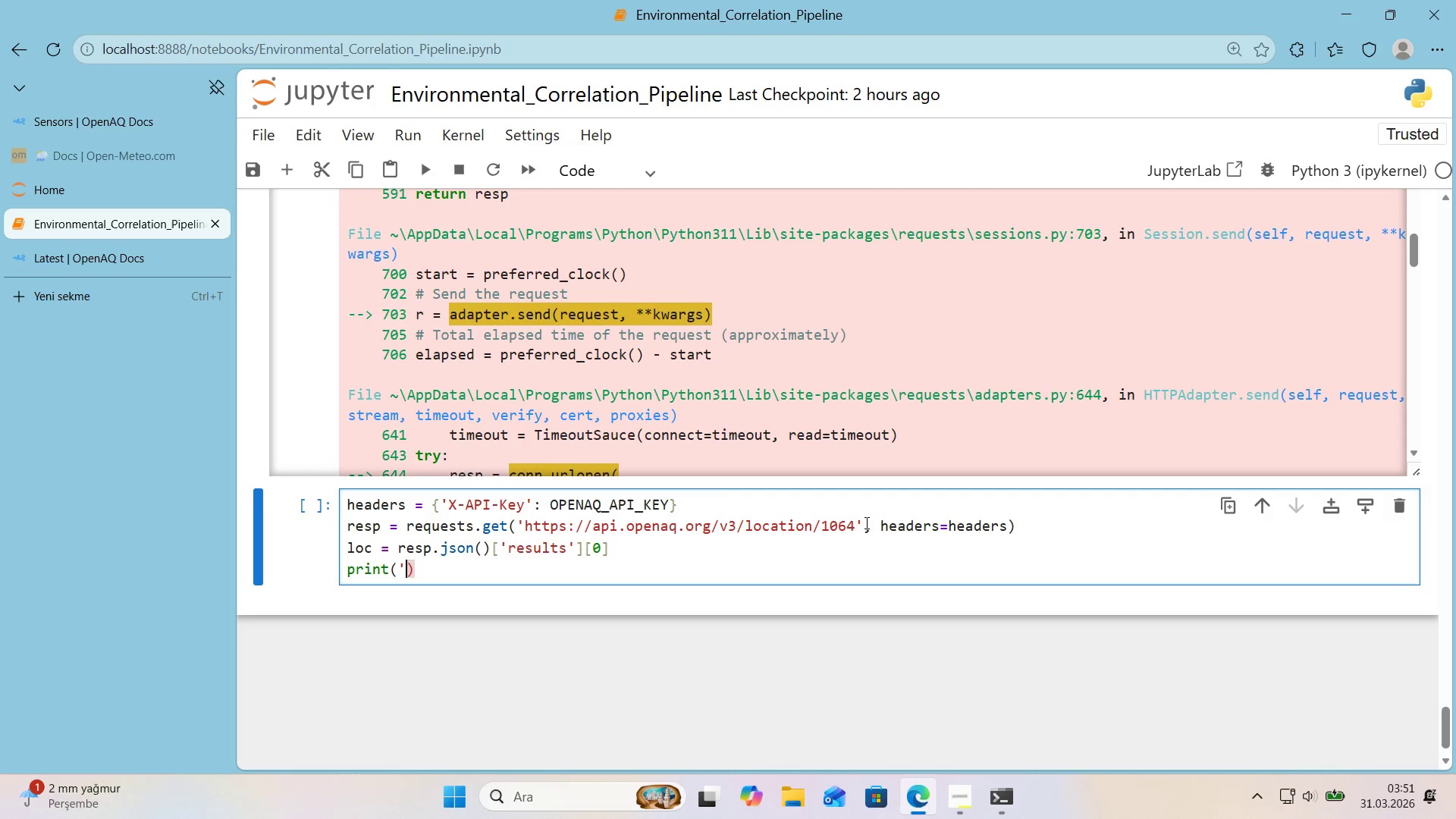 
 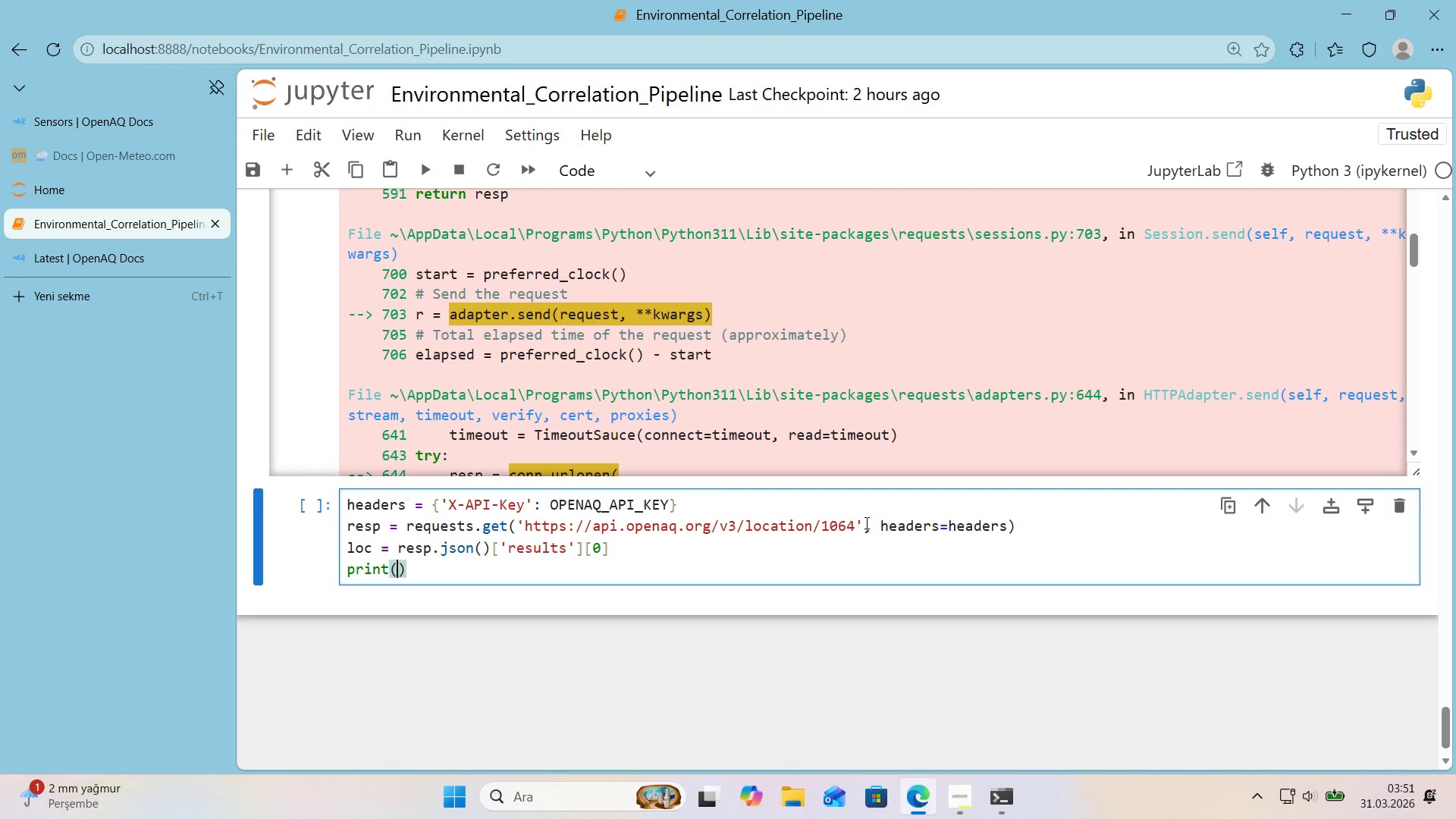 
key(ArrowLeft)
 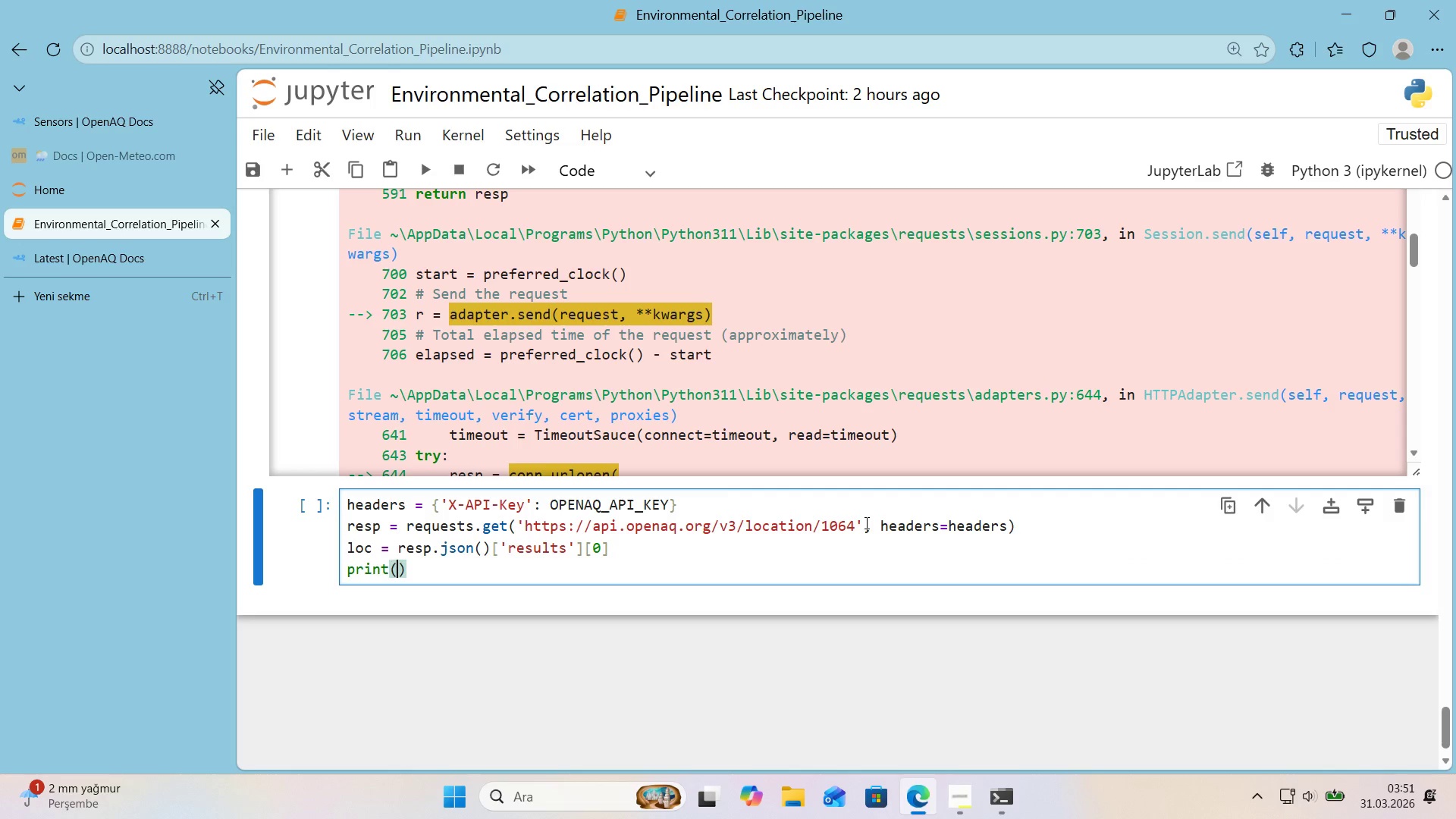 
type(@@)
 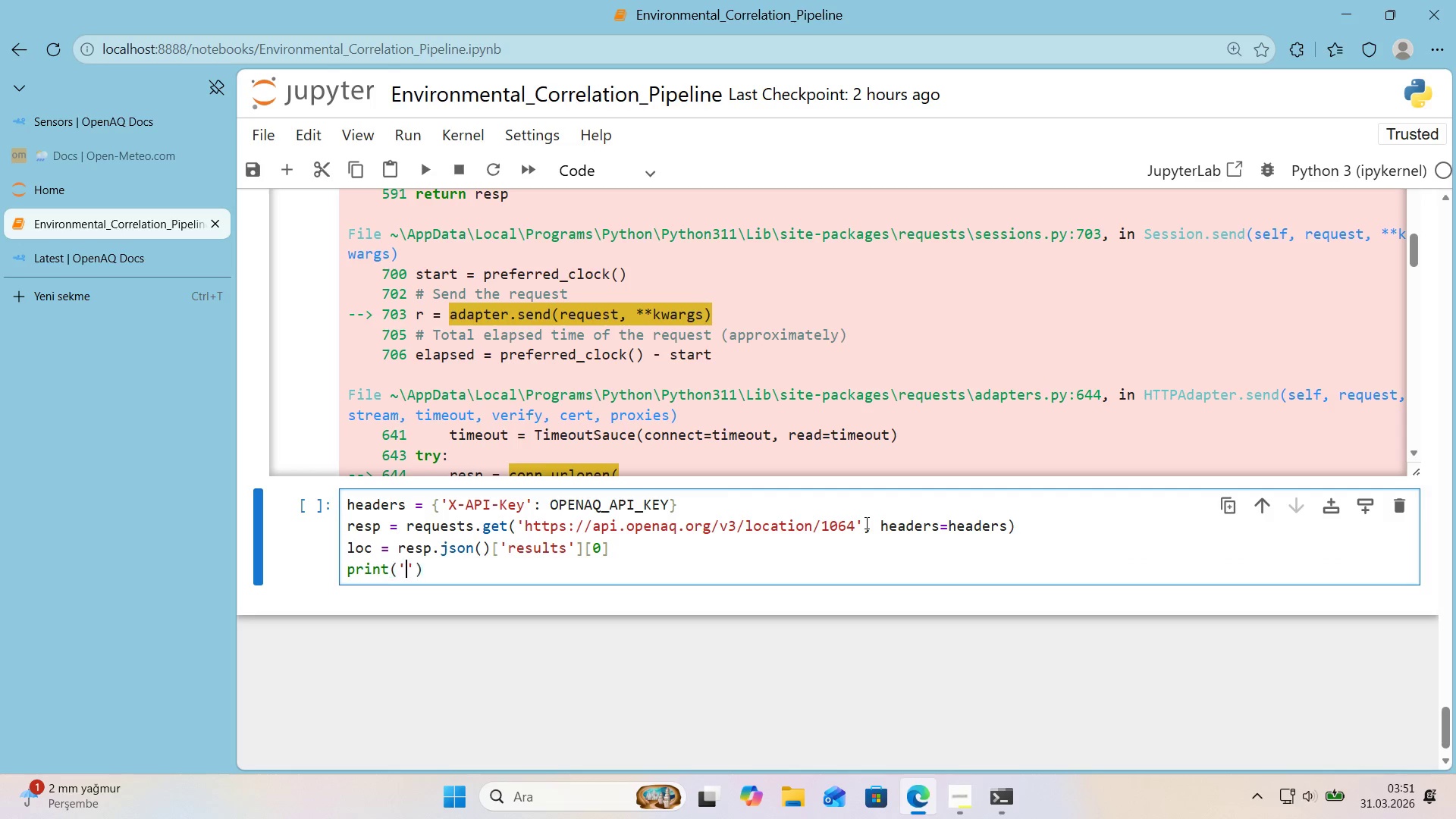 
key(ArrowLeft)
 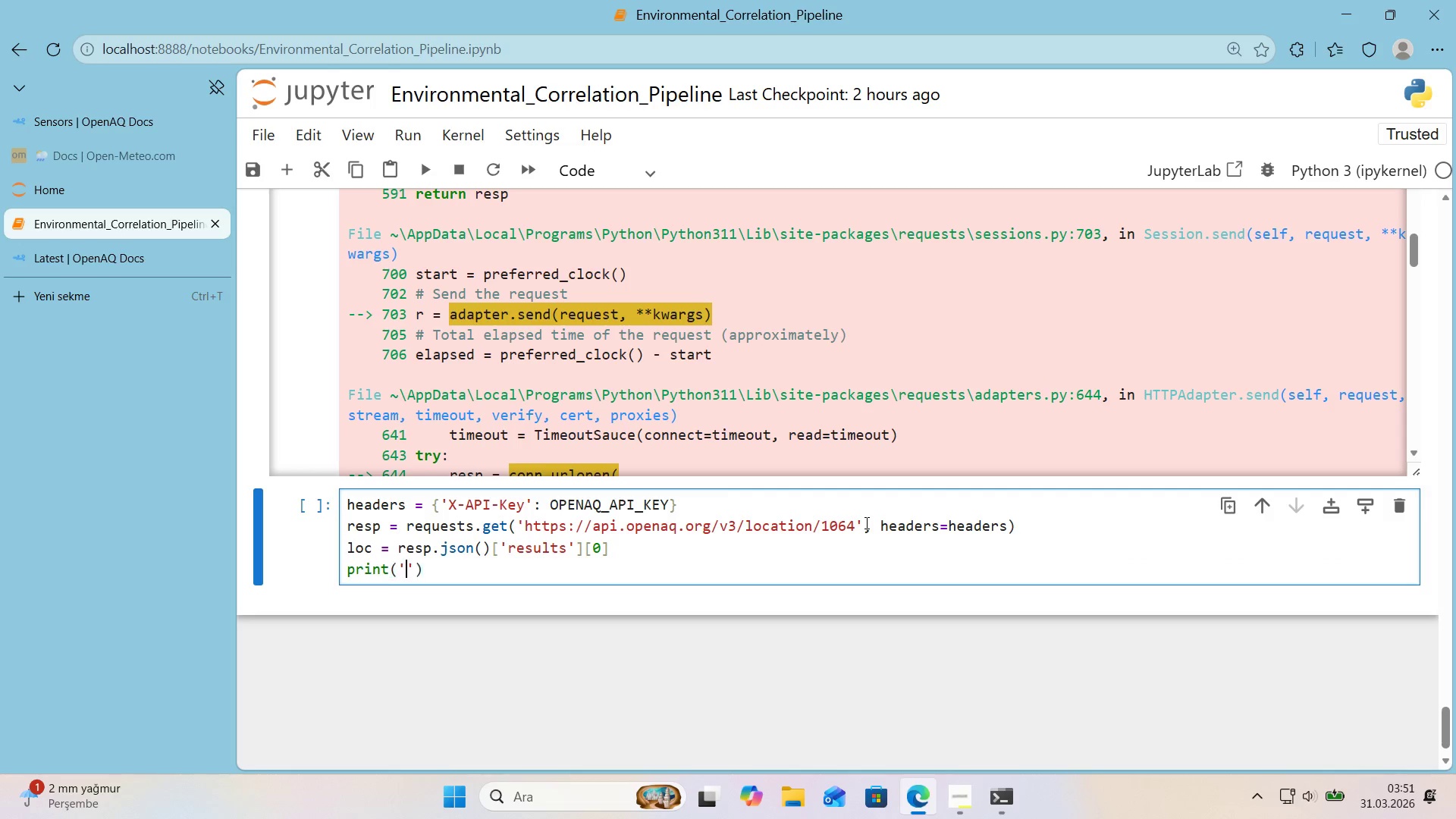 
type(F'rst Date)
 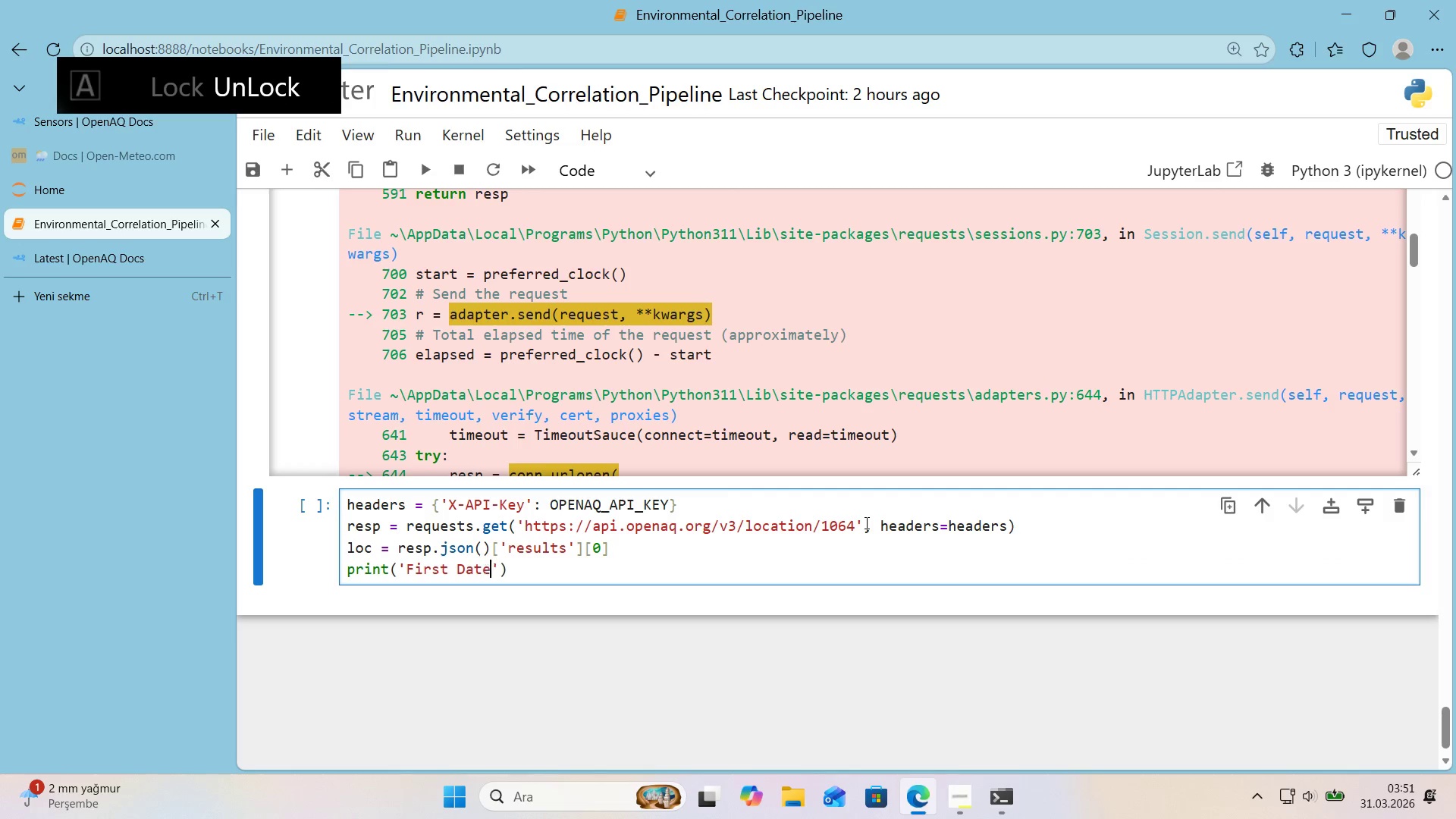 
key(ArrowRight)
 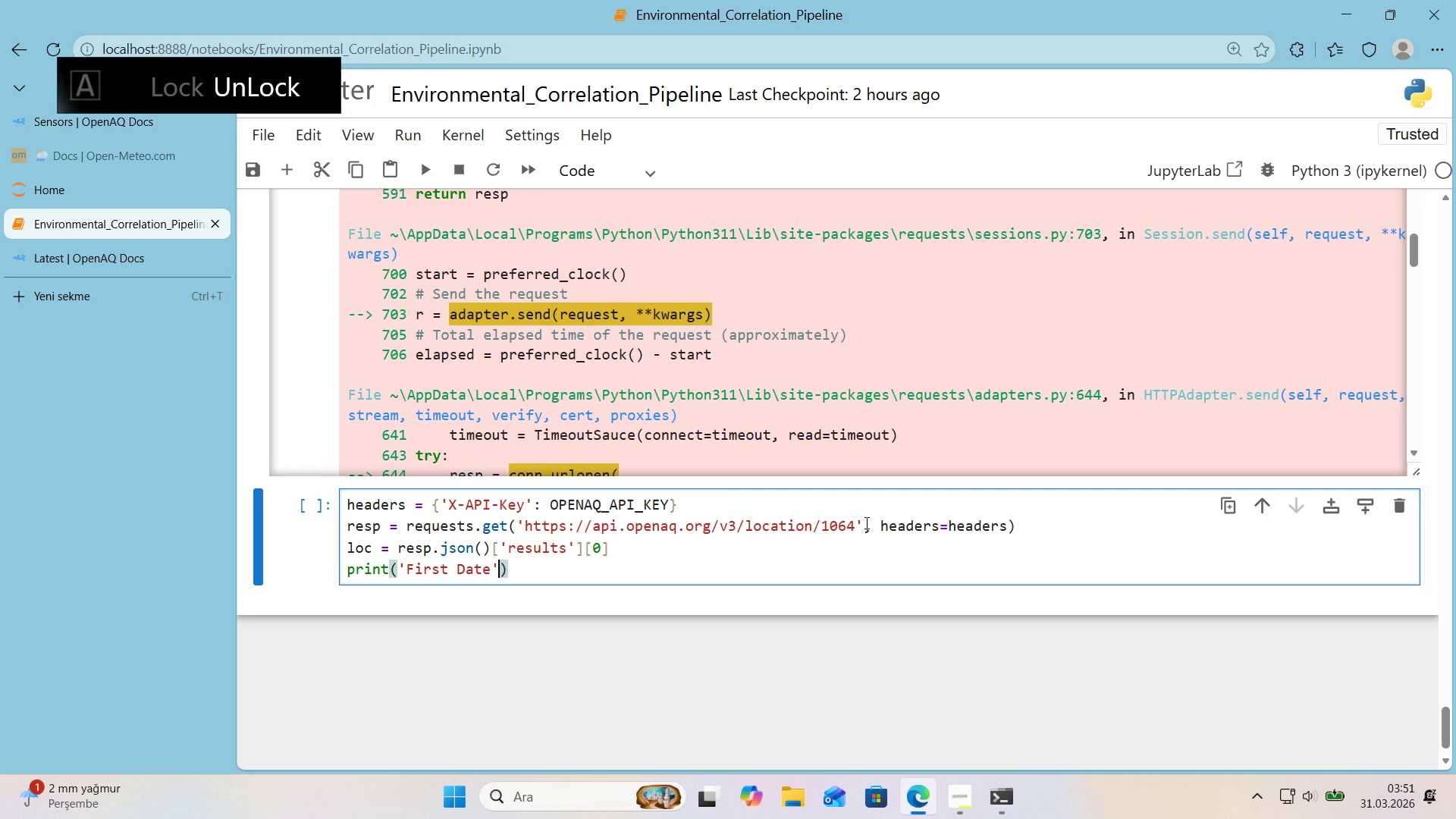 
key(ArrowLeft)
 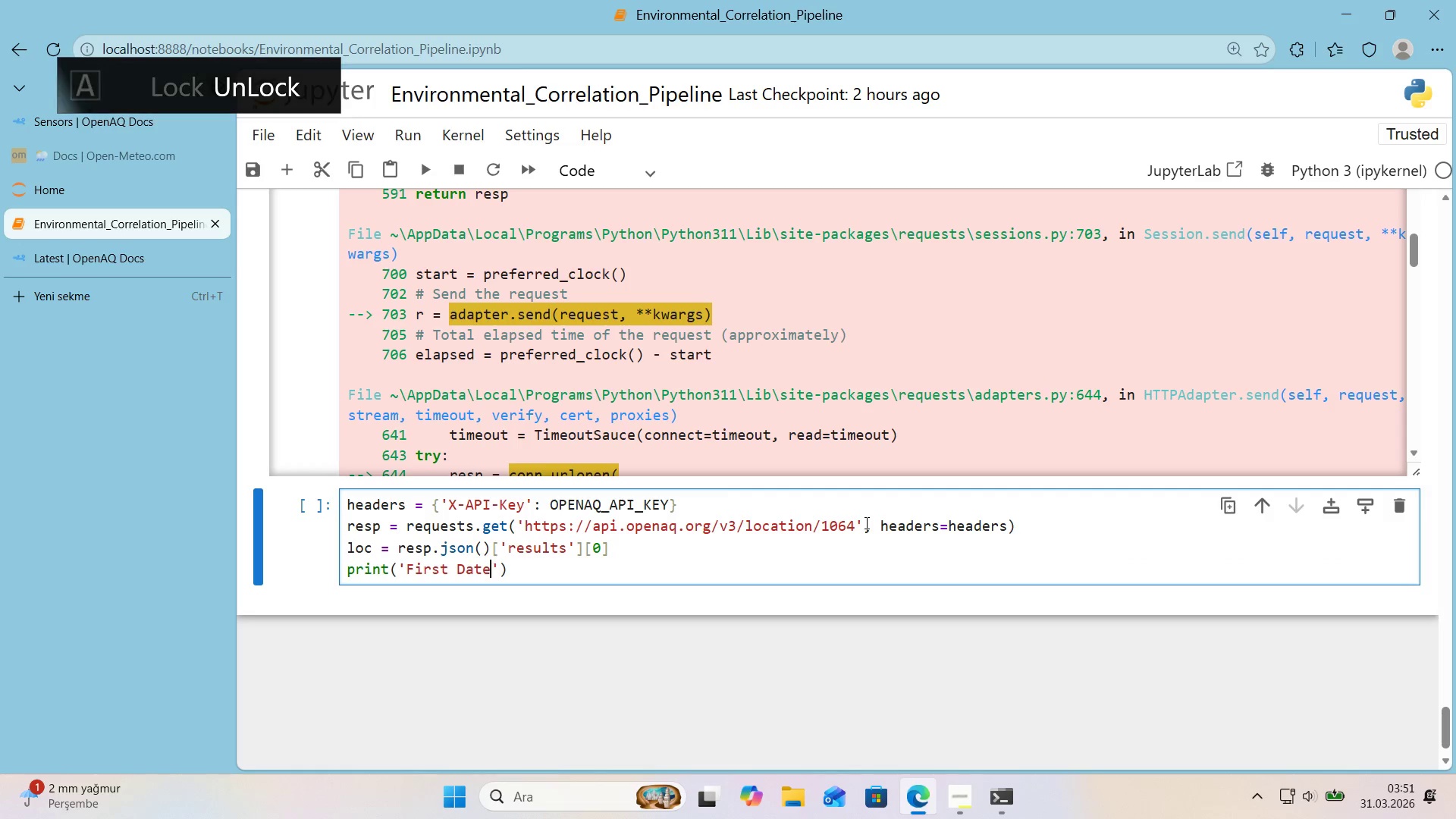 
key(ArrowLeft)
 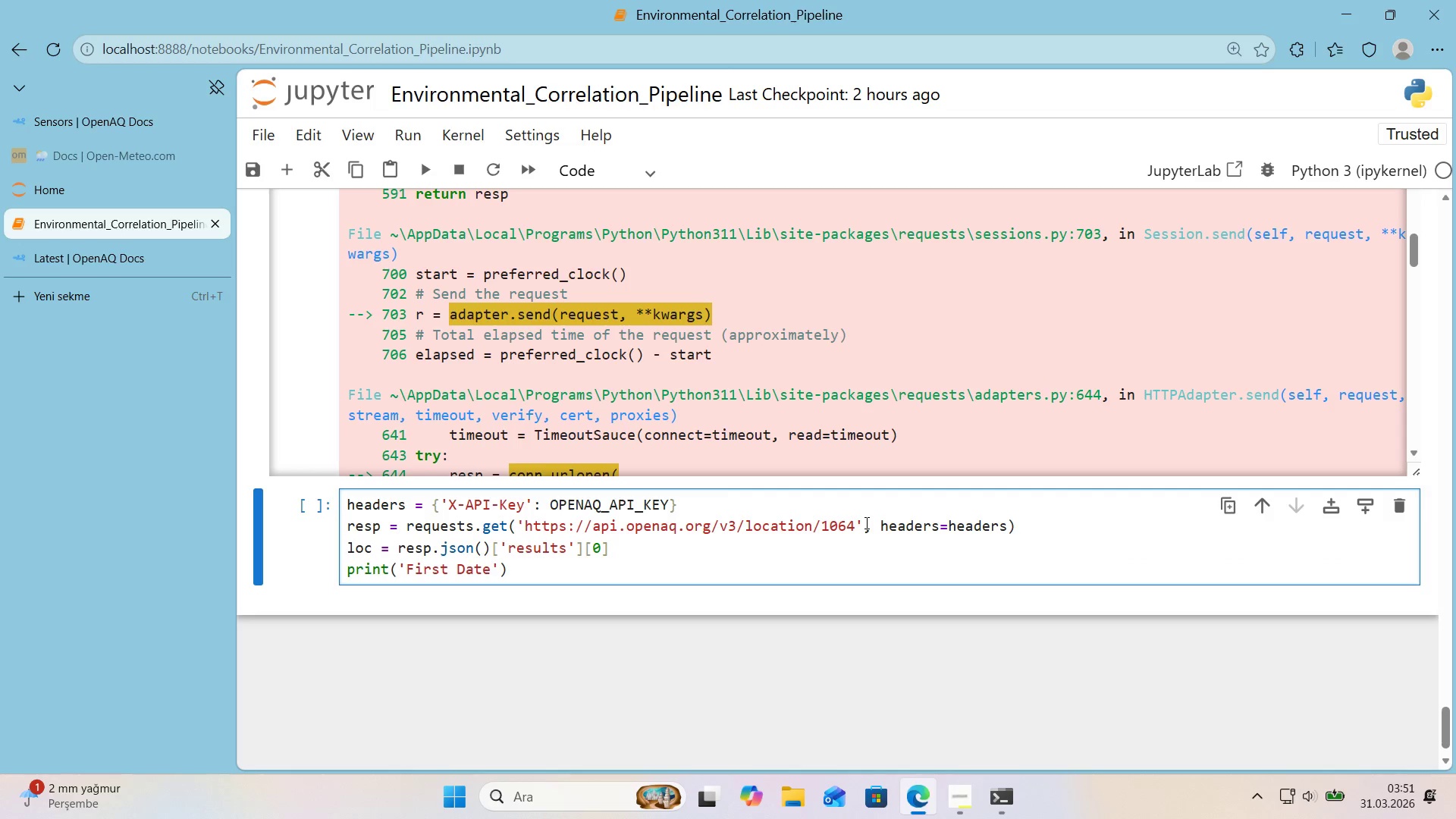 
key(ArrowRight)
 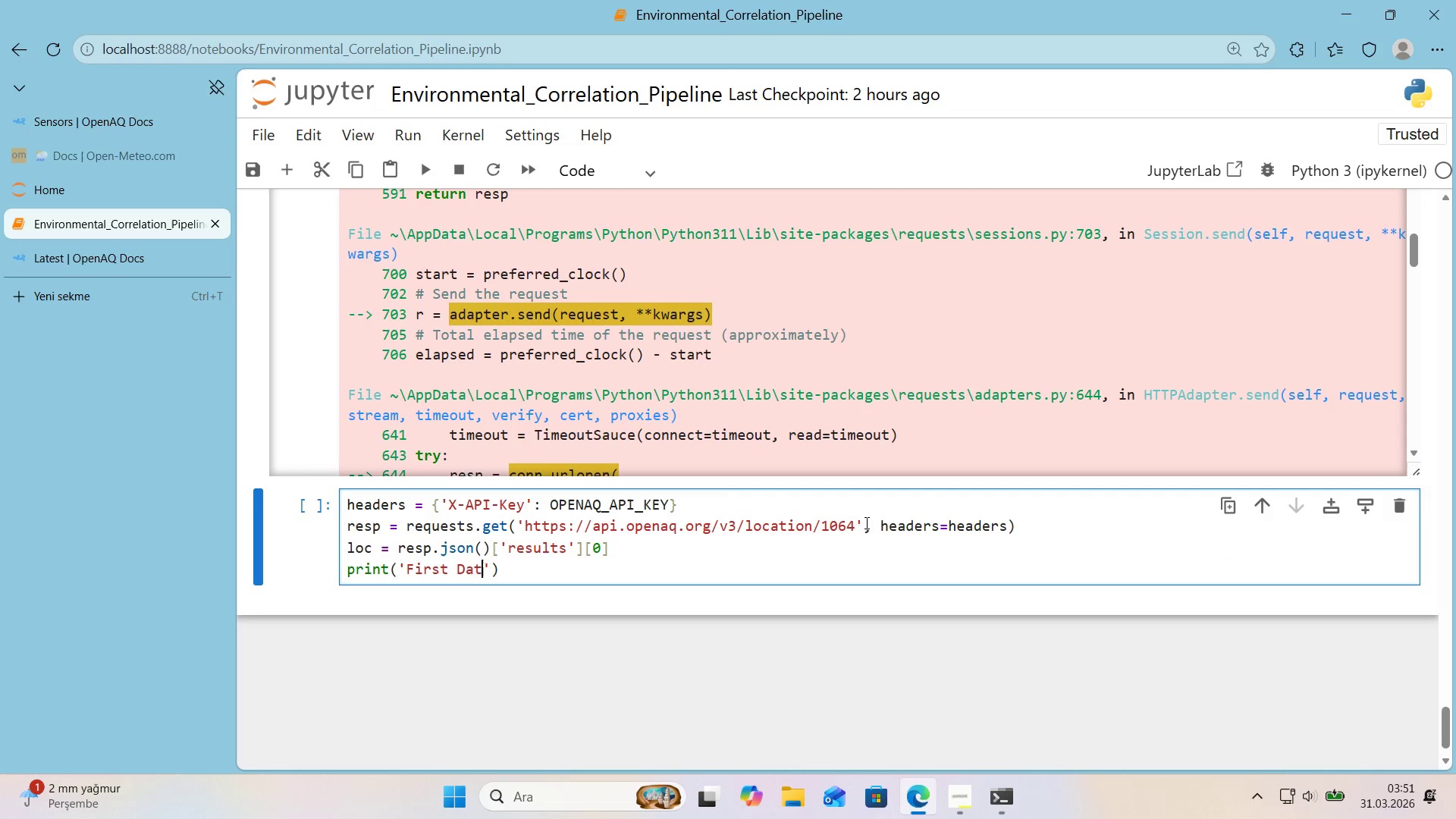 
key(Backspace)
 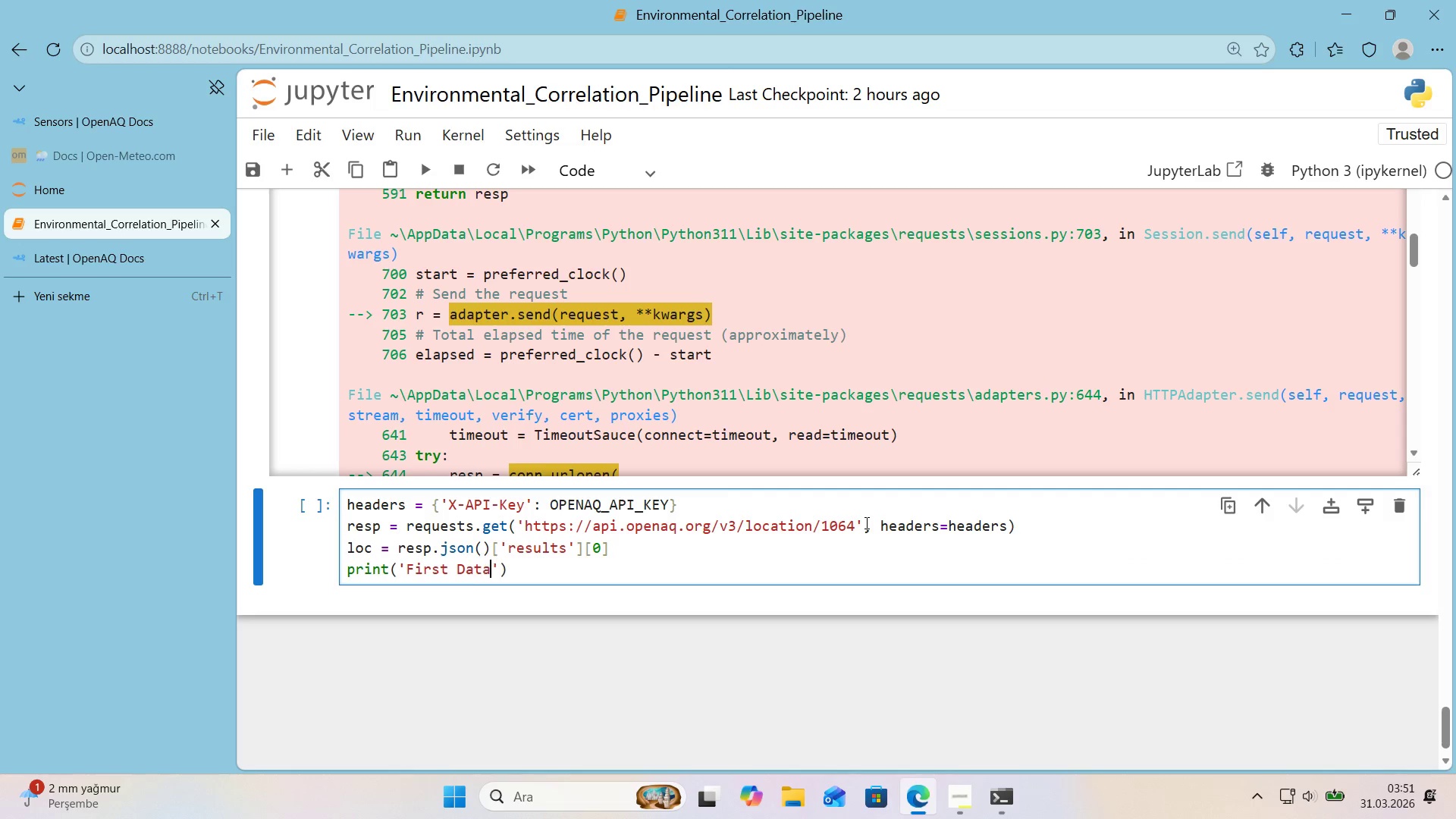 
key(A)
 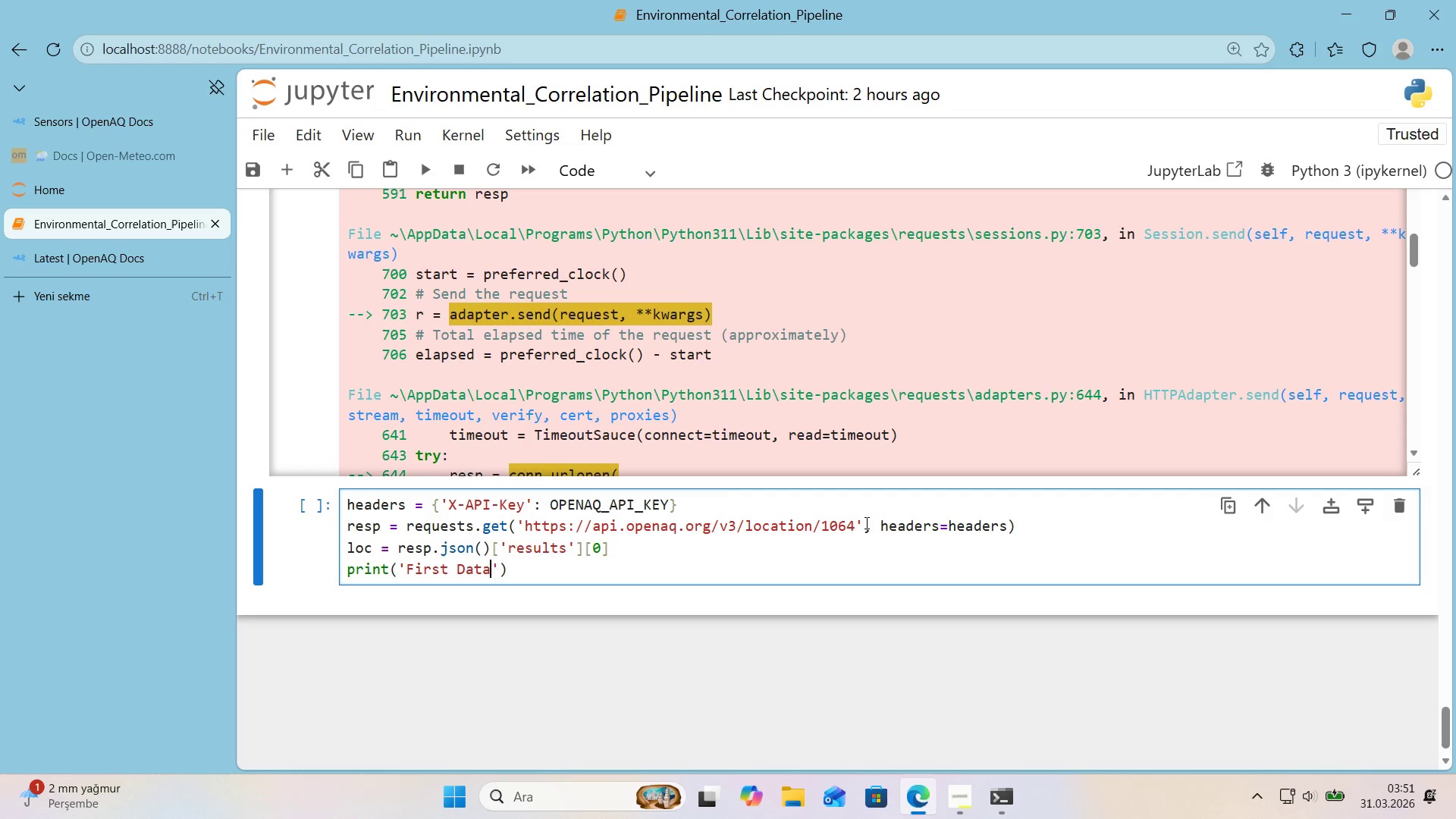 
key(ArrowRight)
 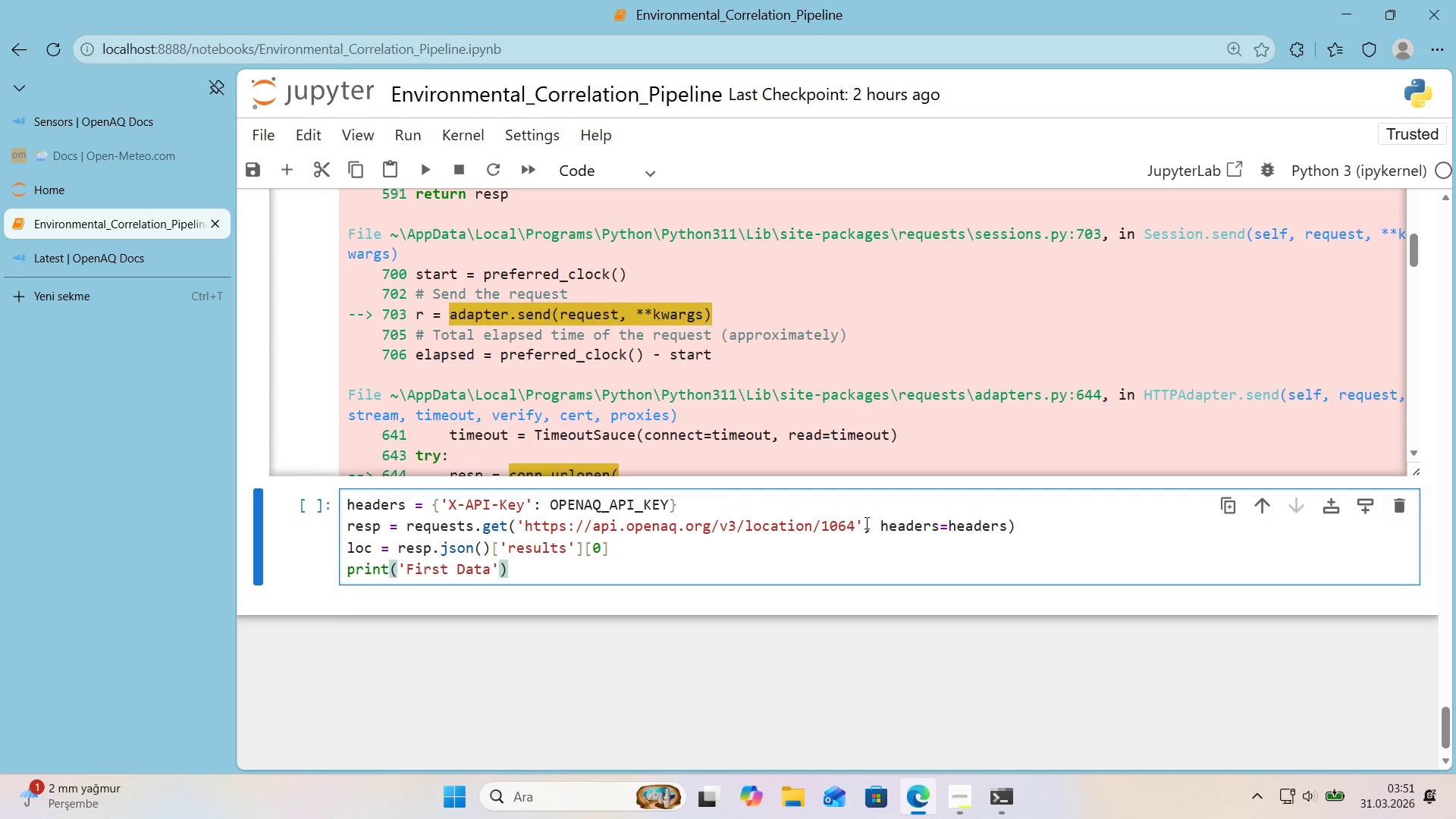 
type(, loc.get*()
 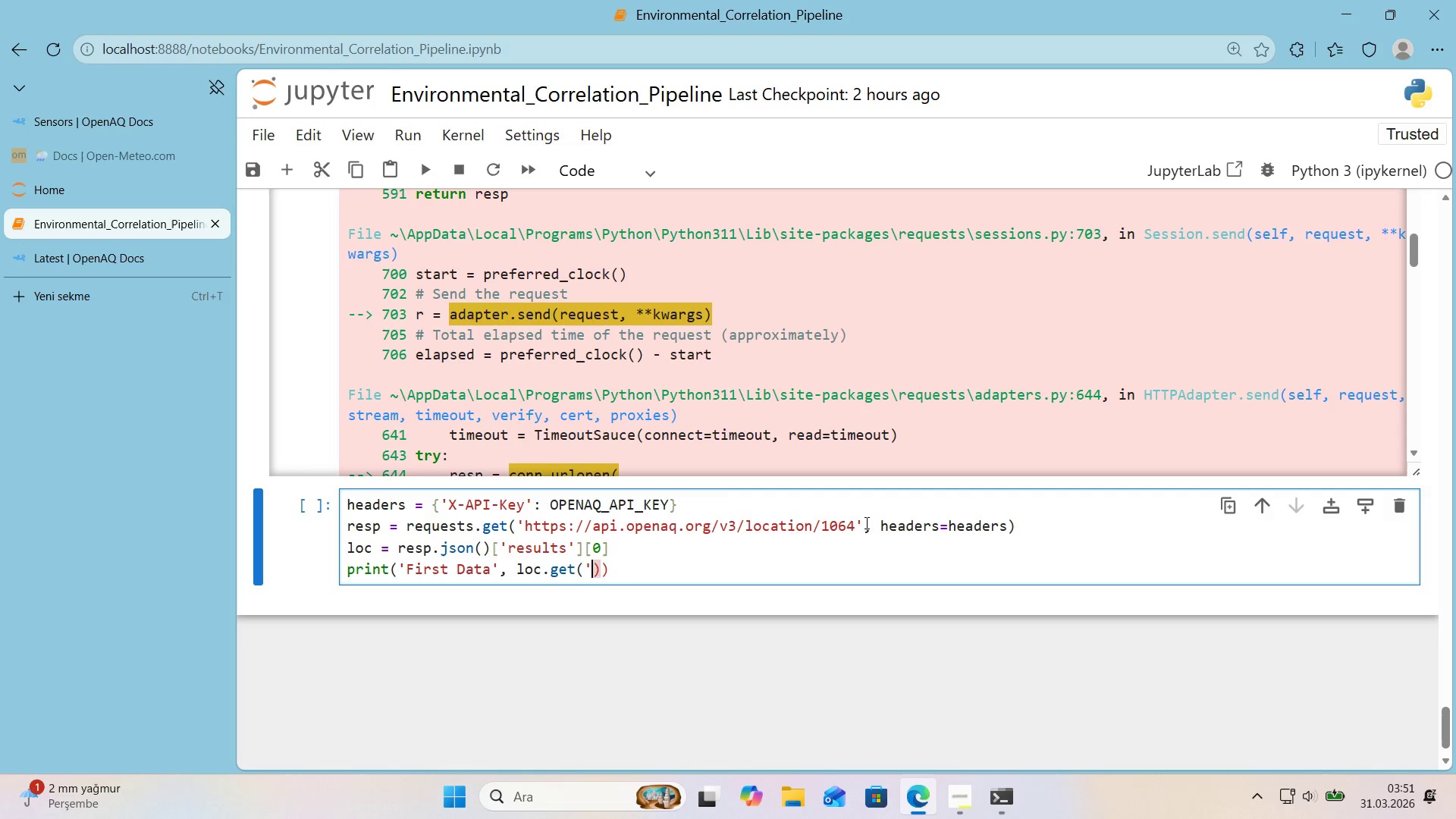 
 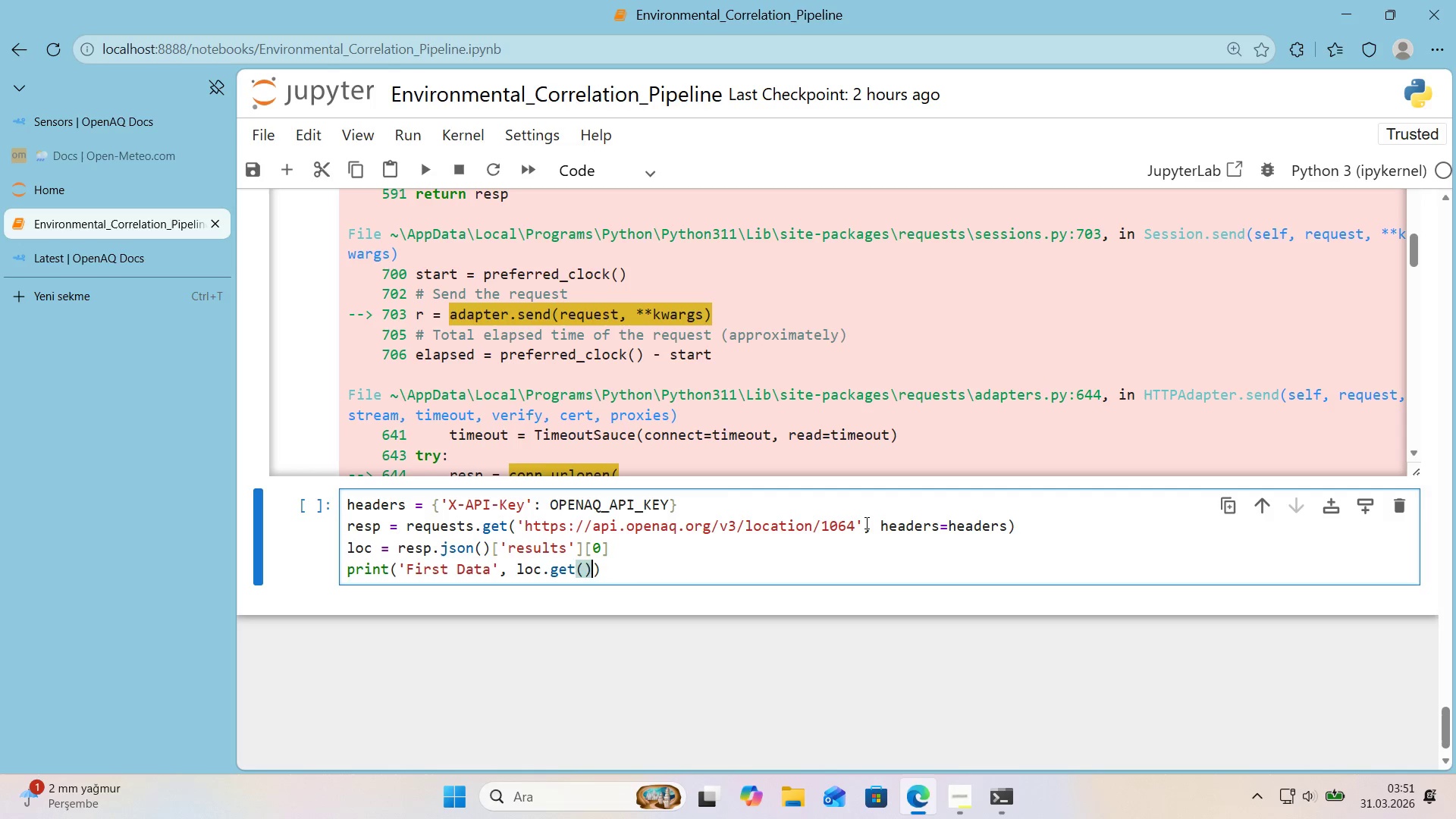 
key(ArrowLeft)
 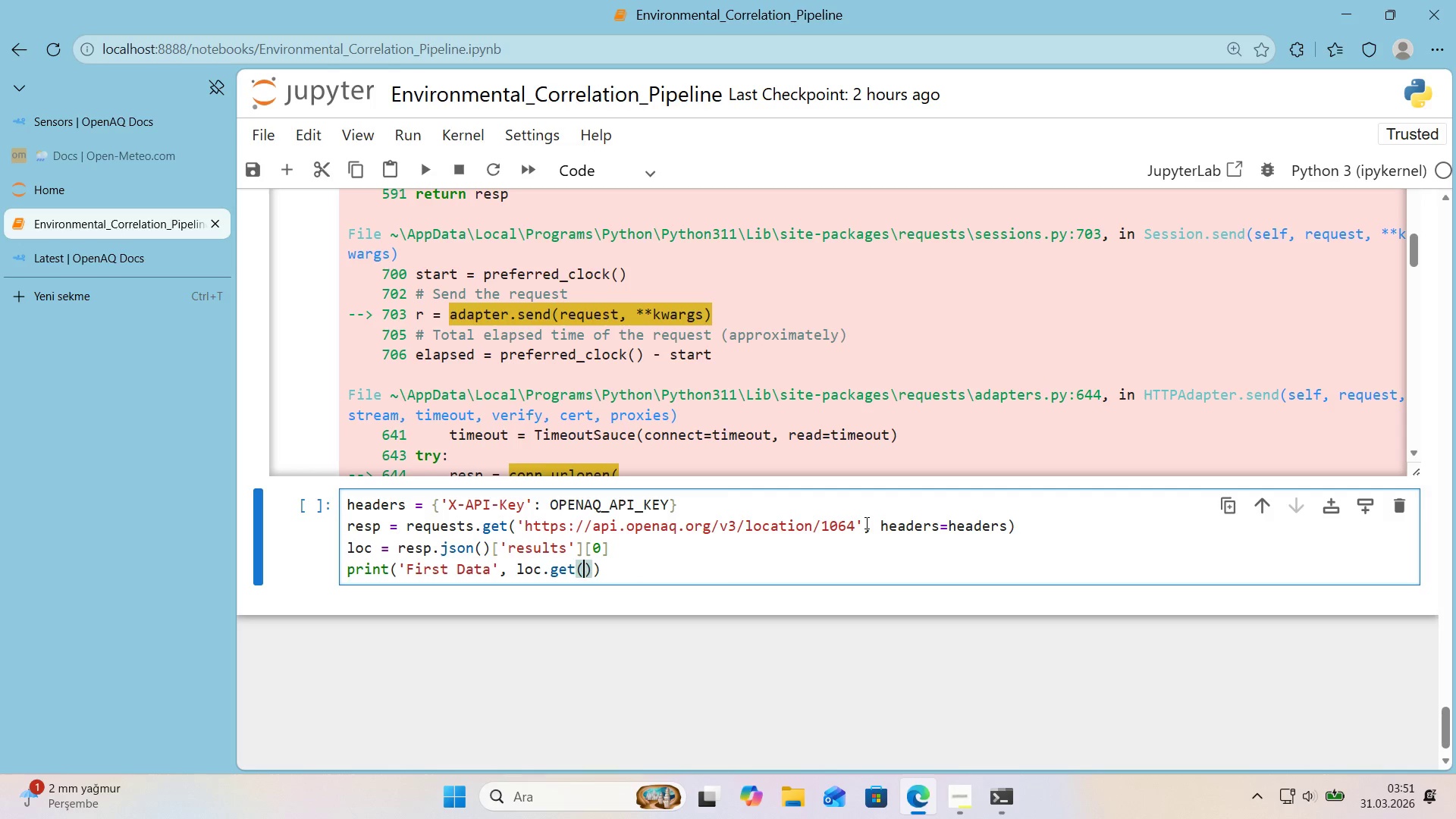 
type(@@)
 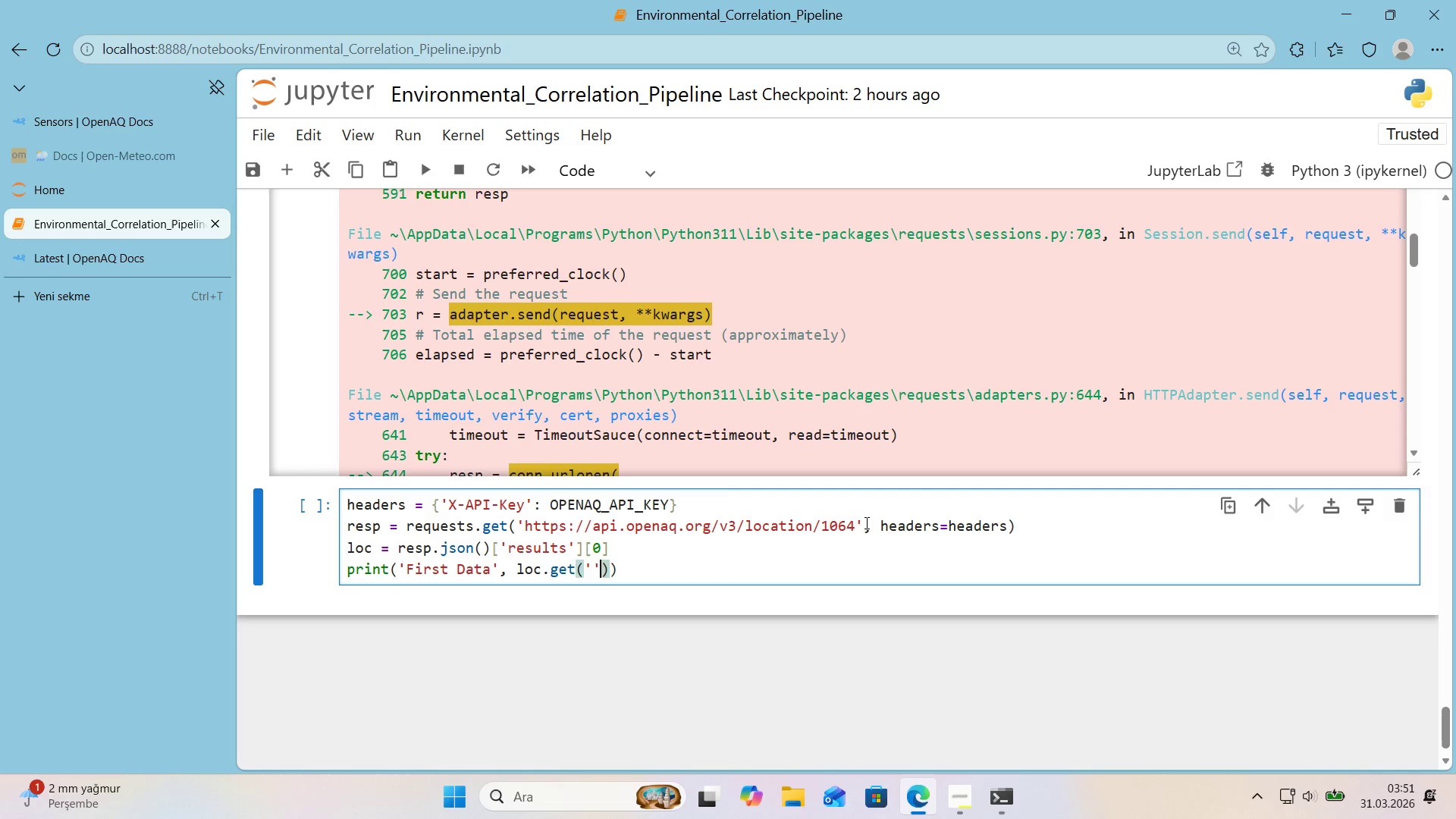 
key(ArrowLeft)
 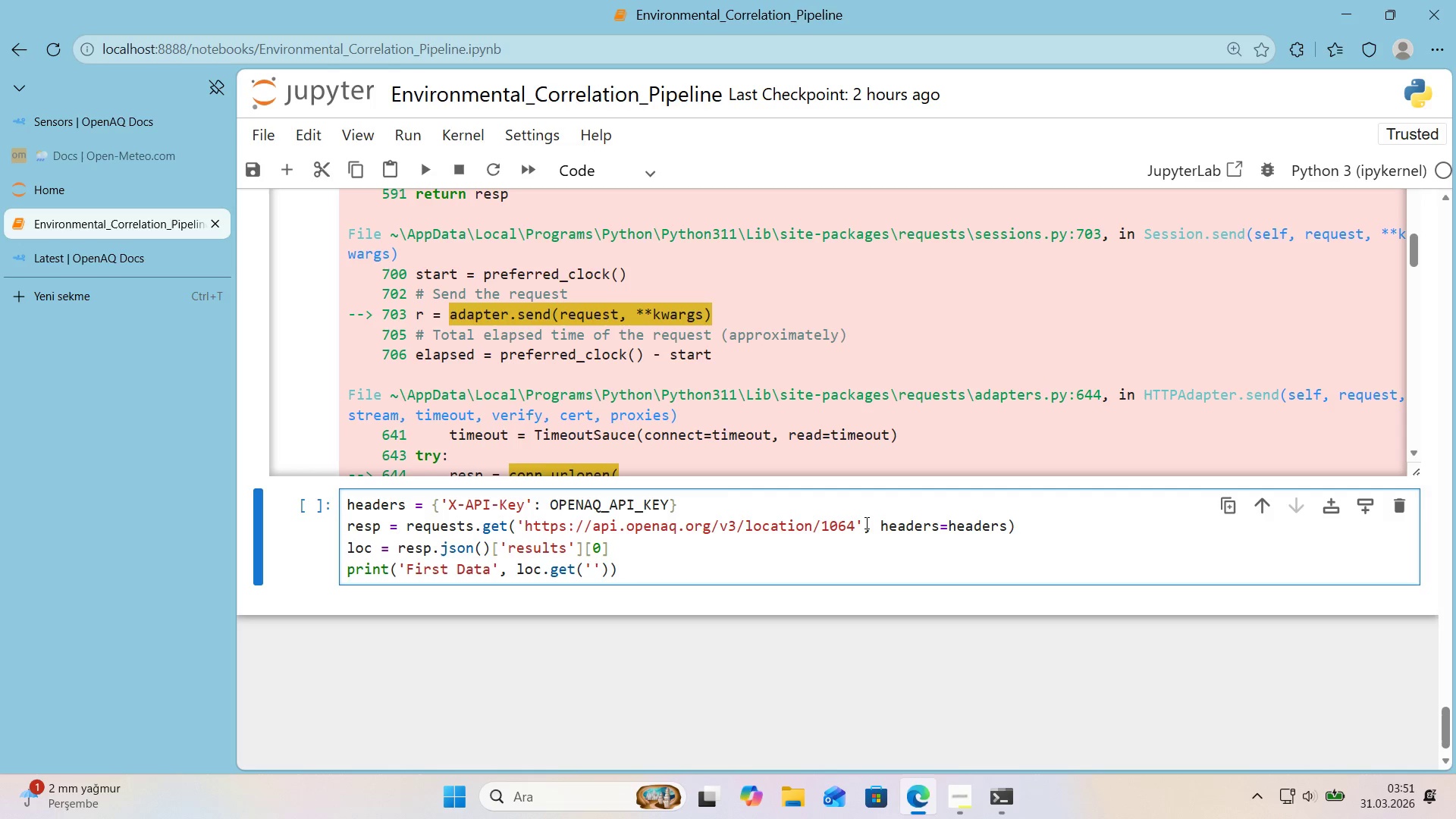 
type(datet'mef)
key(Backspace)
type(F'rst)
 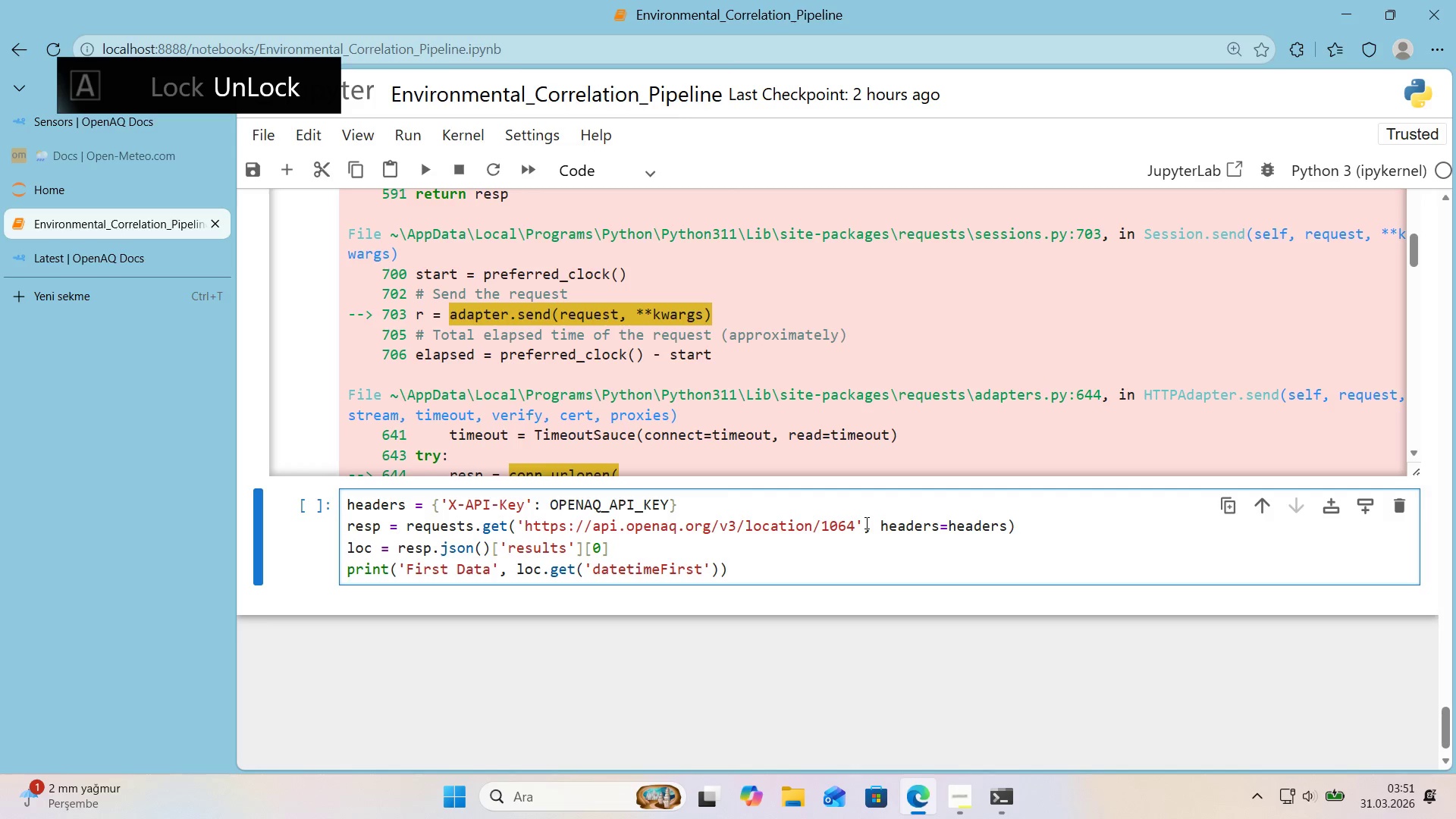 
key(ArrowRight)
 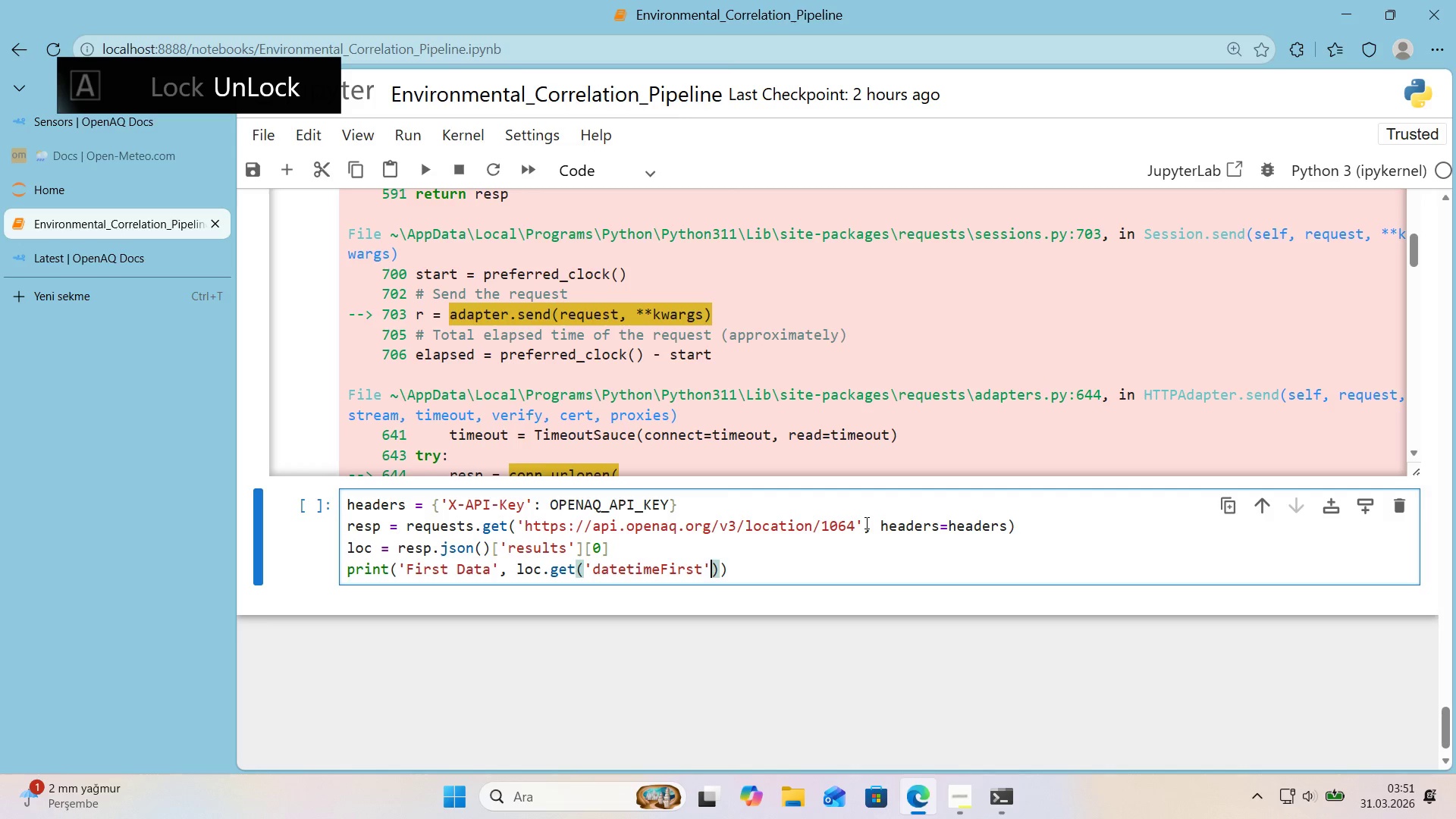 
key(ArrowRight)
 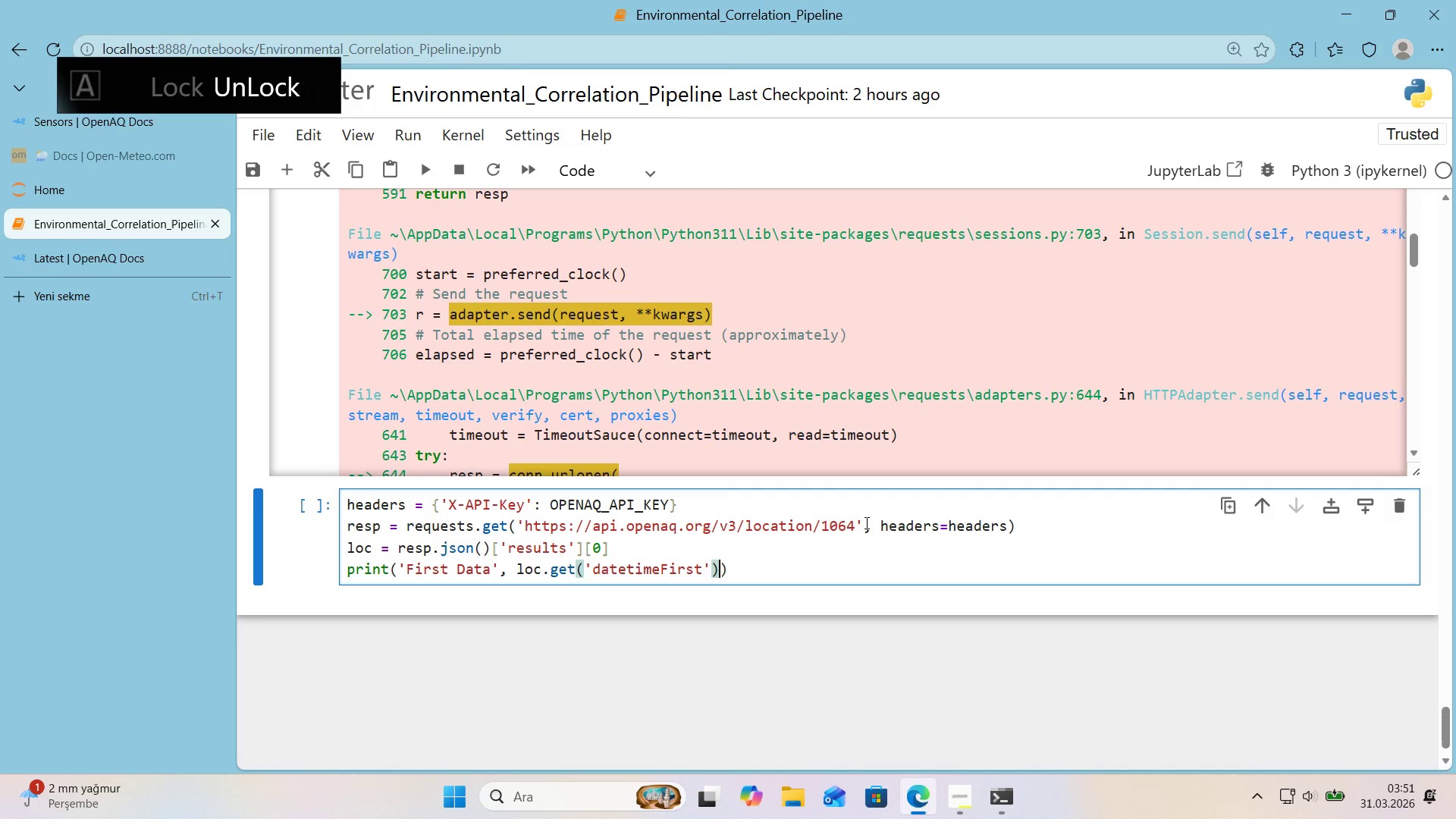 
key(ArrowRight)
 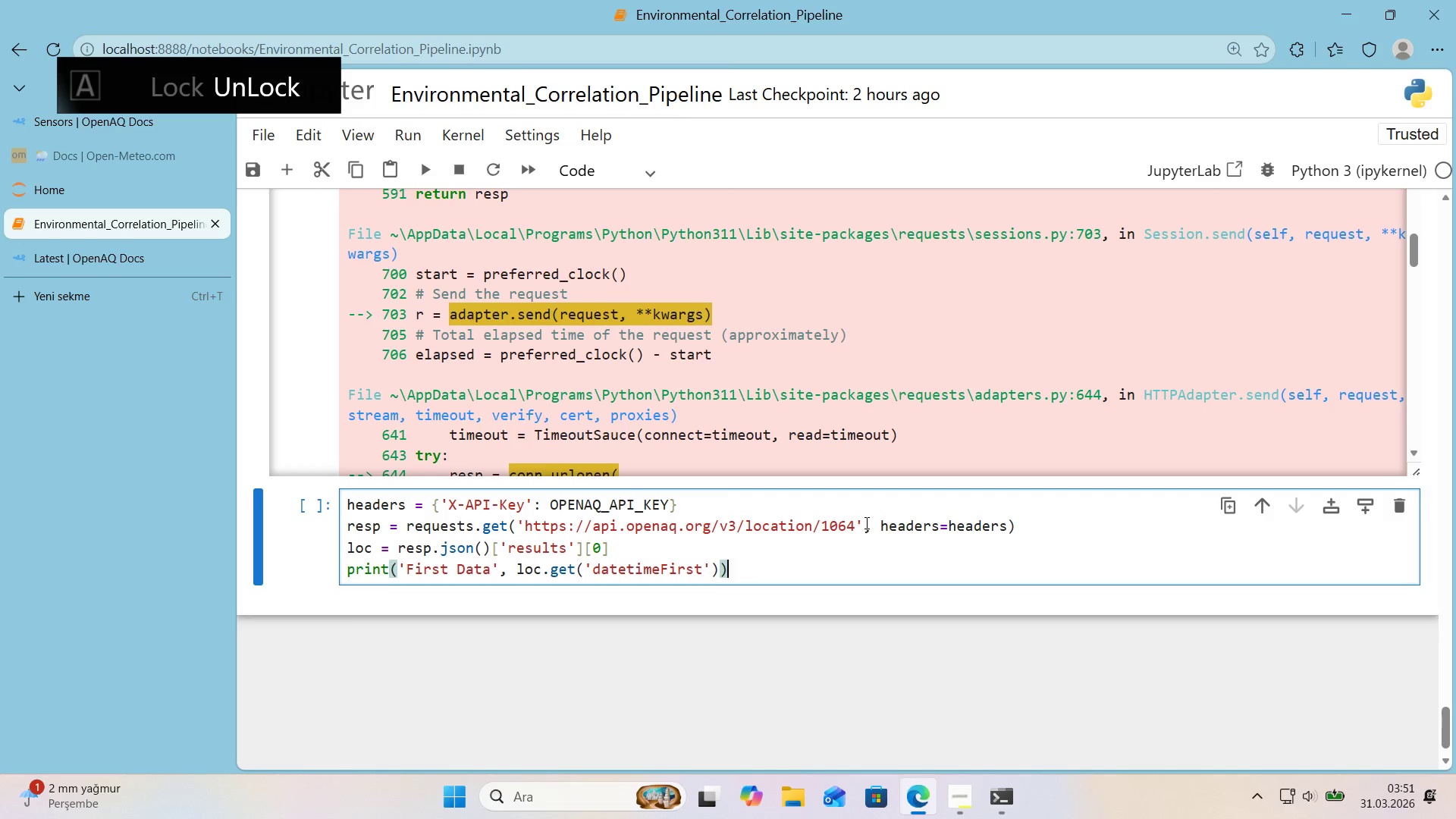 
key(Enter)
 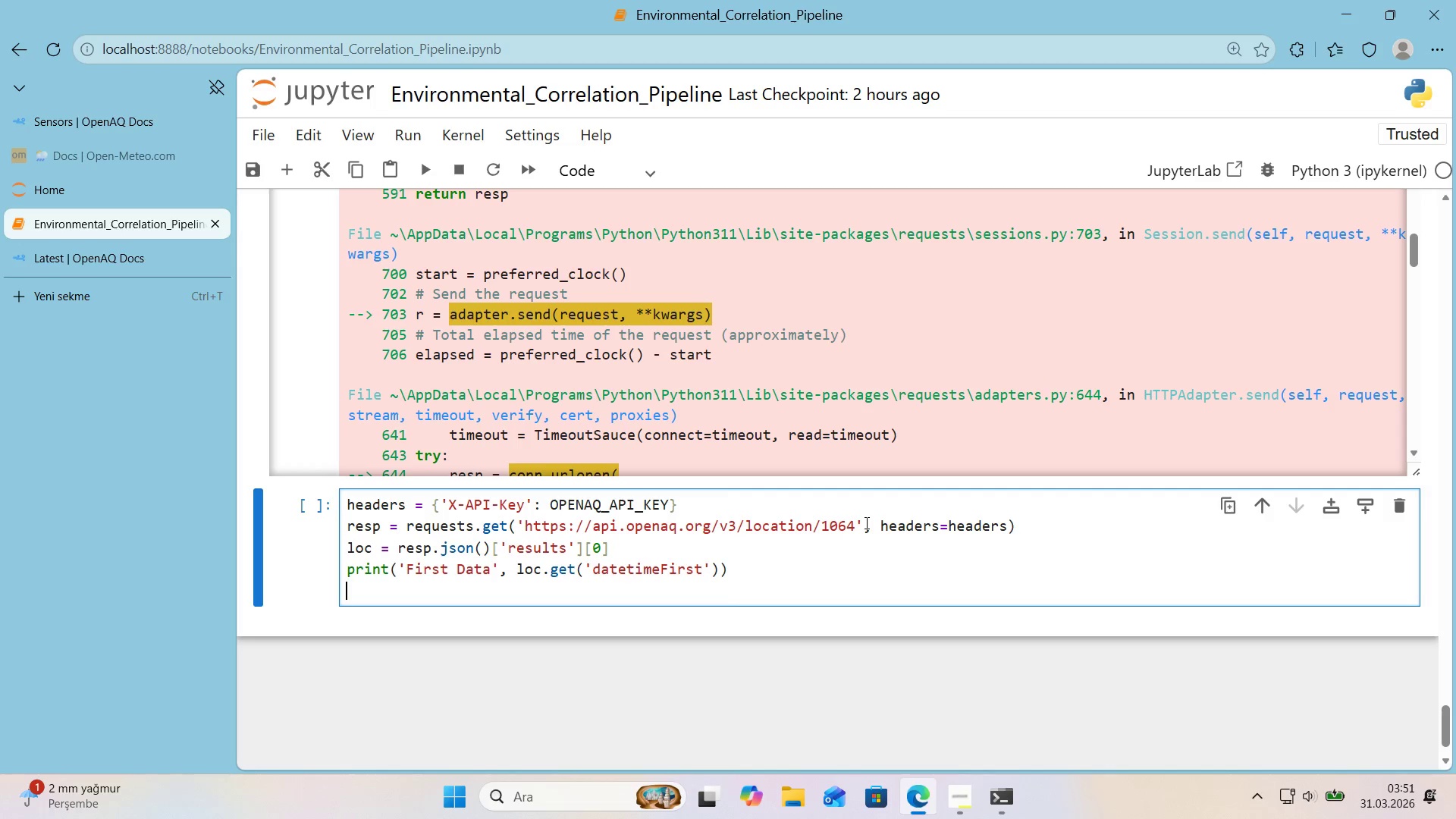 
type(pr'nt*()
 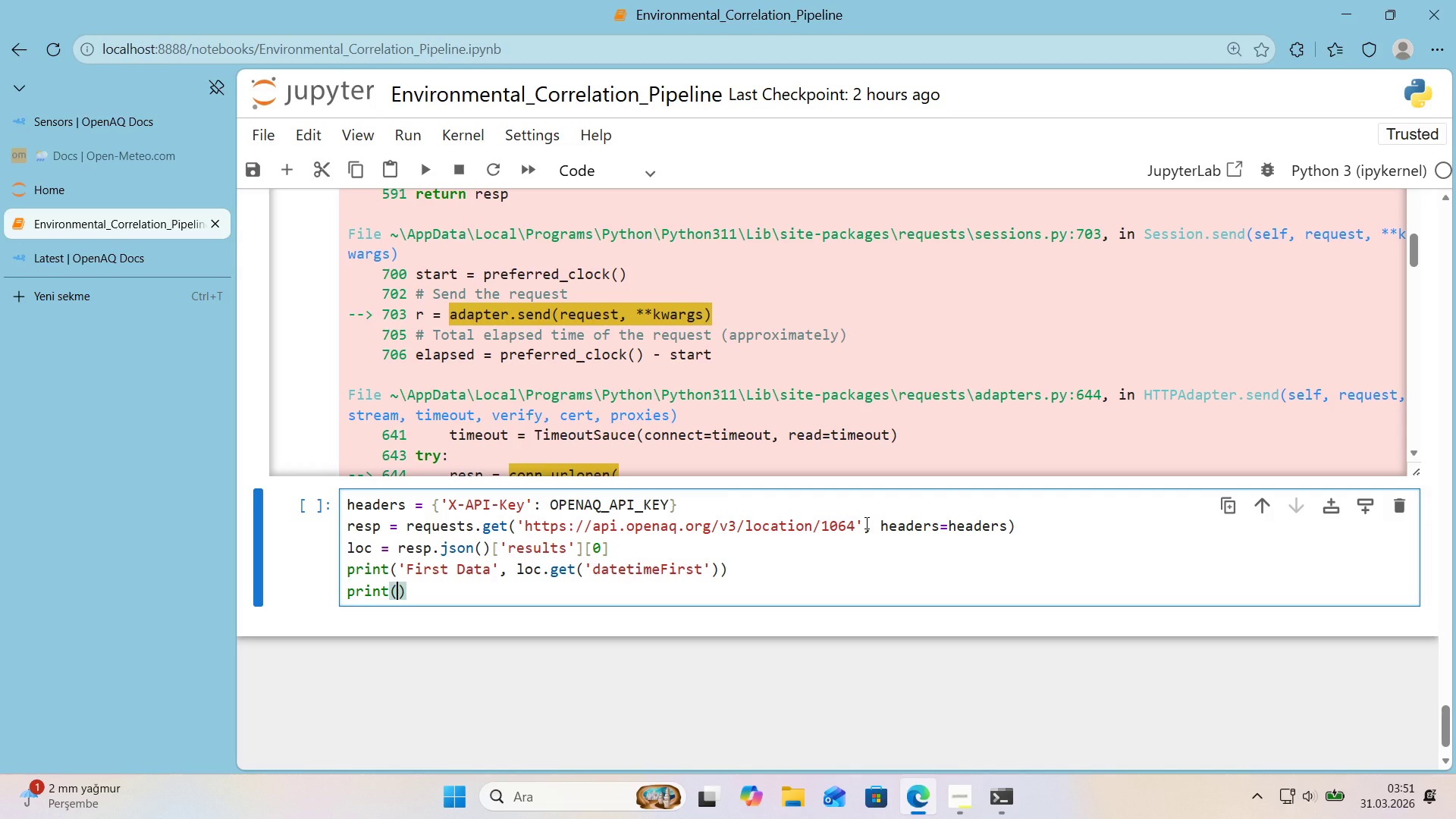 
 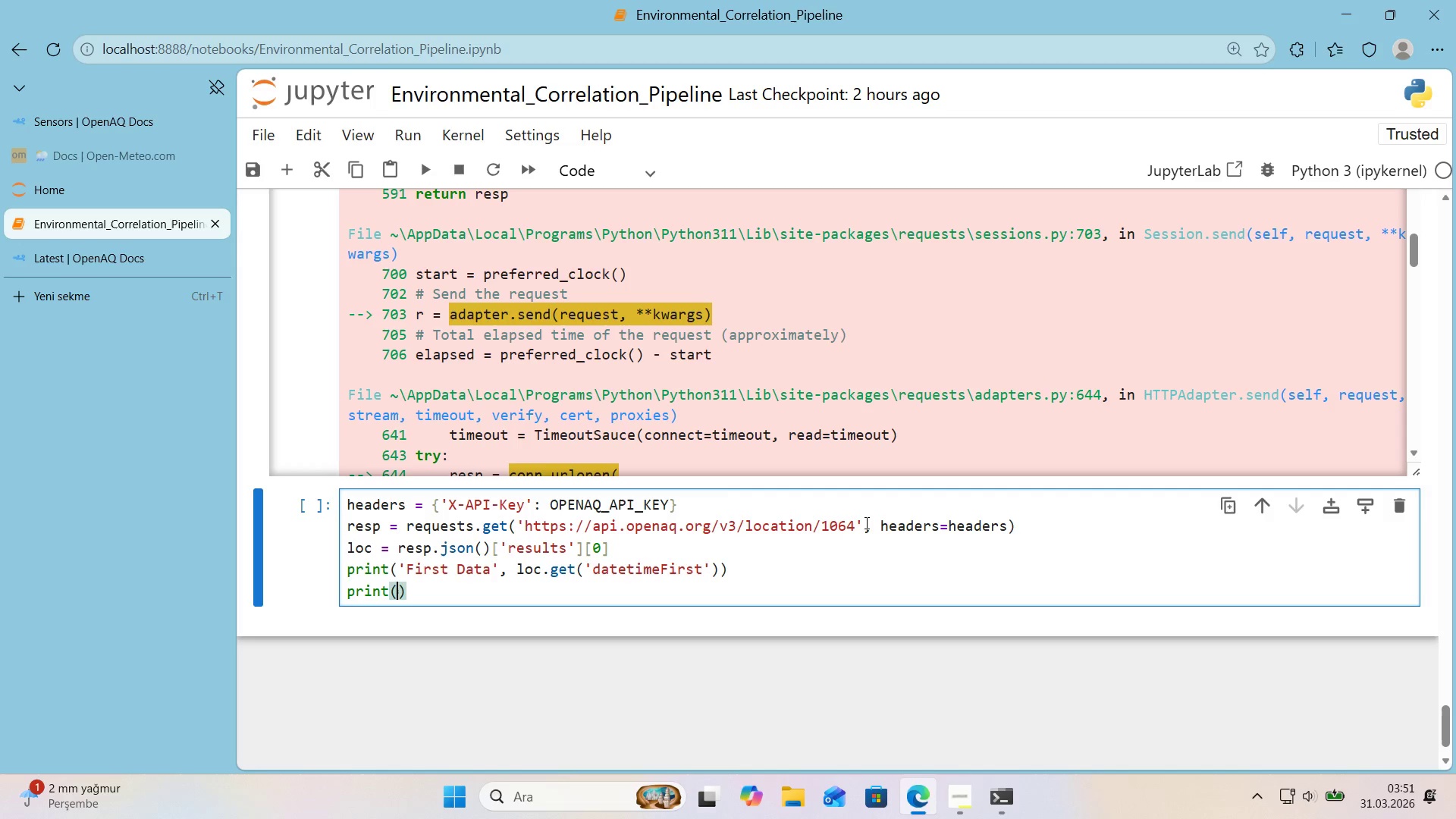 
key(ArrowLeft)
 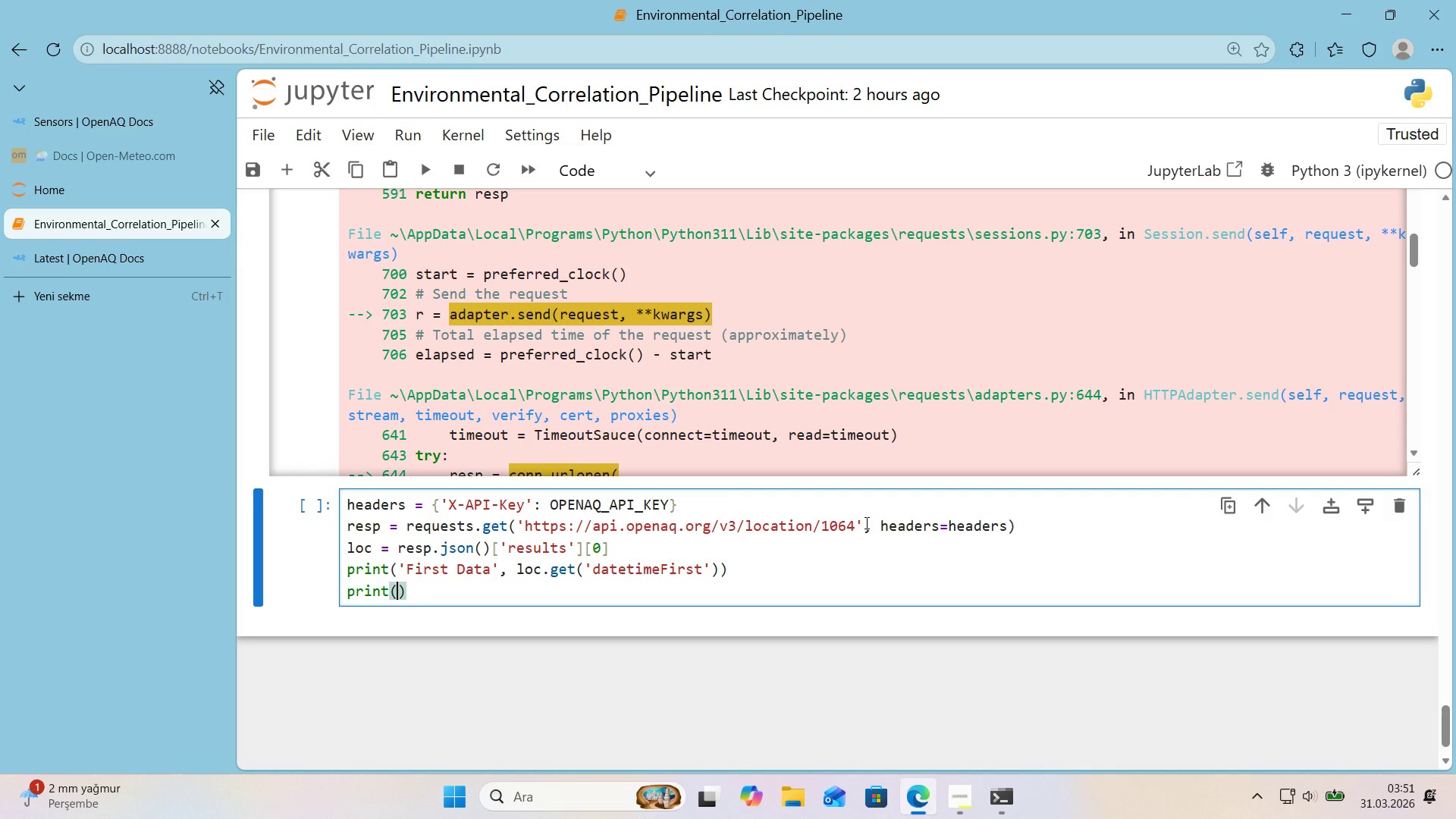 
type(@@)
 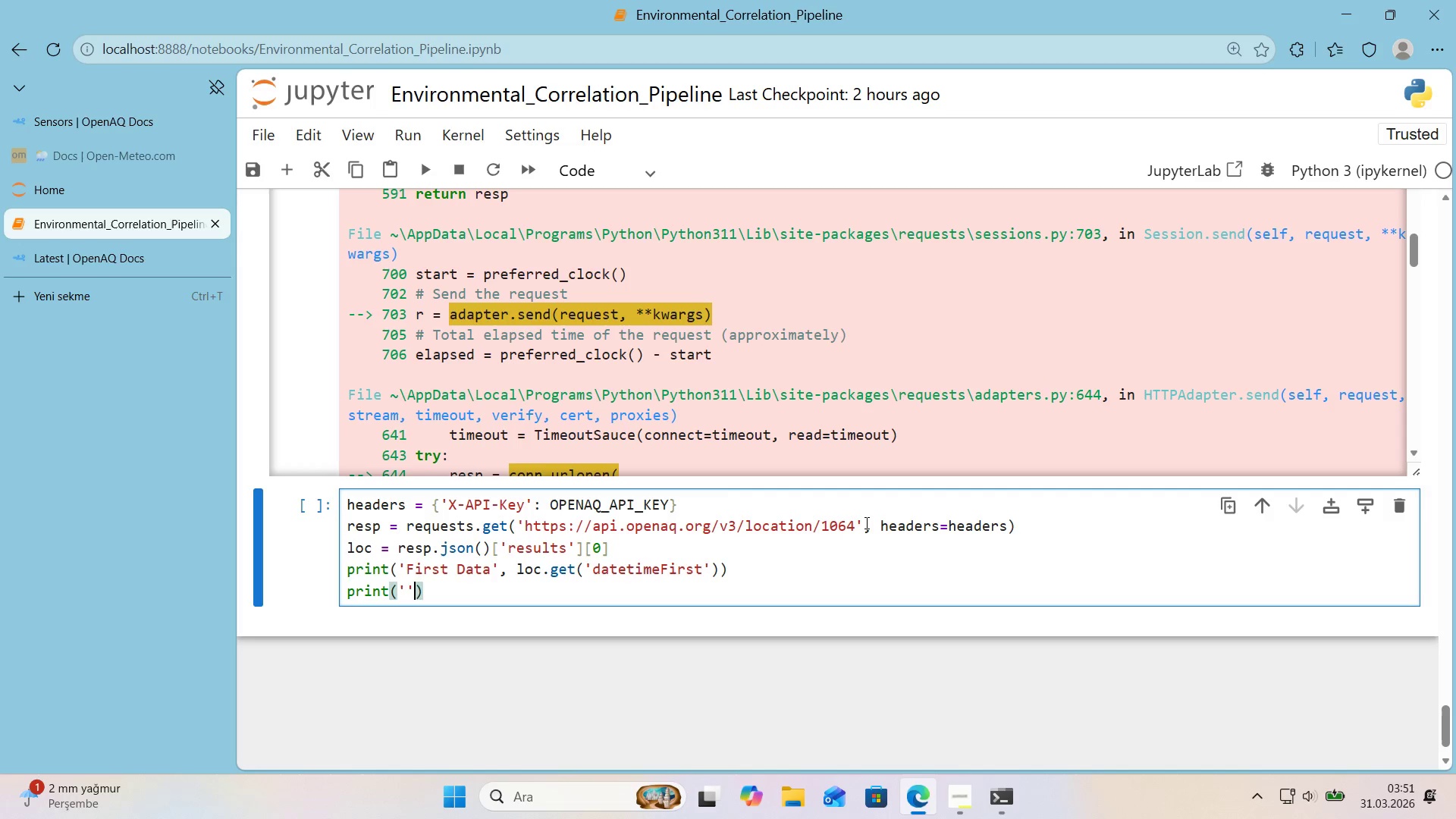 
key(ArrowLeft)
 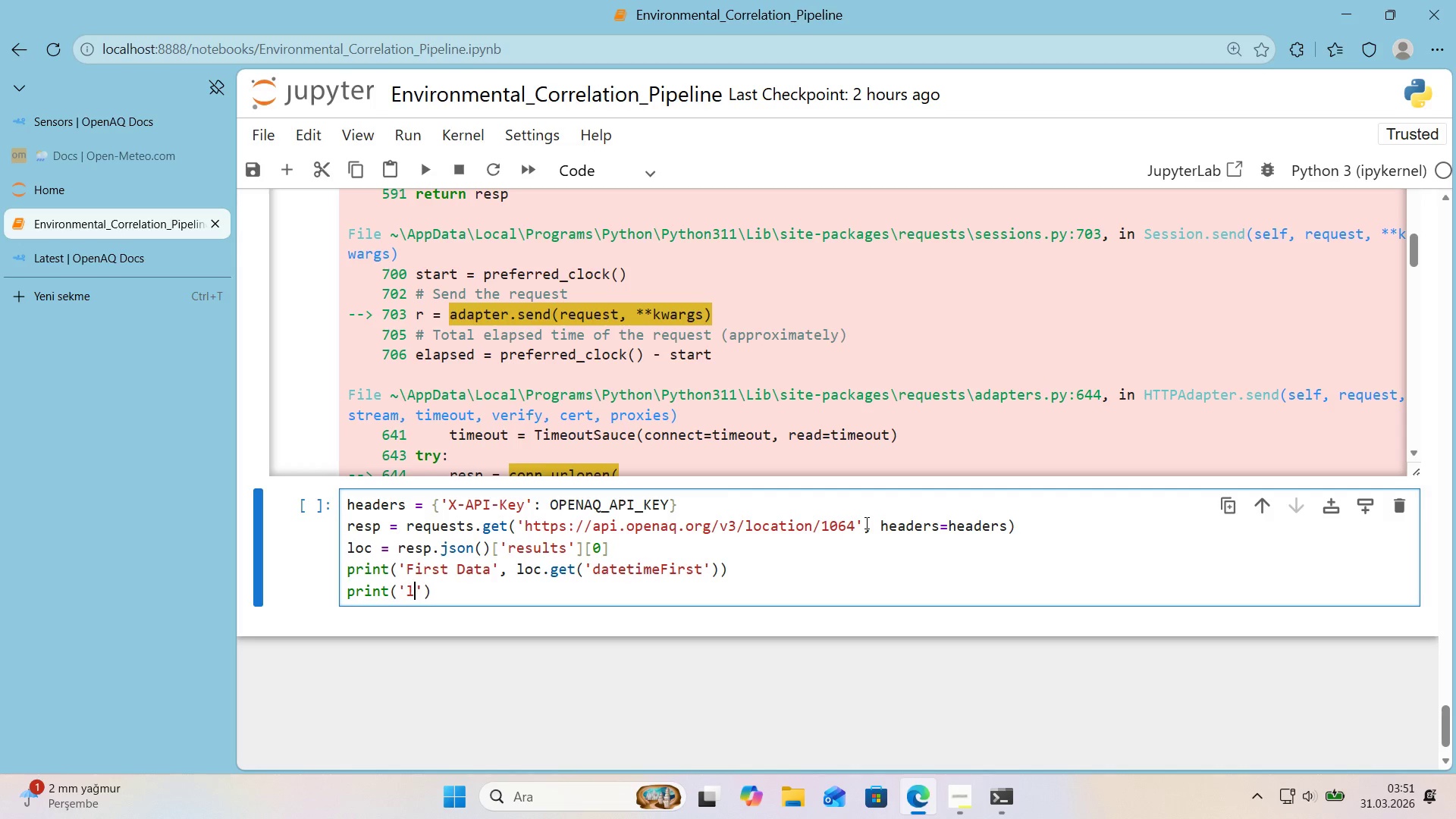 
type(last)
key(Backspace)
key(Backspace)
key(Backspace)
key(Backspace)
type(Lat)
key(Backspace)
type(st Da)
key(Backspace)
key(Backspace)
type(D)
key(Backspace)
type(data)
 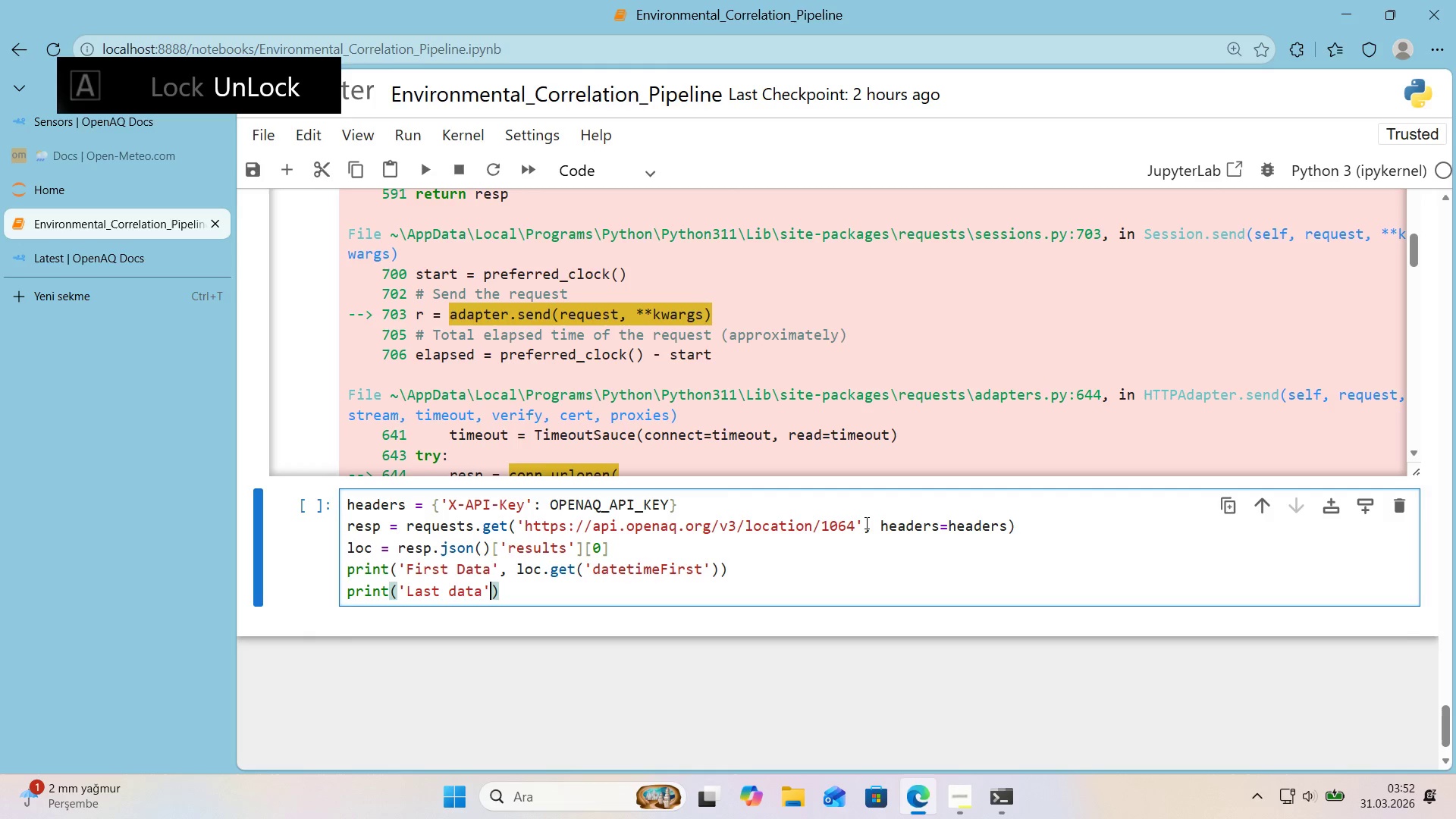 
key(ArrowRight)
 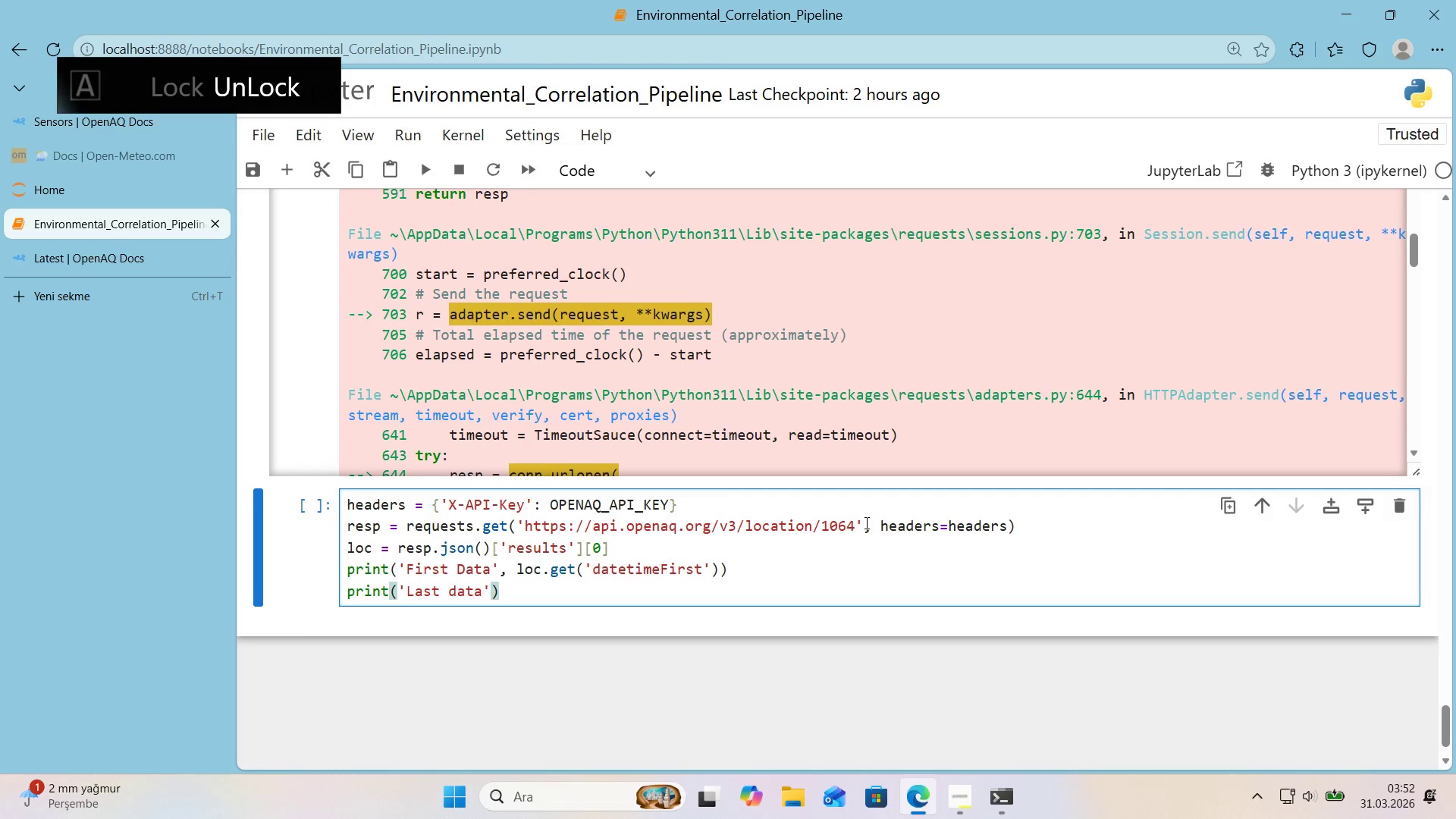 
type(, loc.get*()
 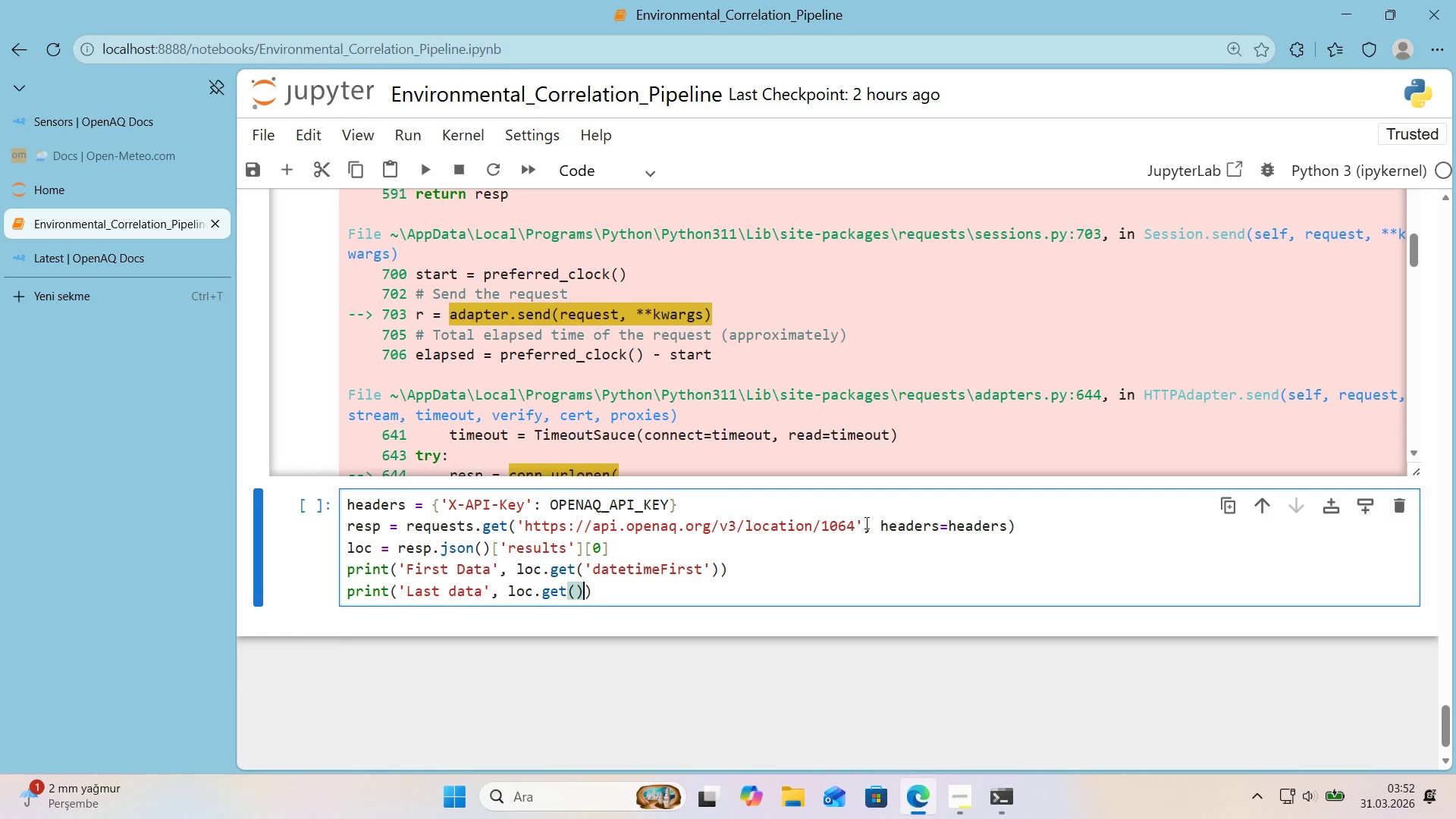 
key(ArrowLeft)
 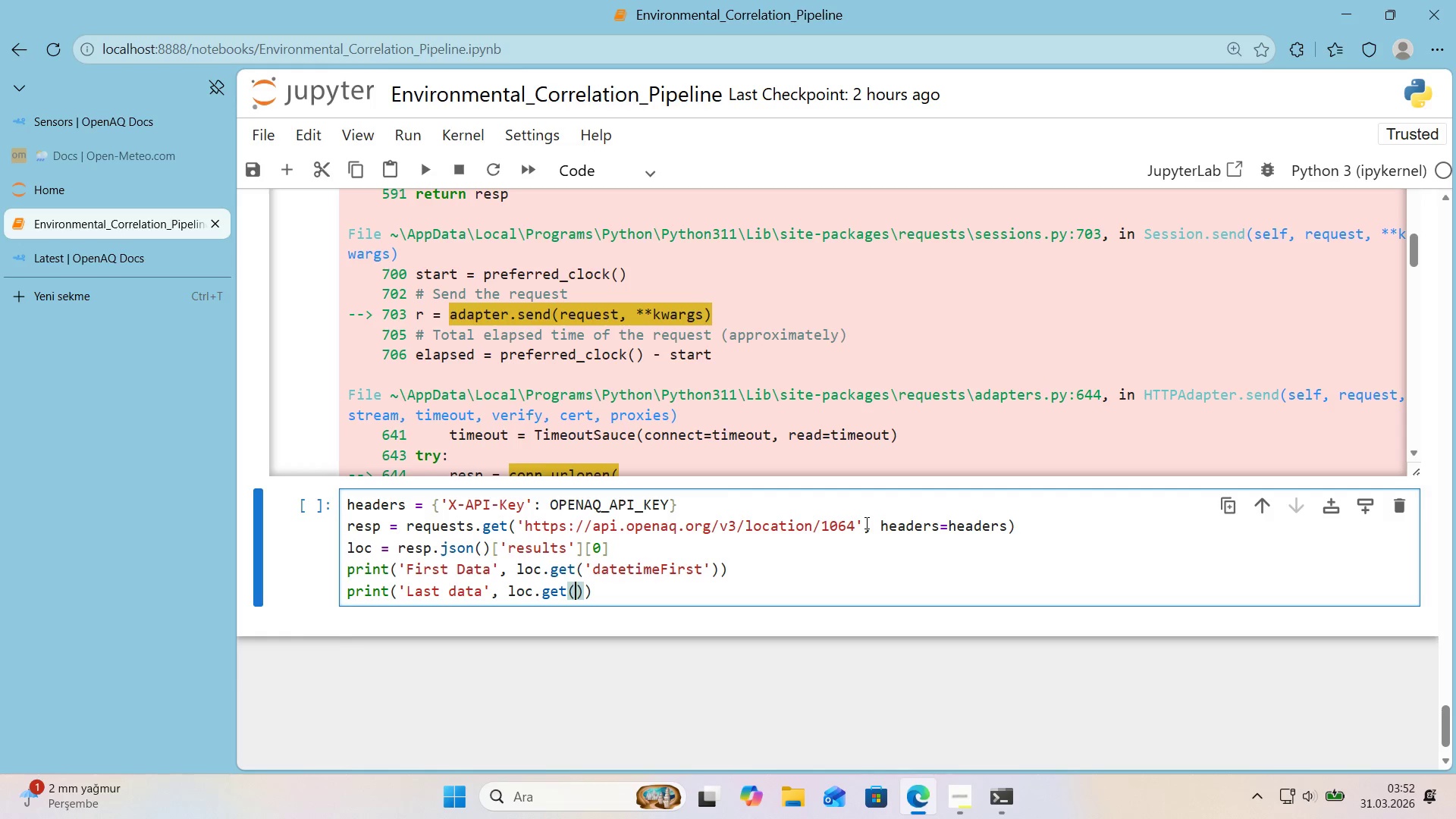 
type(@@)
 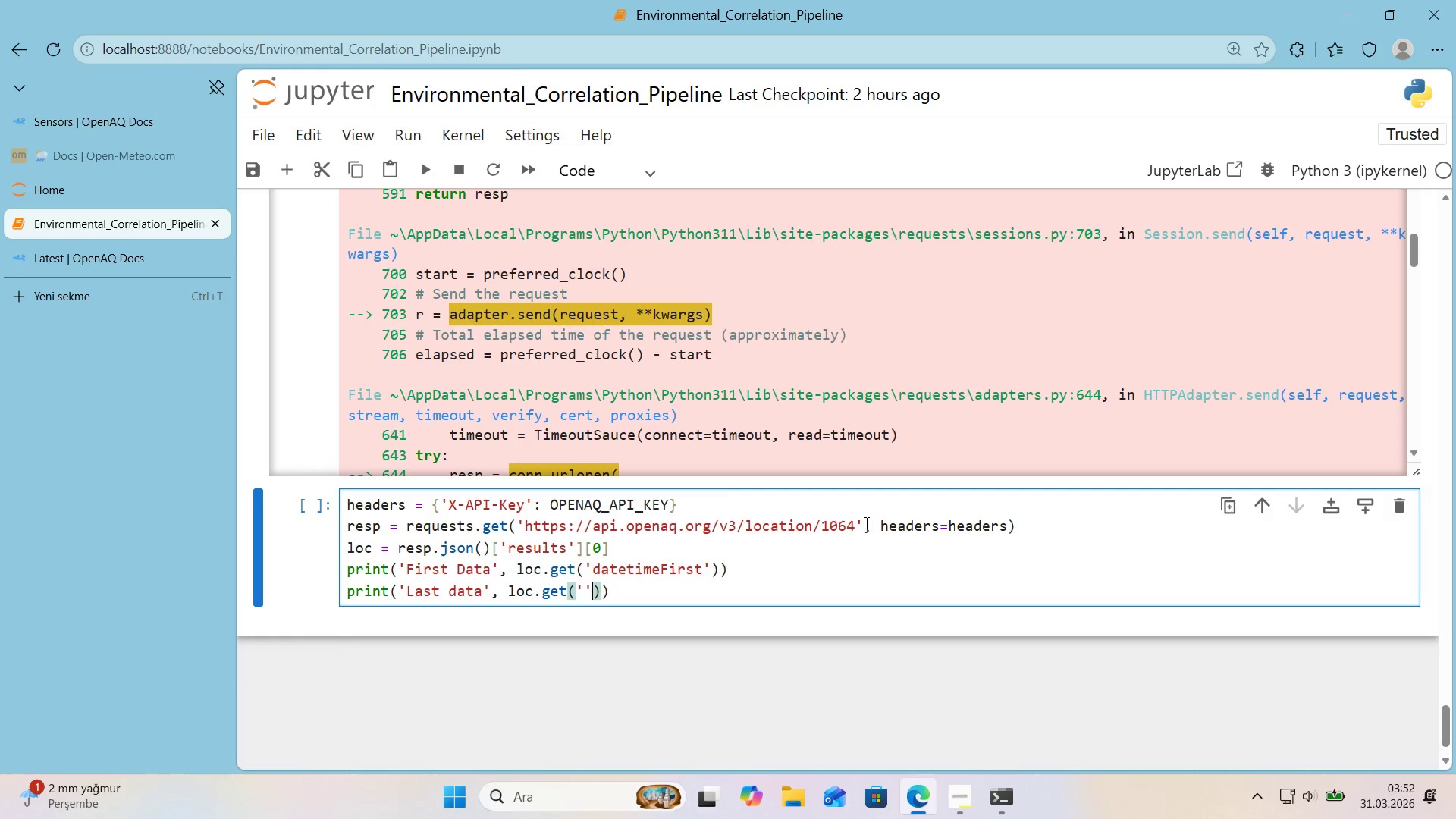 
key(ArrowLeft)
 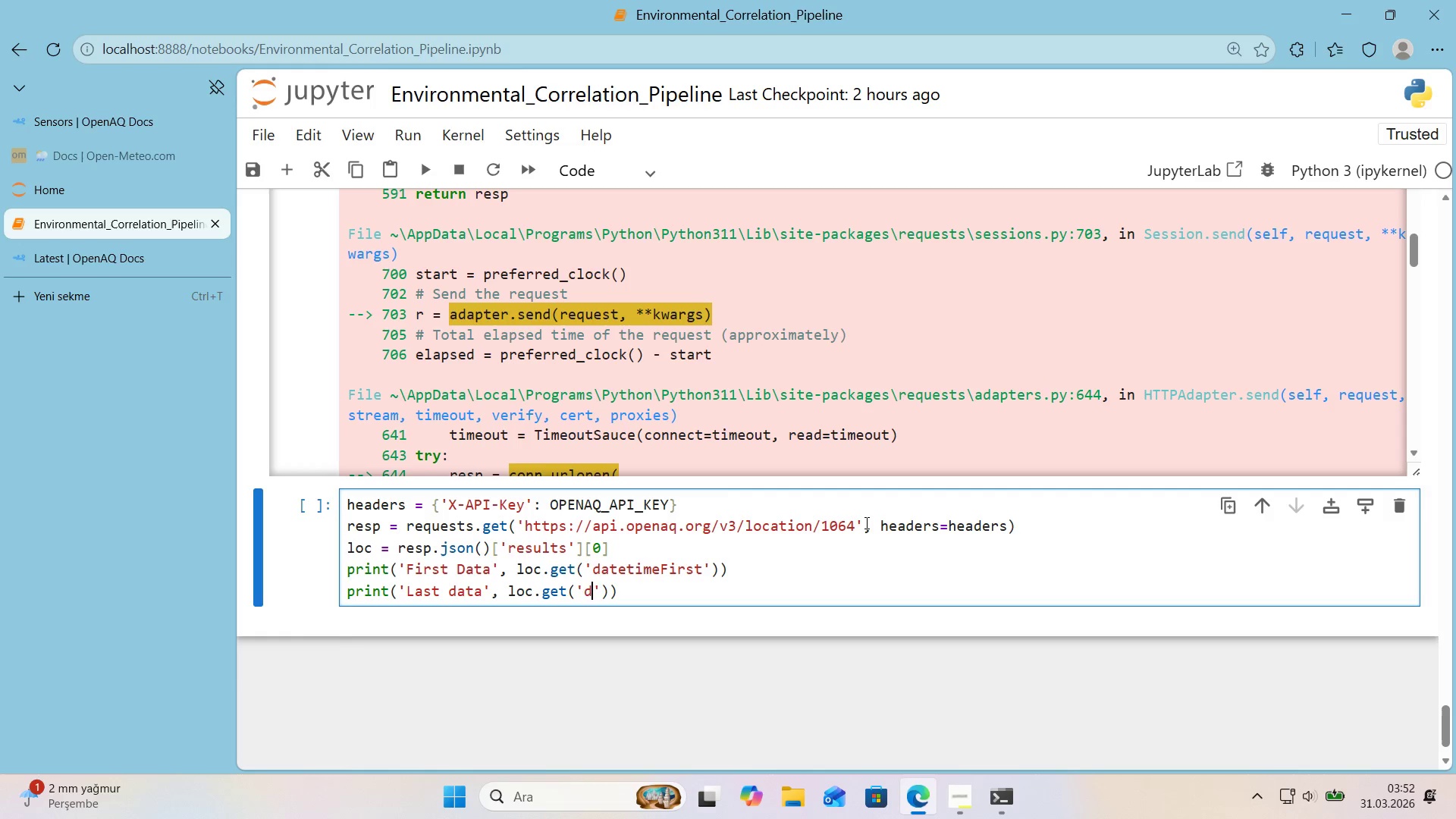 
type(datet'meLast)
 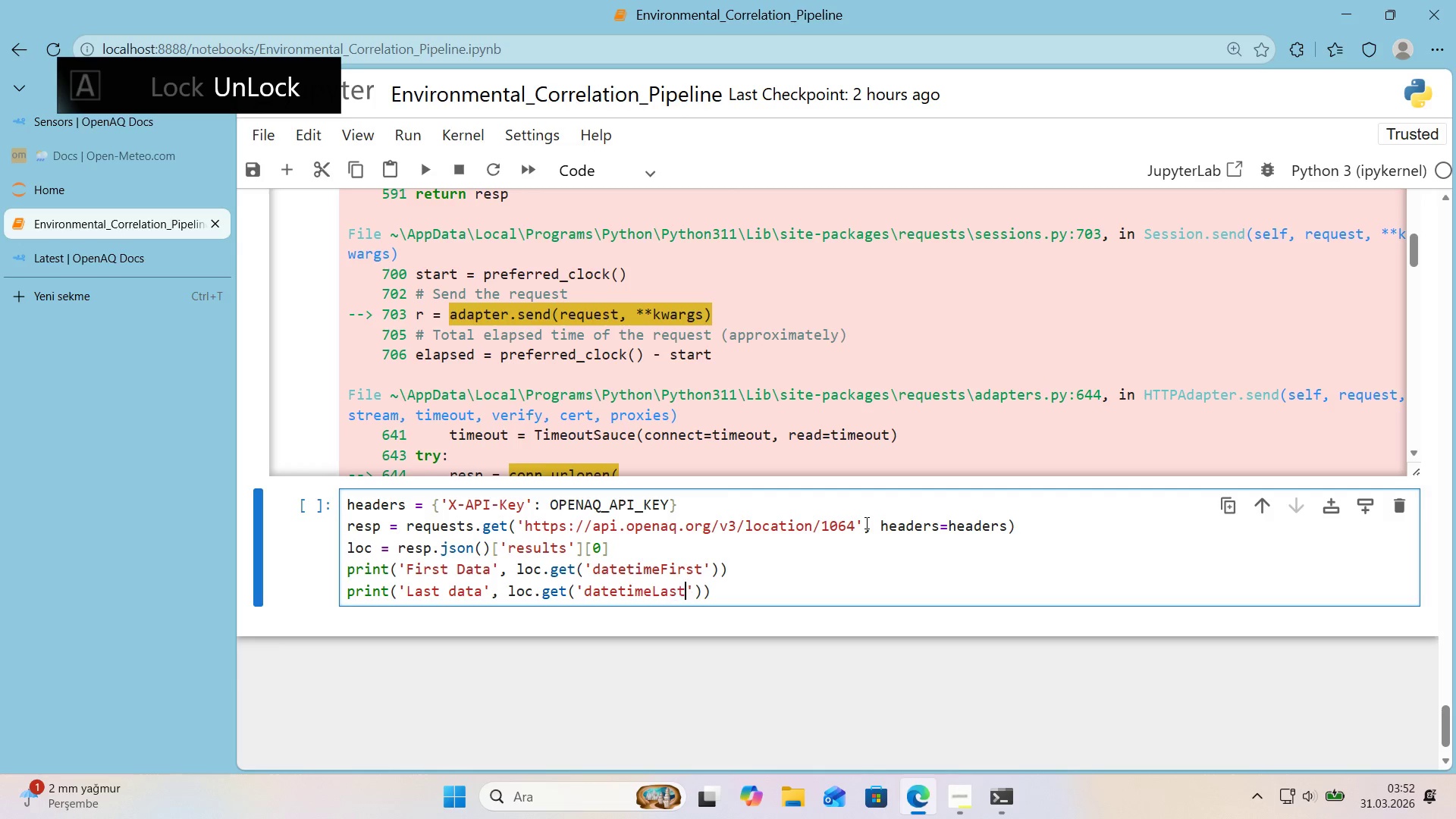 
key(ArrowRight)
 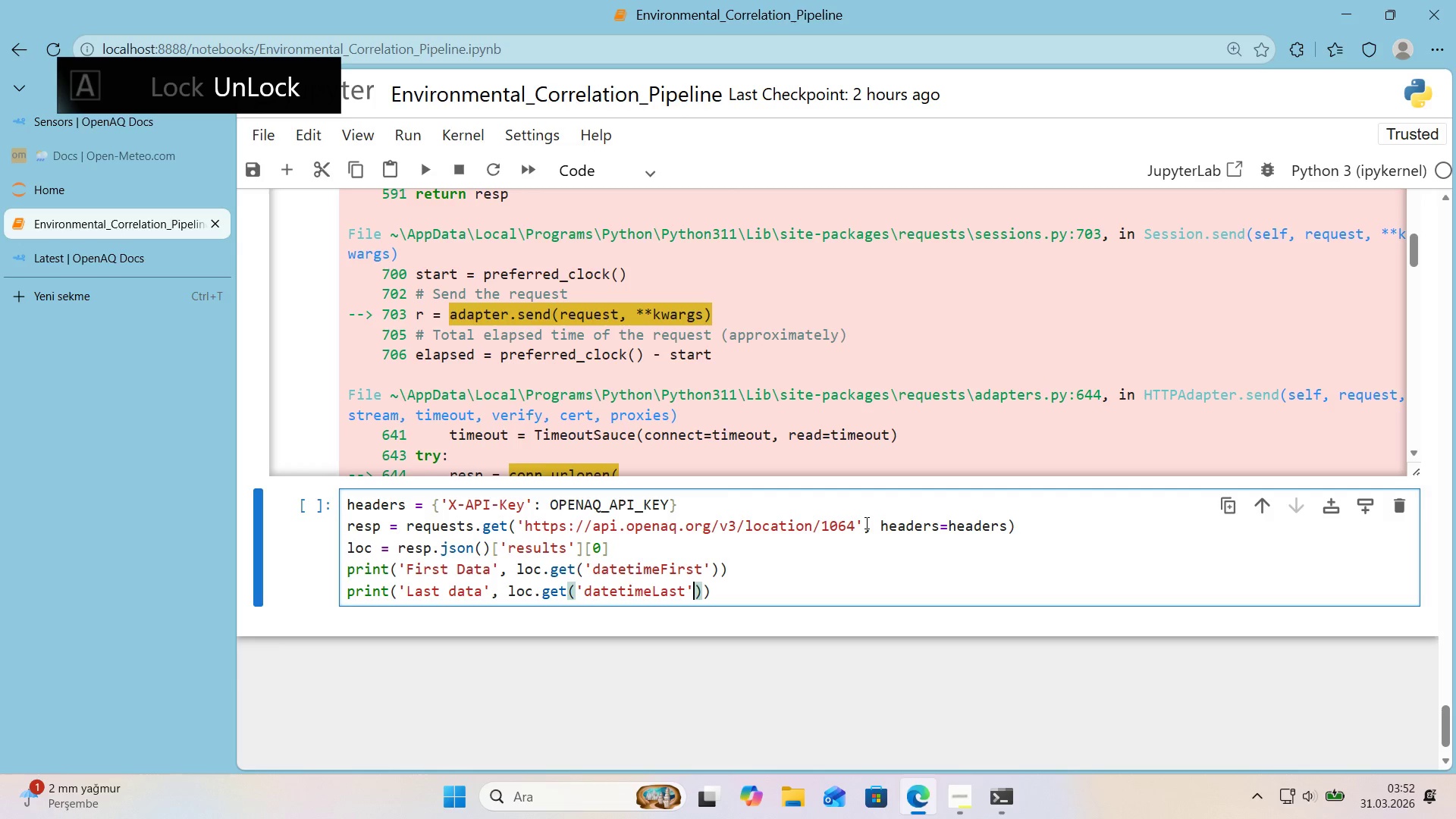 
key(ArrowRight)
 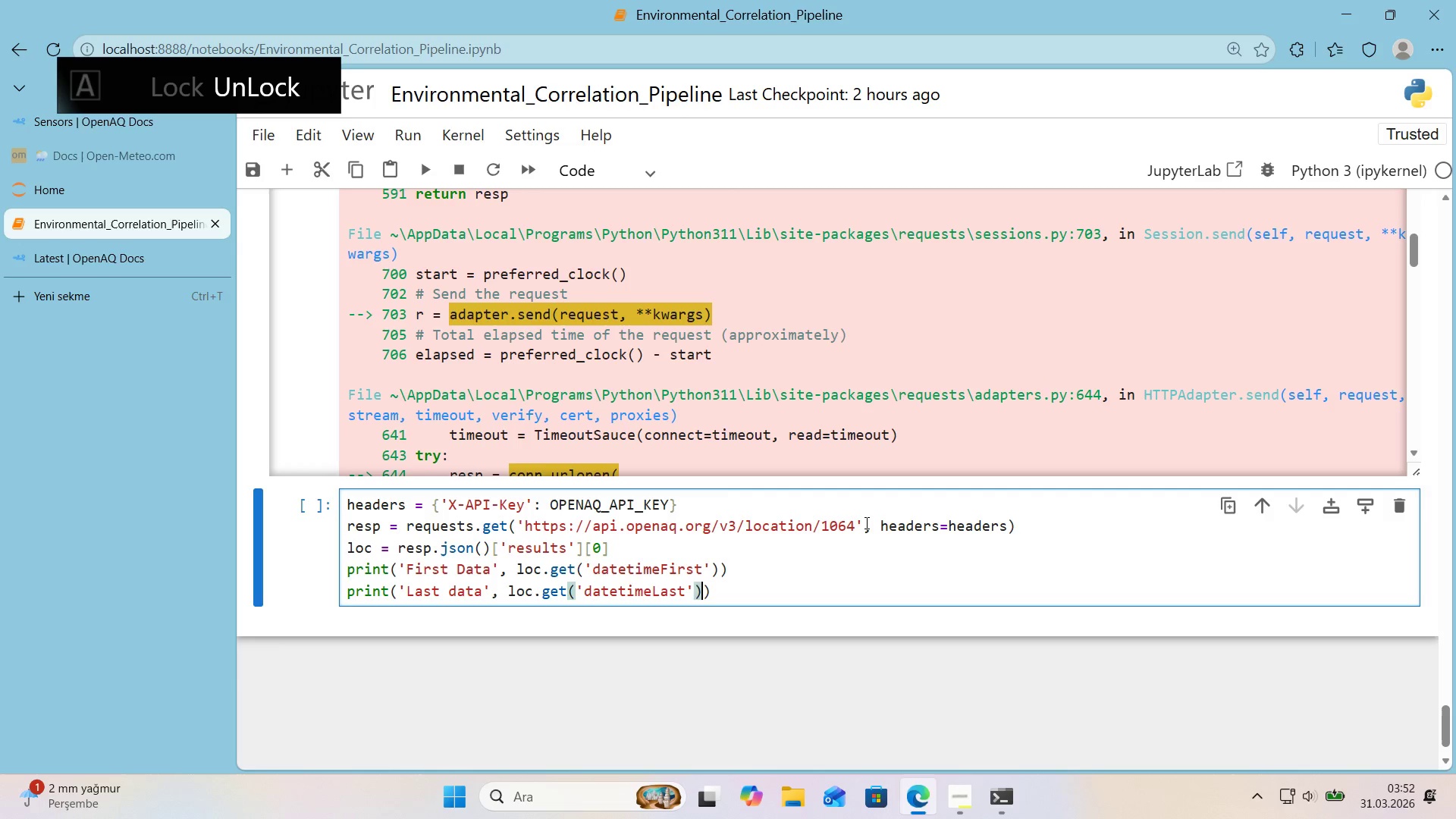 
key(ArrowRight)
 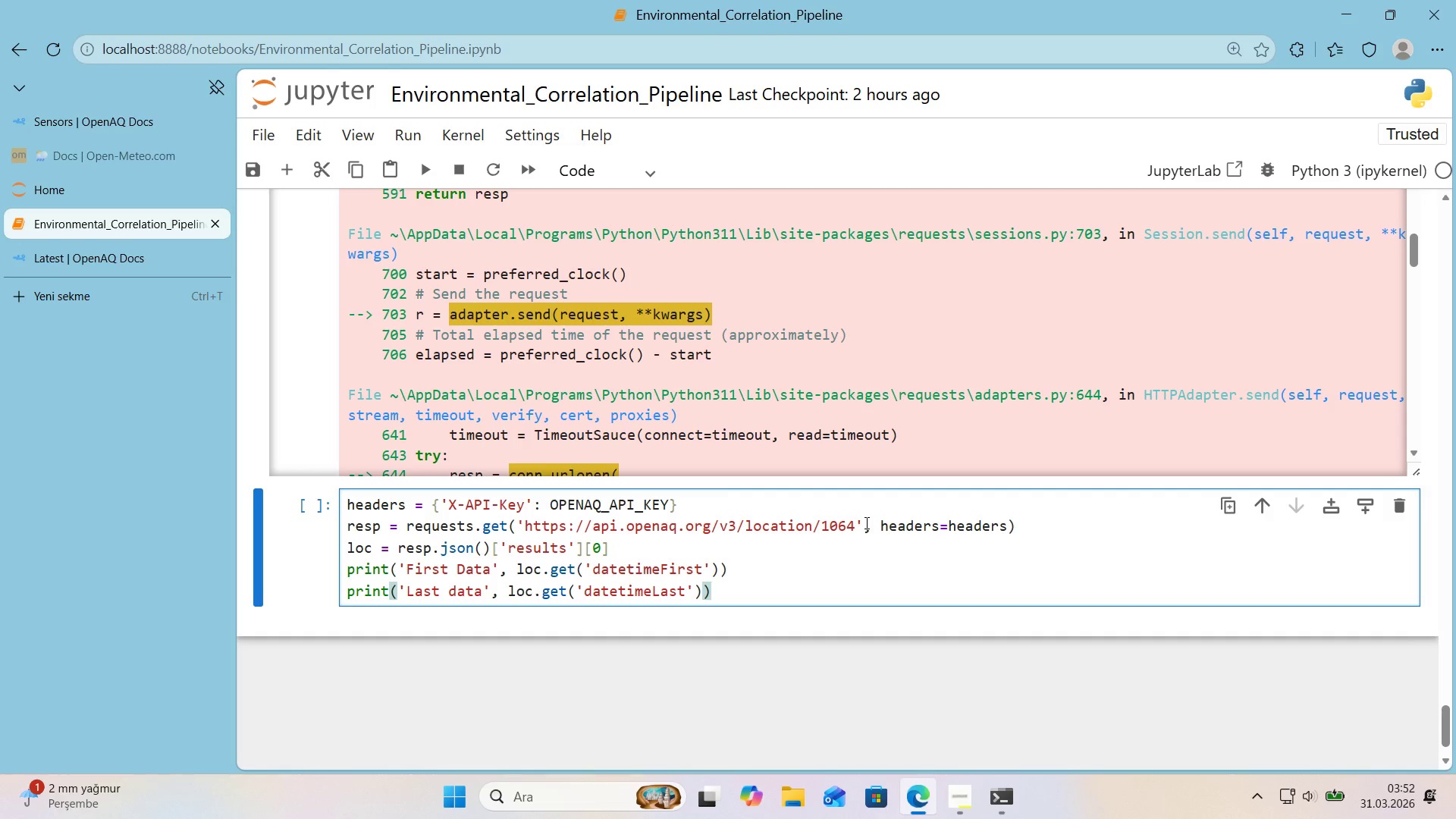 
wait(20.11)
 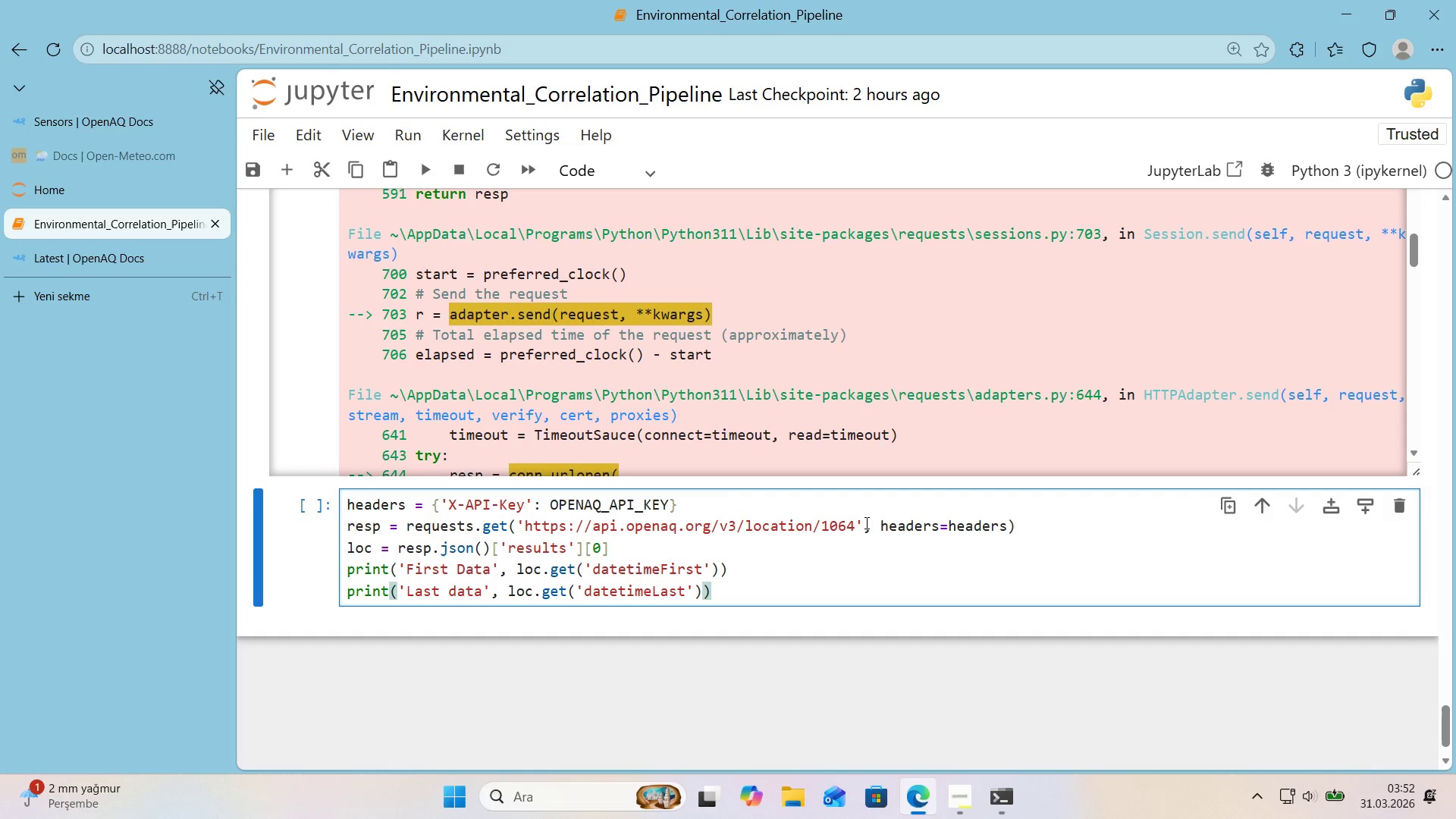 
key(Shift+Enter)
 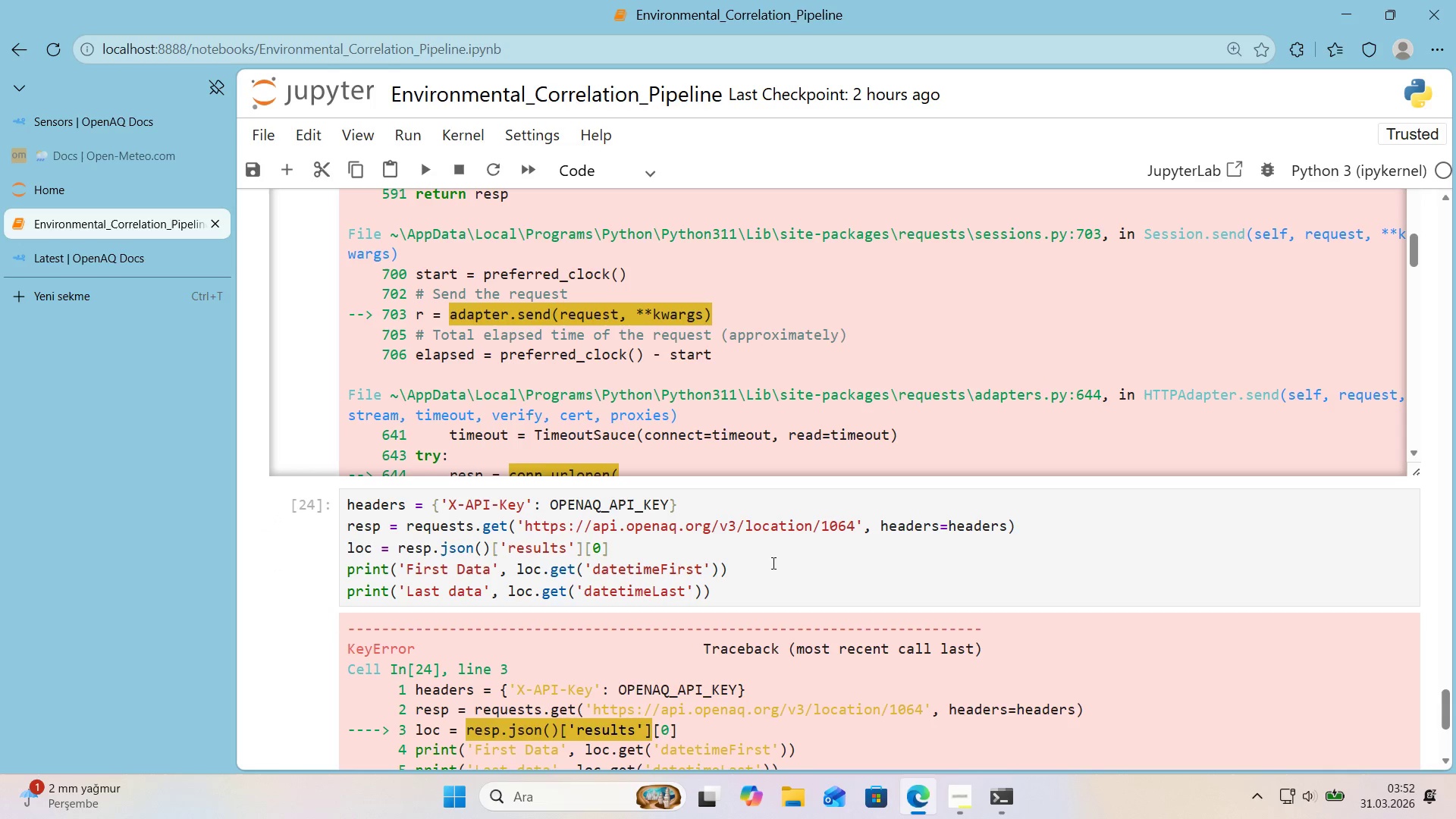 
scroll: coordinate [519, 557], scroll_direction: down, amount: 2.0
 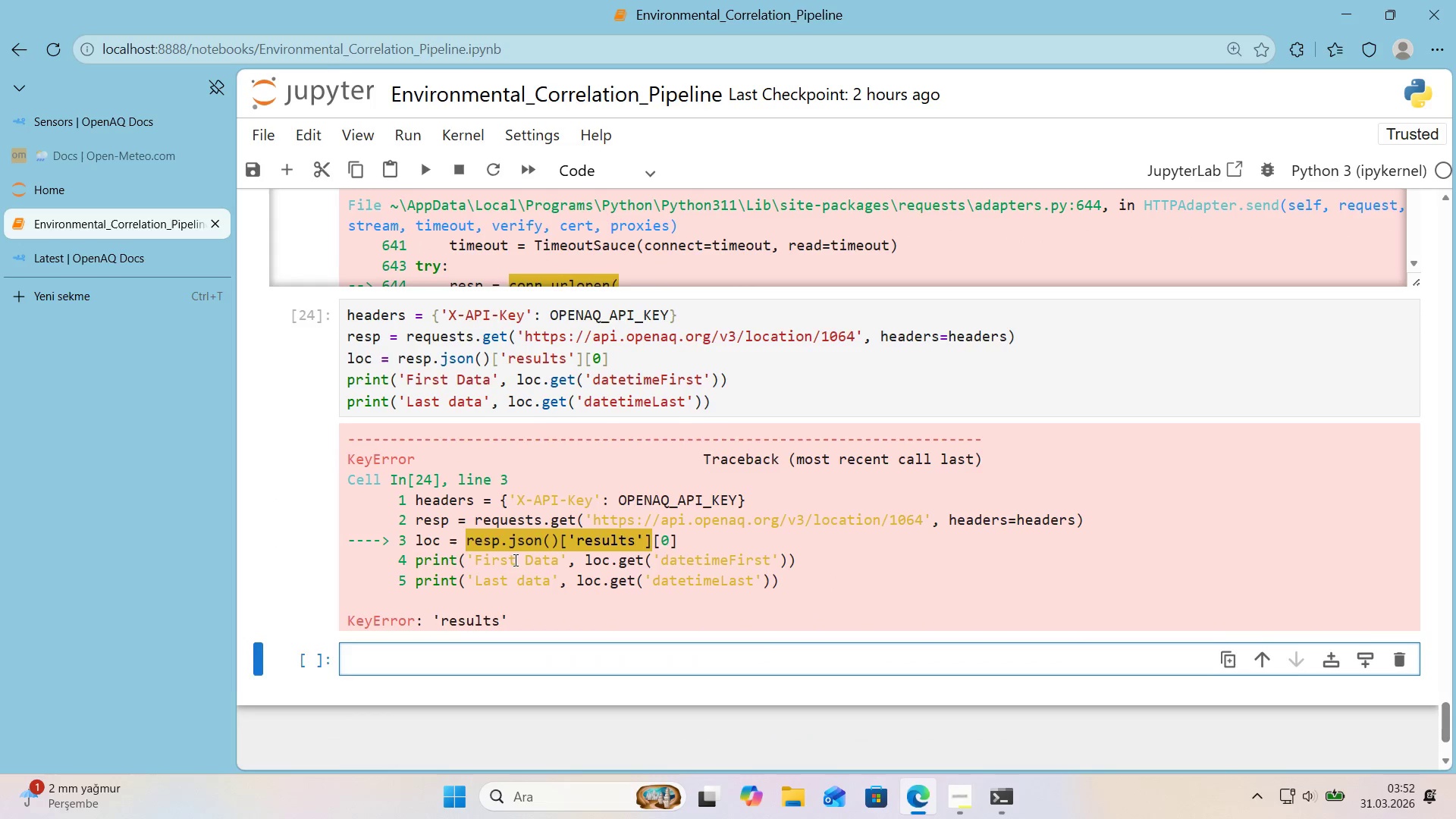 
scroll: coordinate [514, 560], scroll_direction: up, amount: 1.0
 